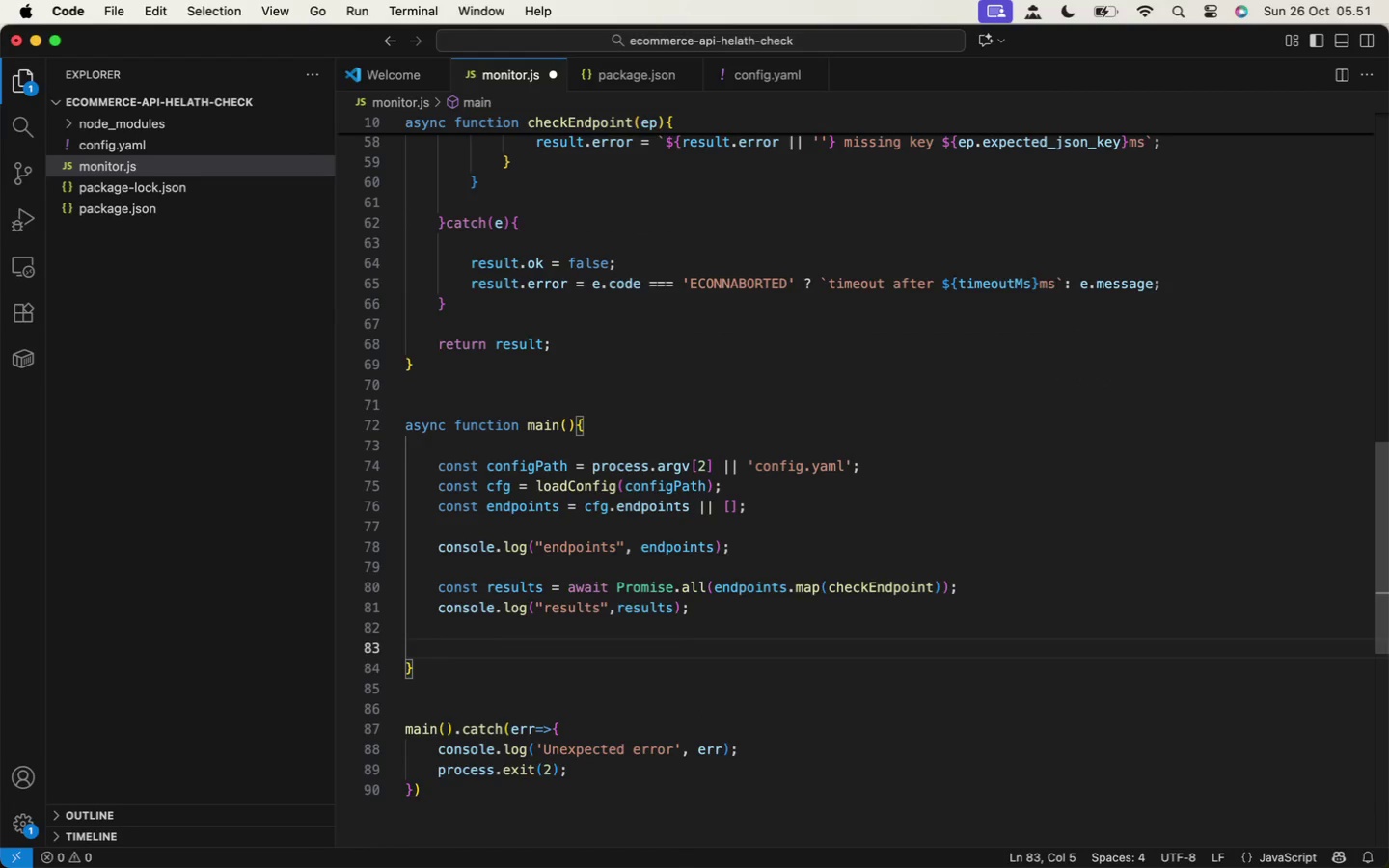 
type(const failures = results.ma)
key(Backspace)
key(Backspace)
key(Backspace)
type(.filter(r=>r)
key(Backspace)
type(!r.ok)
 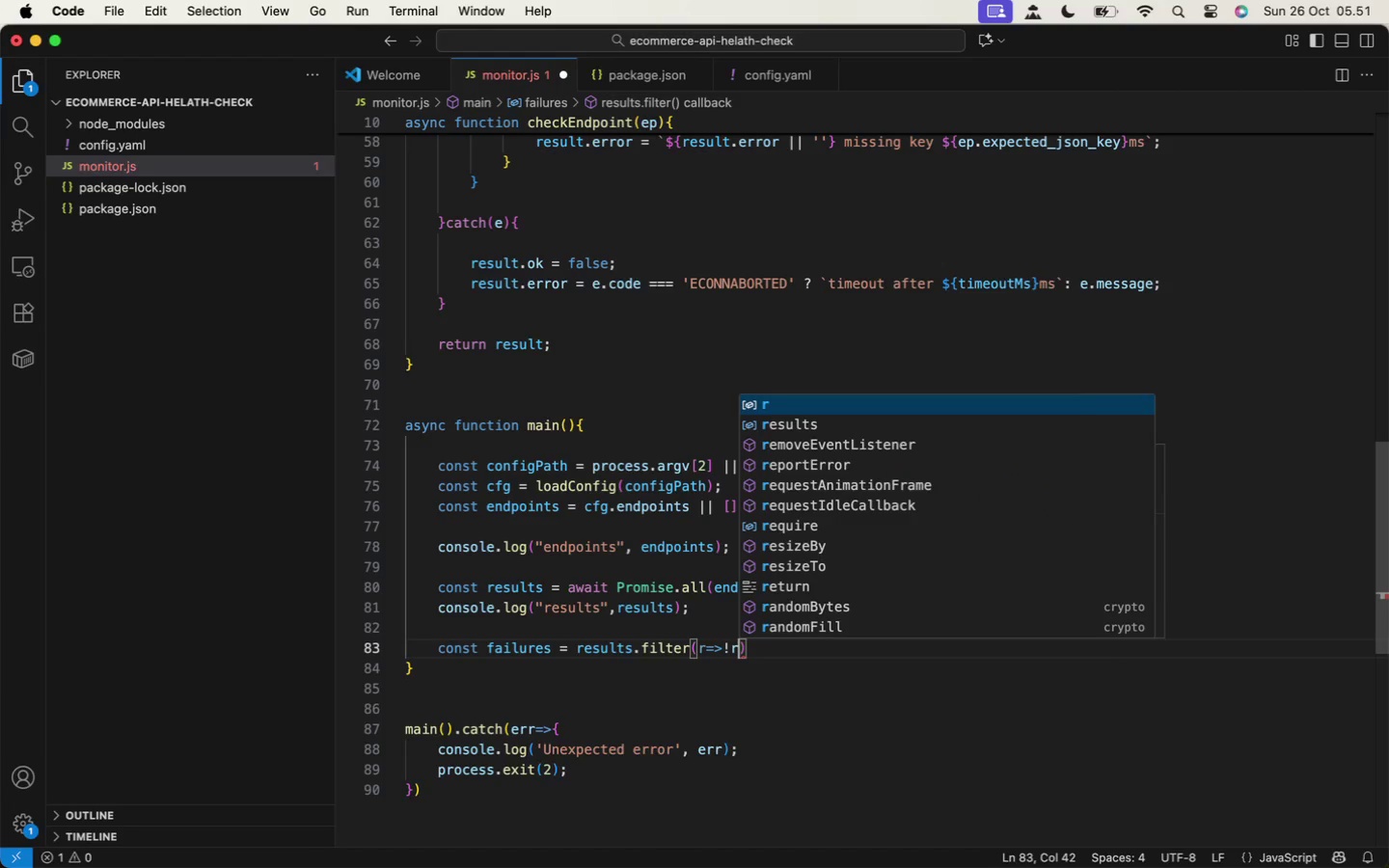 
 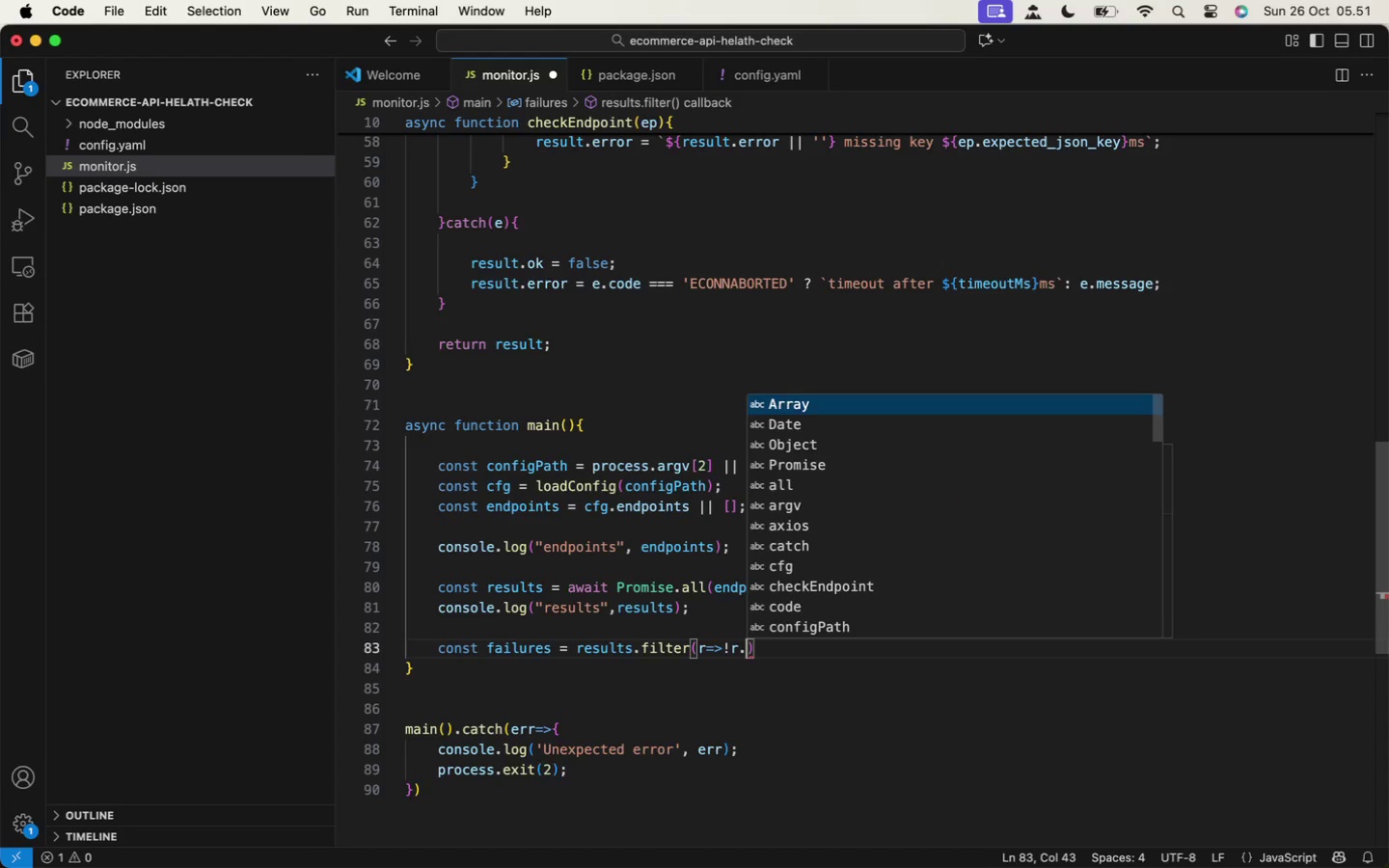 
key(ArrowRight)
 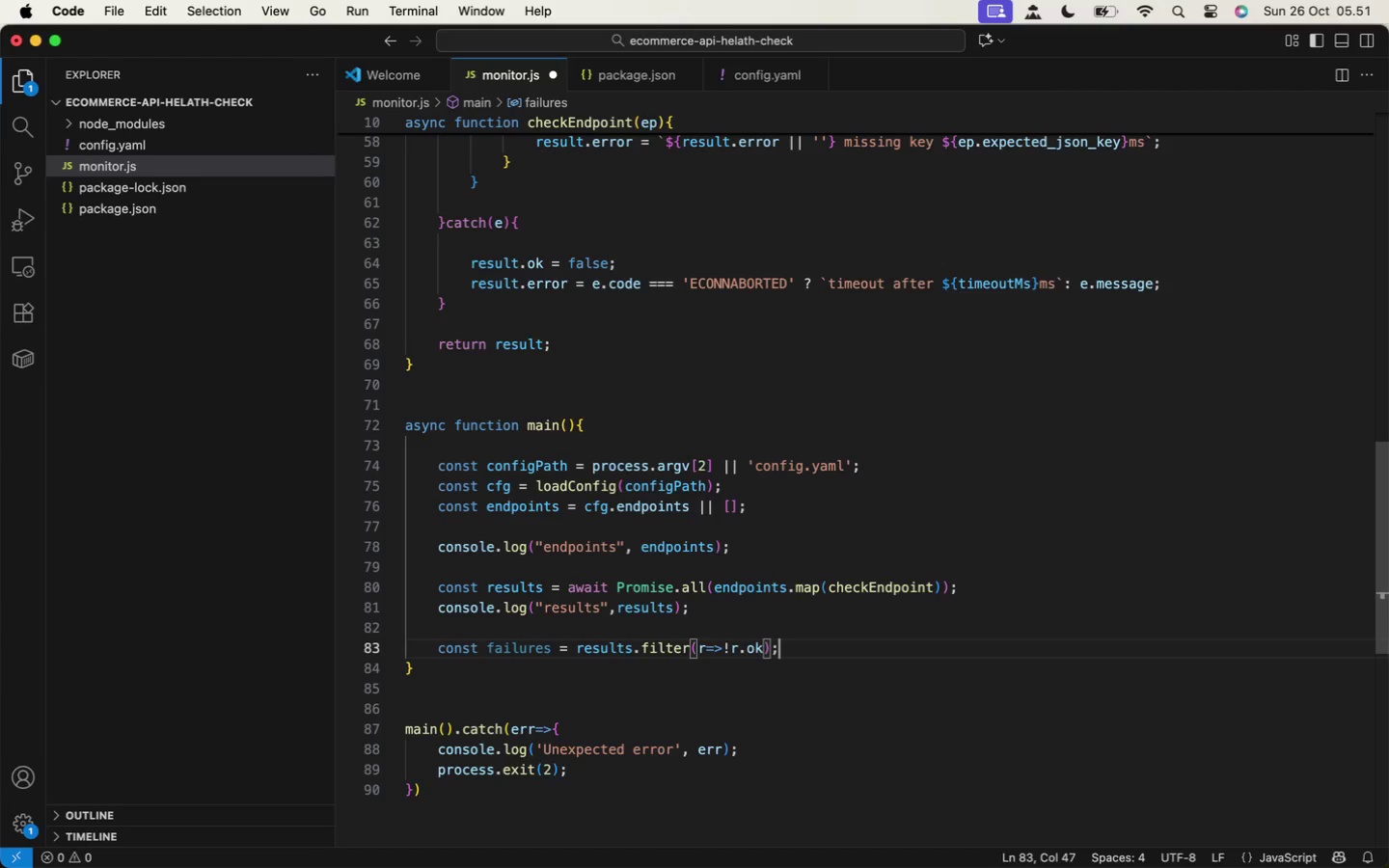 
key(Semicolon)
 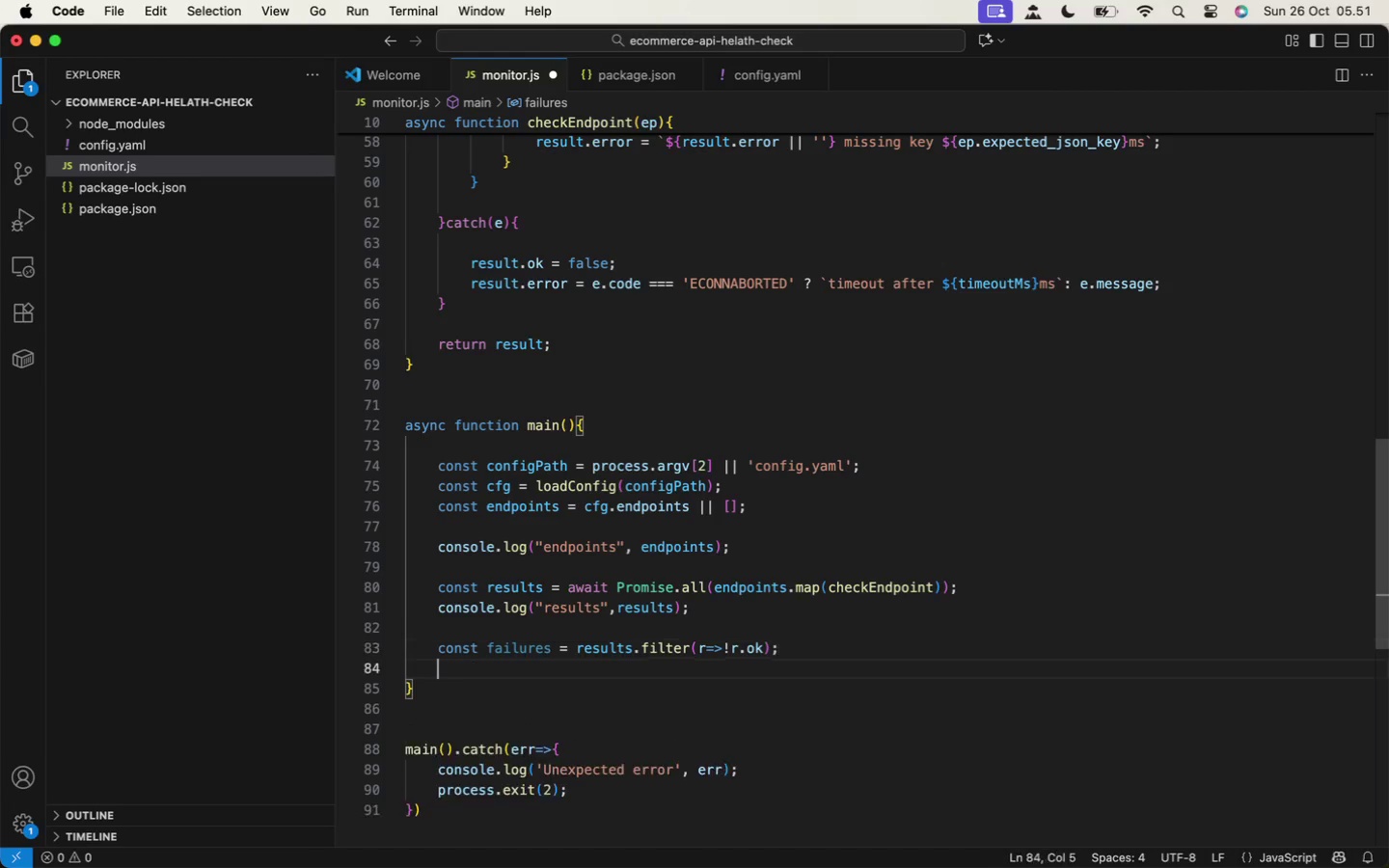 
key(Enter)
 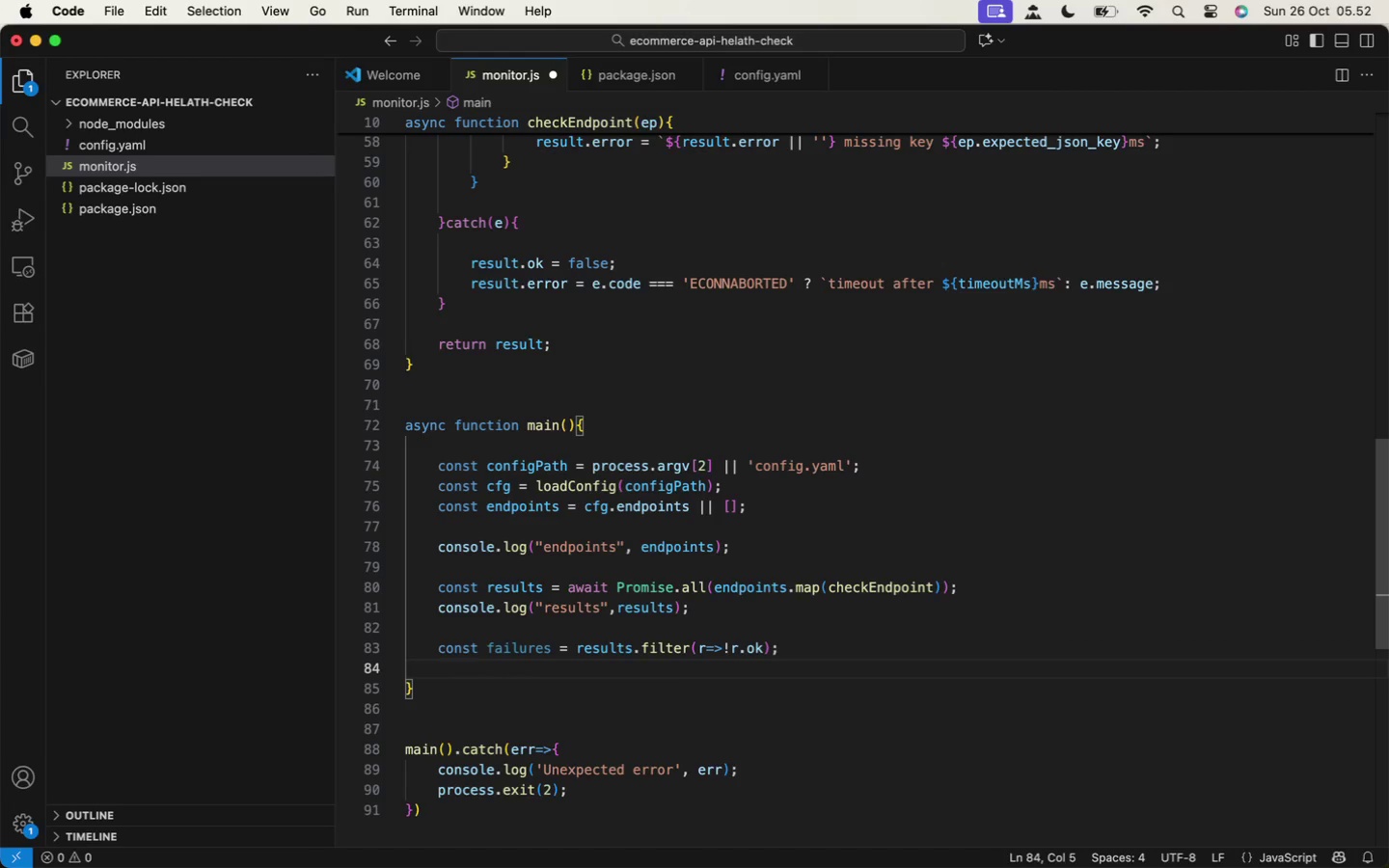 
wait(14.86)
 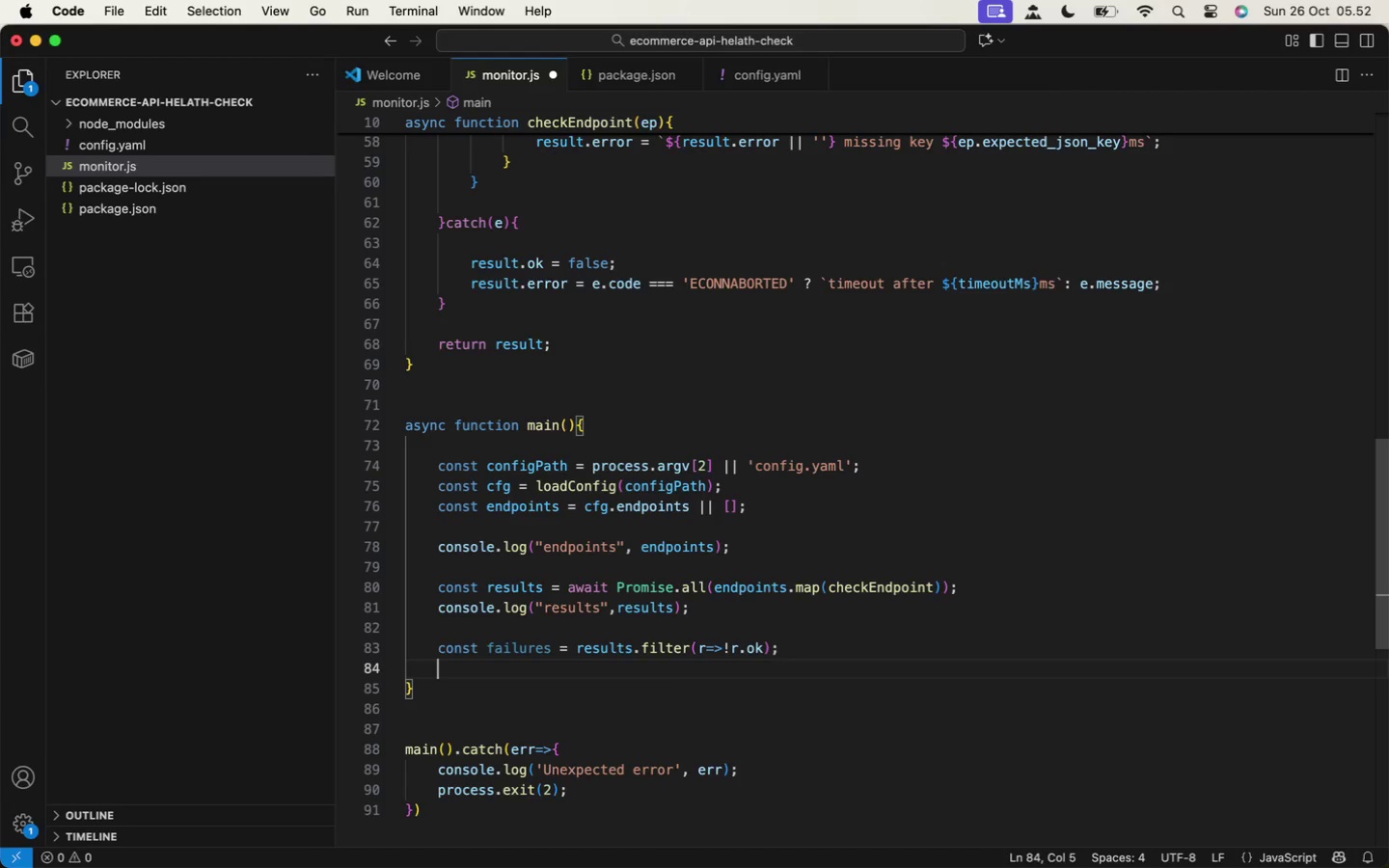 
key(Enter)
 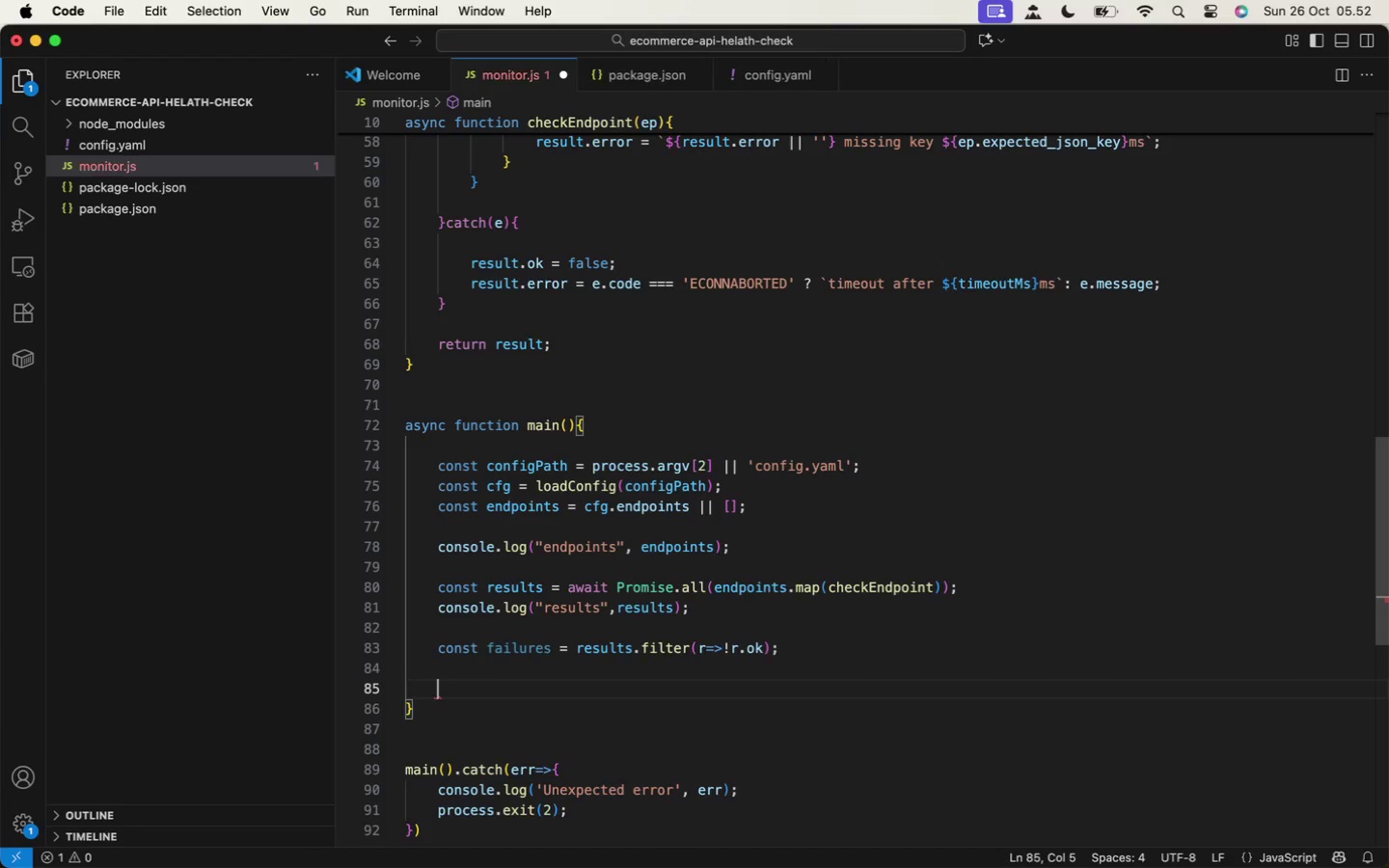 
type(\)
key(Backspace)
type(for()
 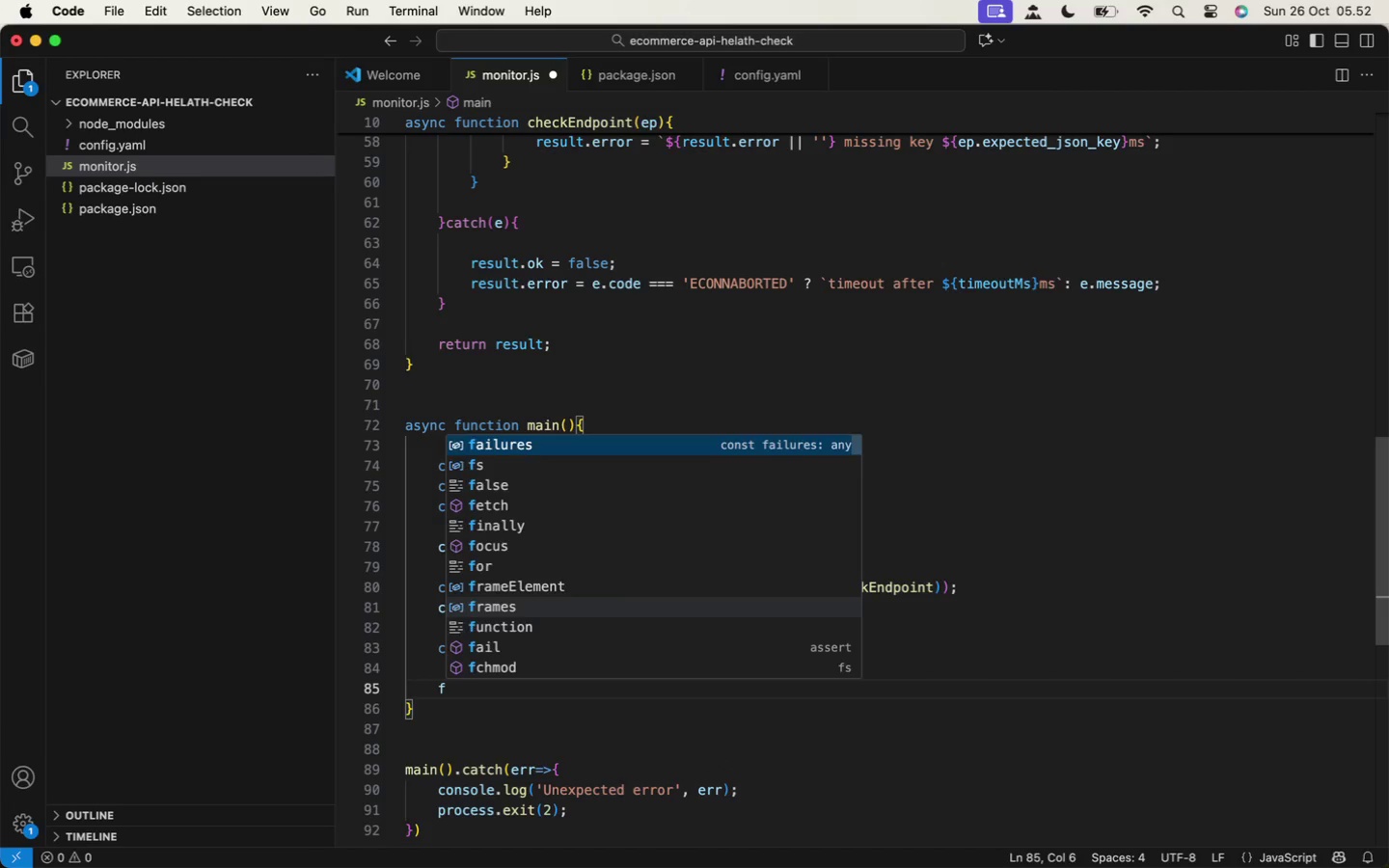 
left_click_drag(start_coordinate=[695, 610], to_coordinate=[422, 615])
 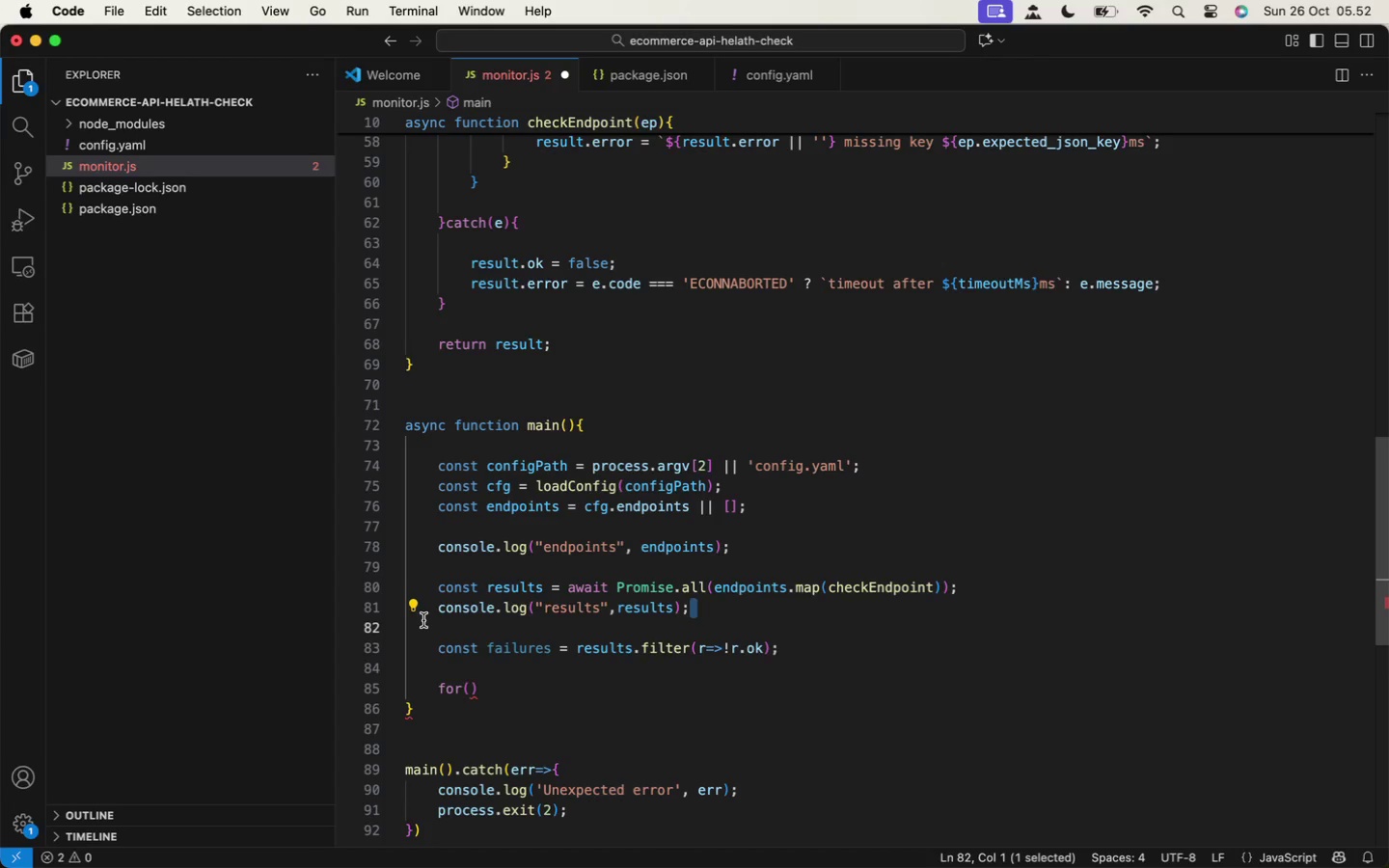 
key(Backspace)
 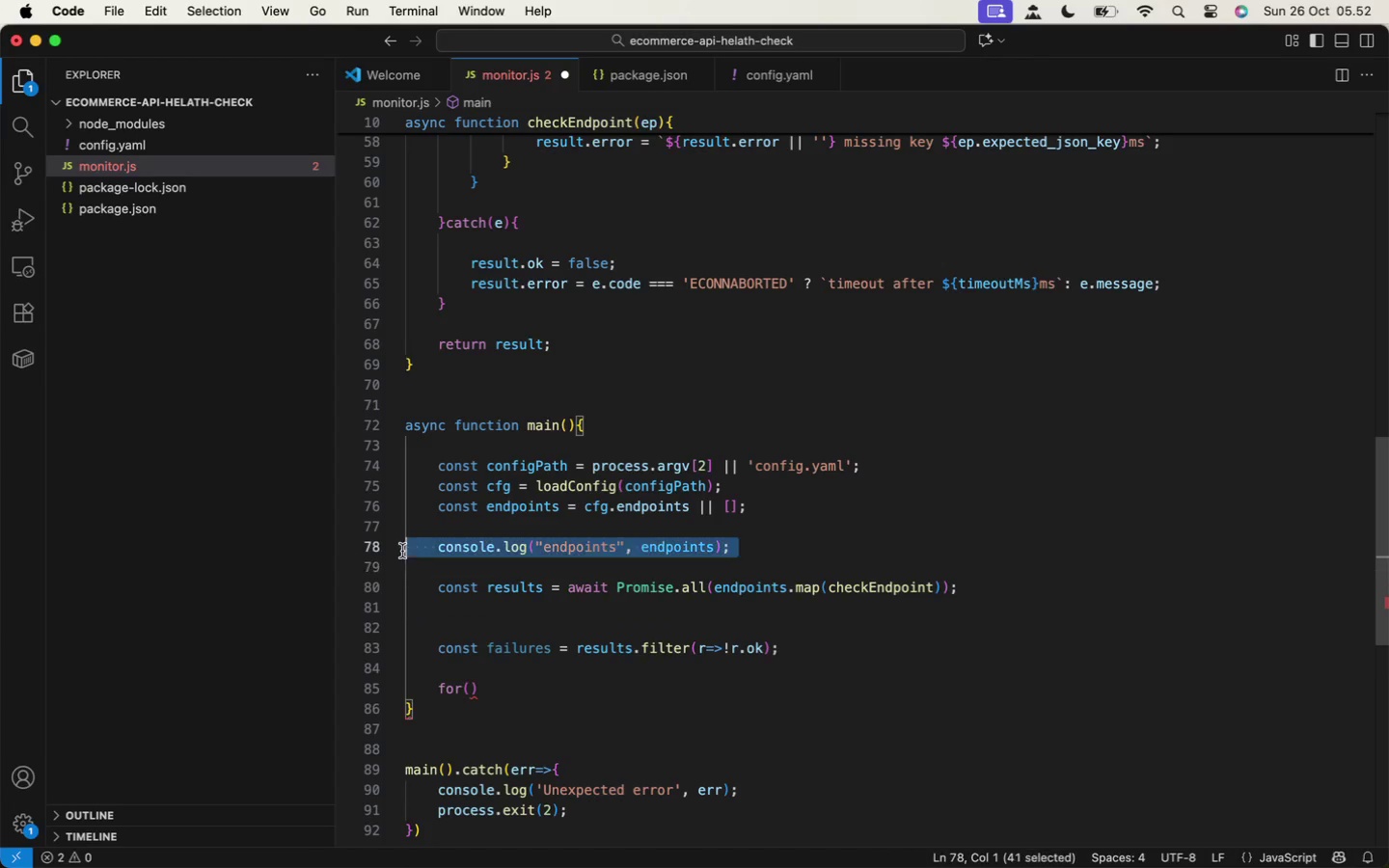 
left_click_drag(start_coordinate=[457, 567], to_coordinate=[399, 546])
 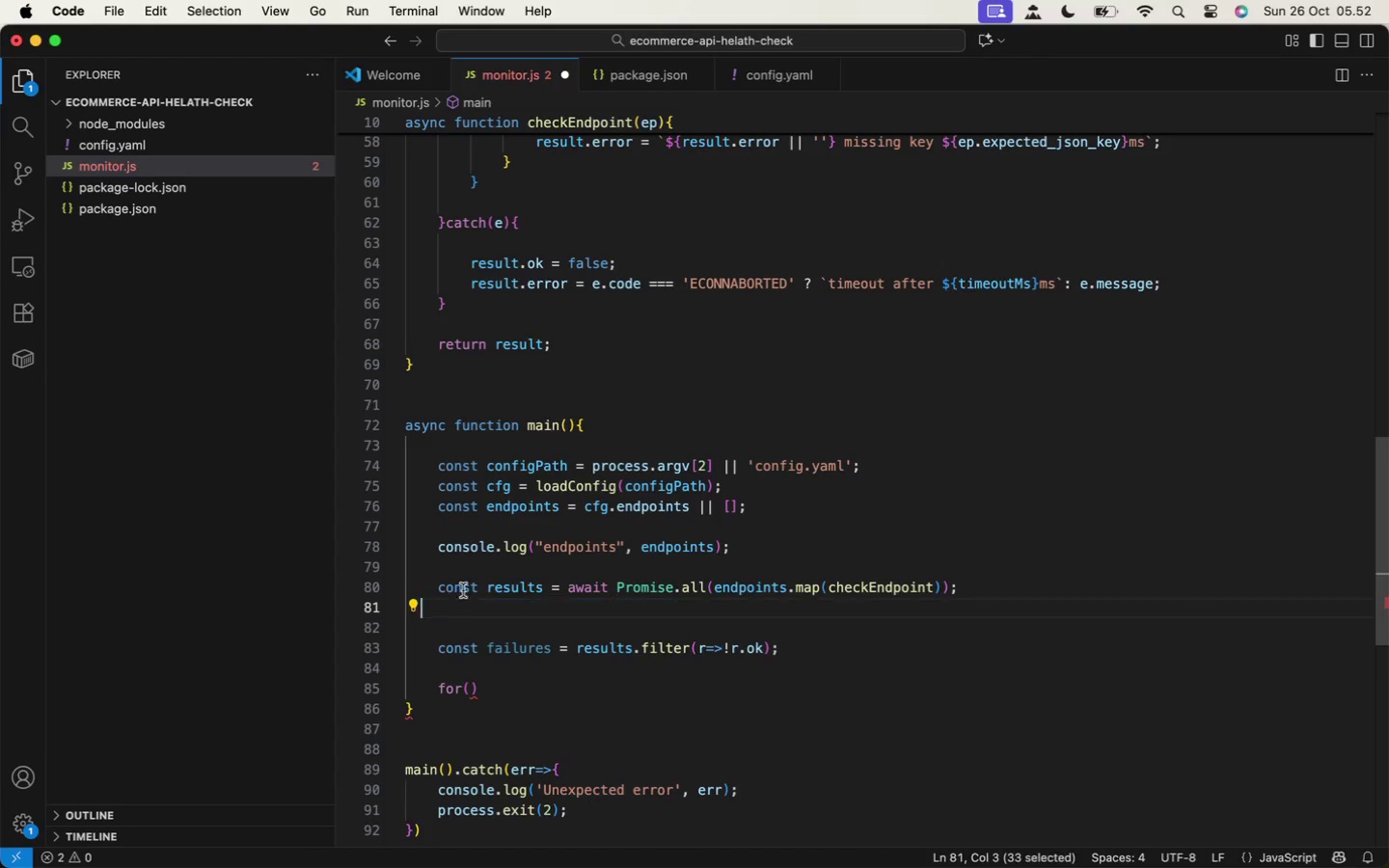 
key(Backspace)
 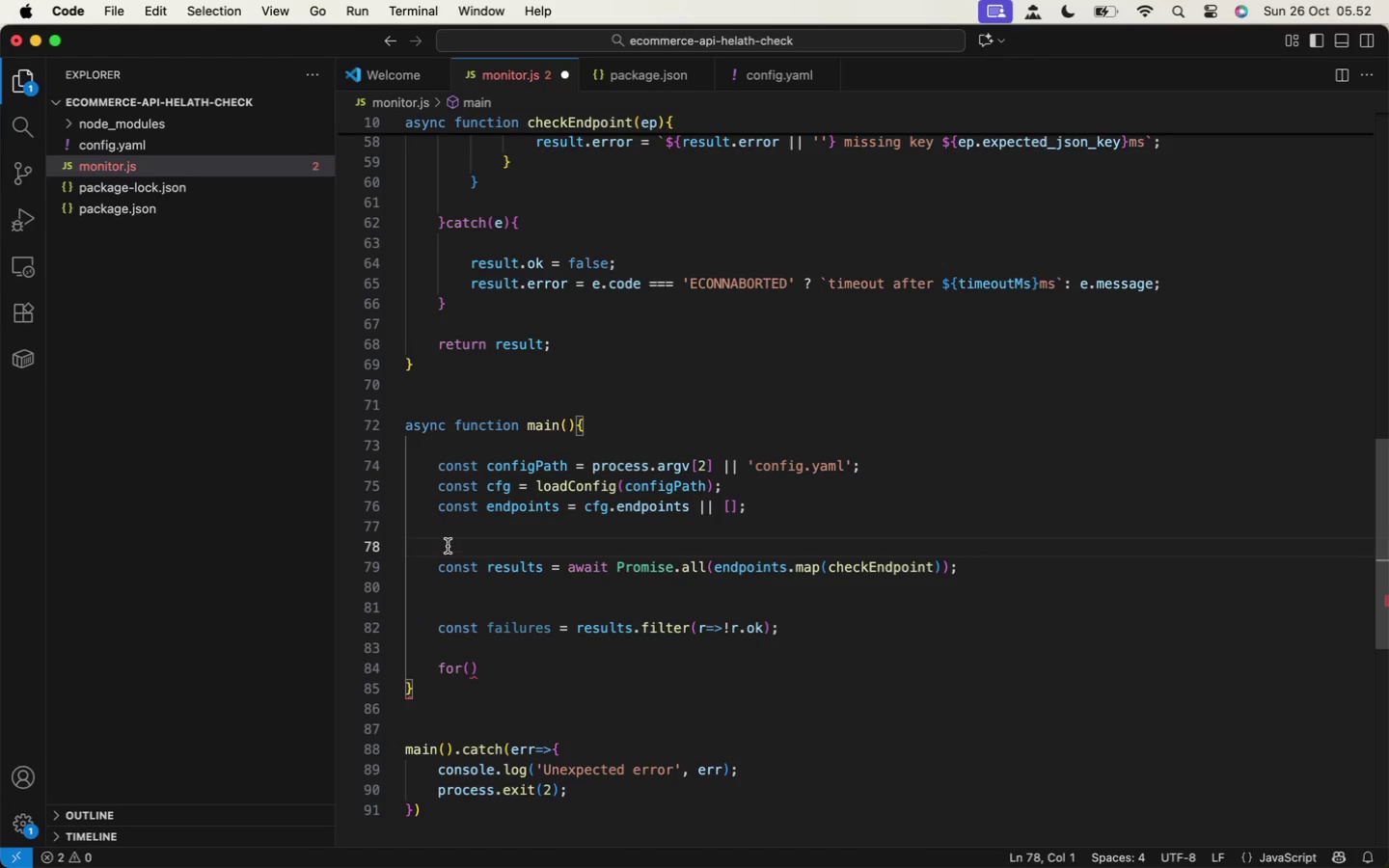 
key(Backspace)
 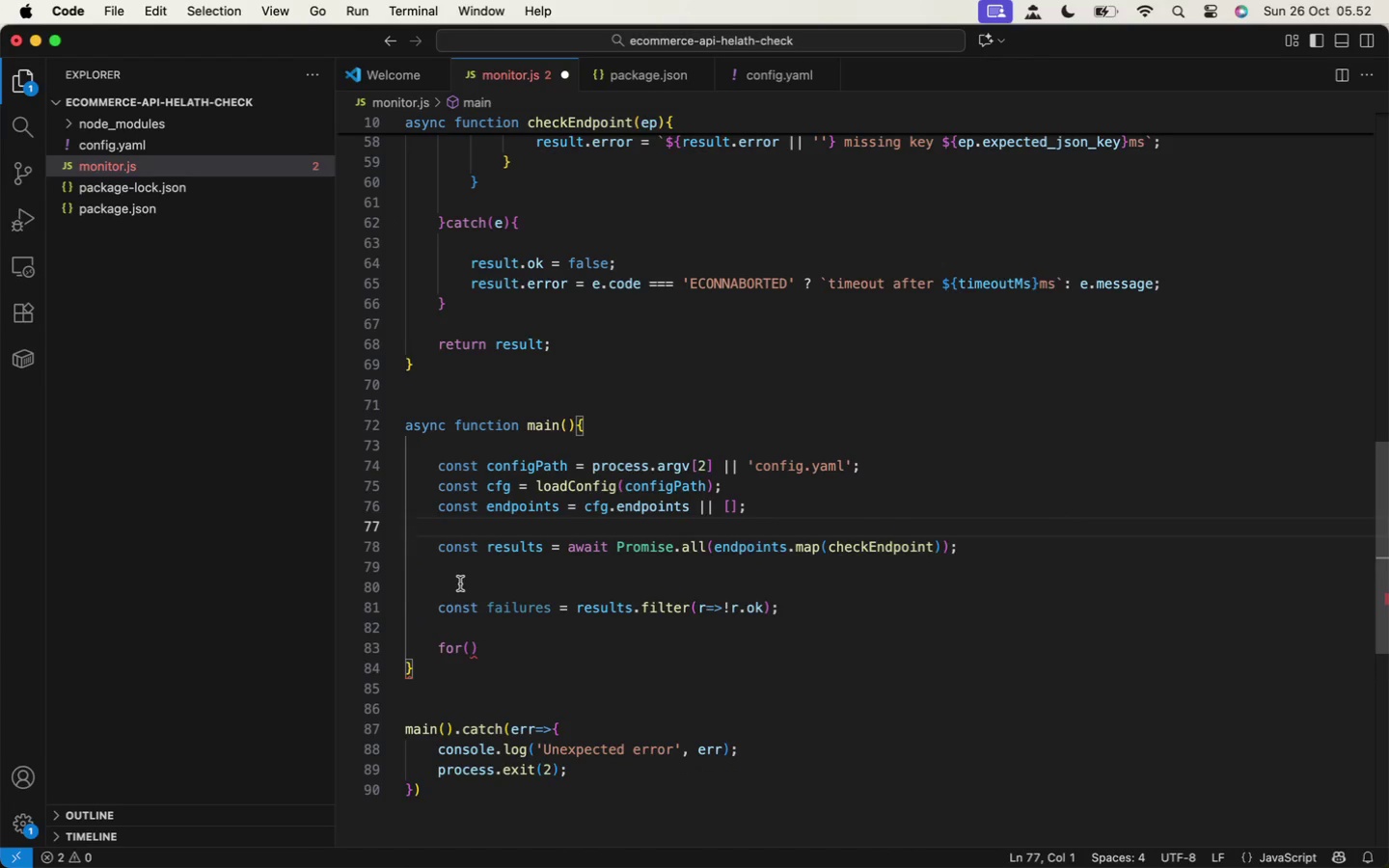 
left_click([460, 583])
 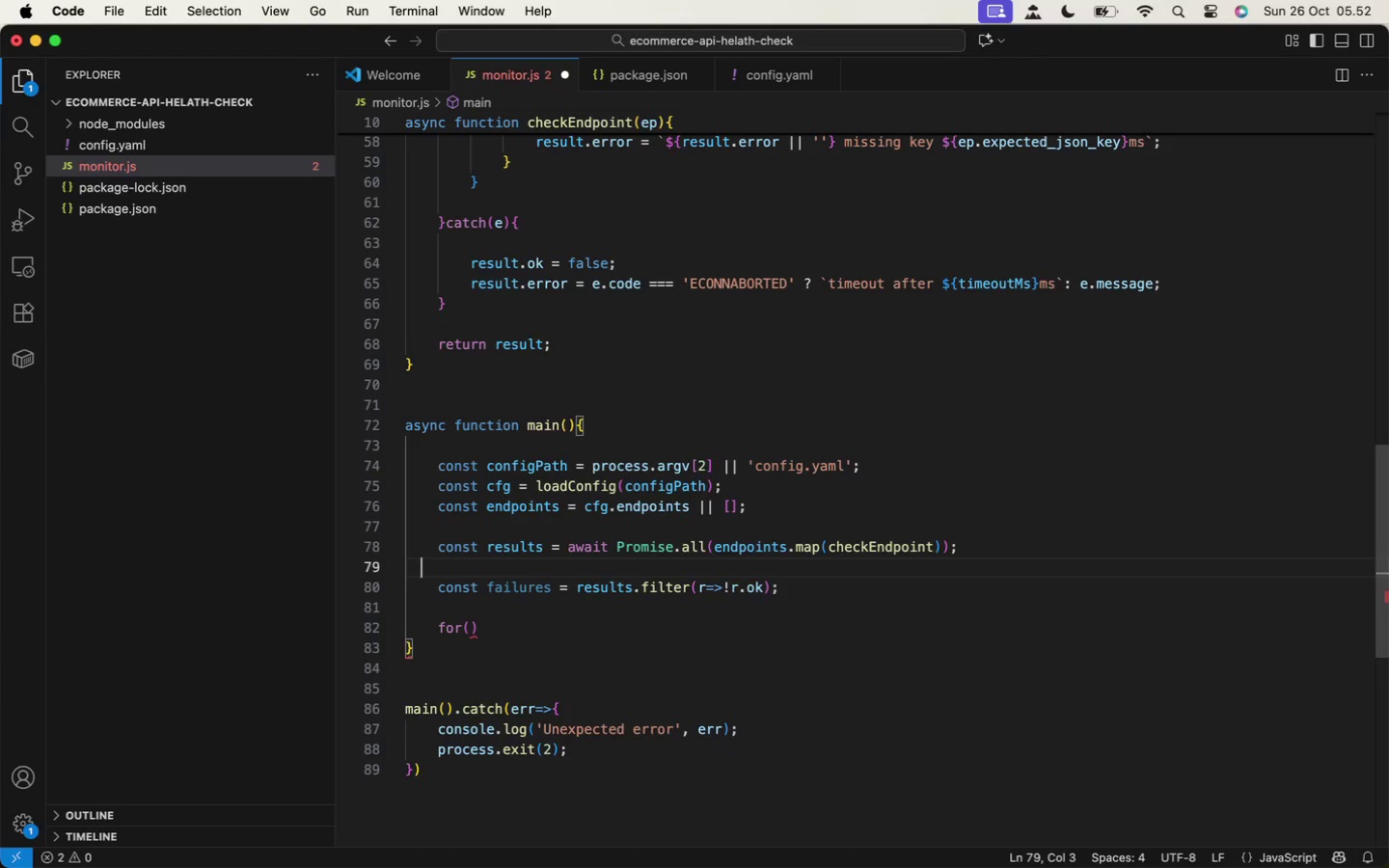 
key(Backspace)
 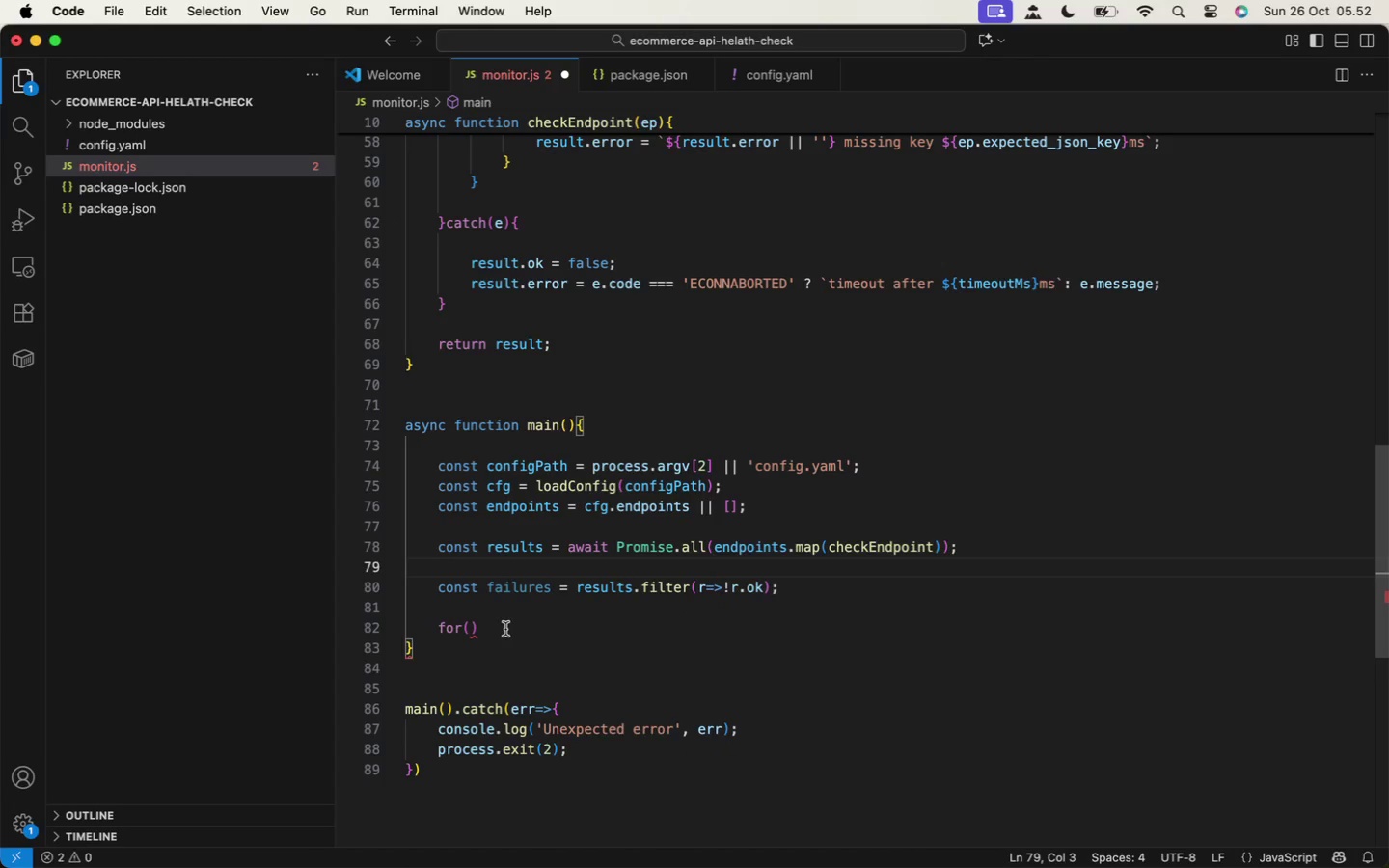 
key(Backspace)
 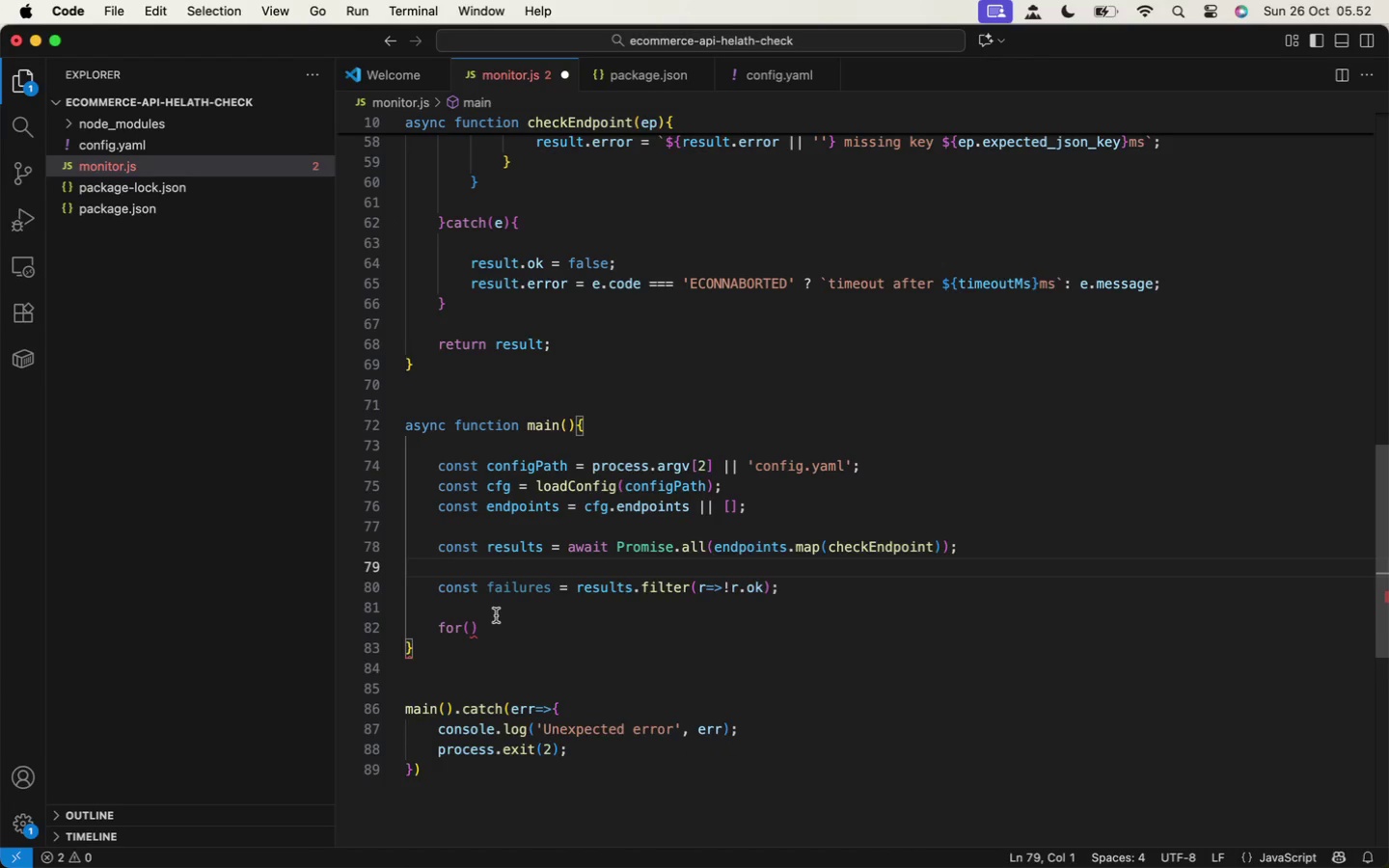 
key(Backspace)
 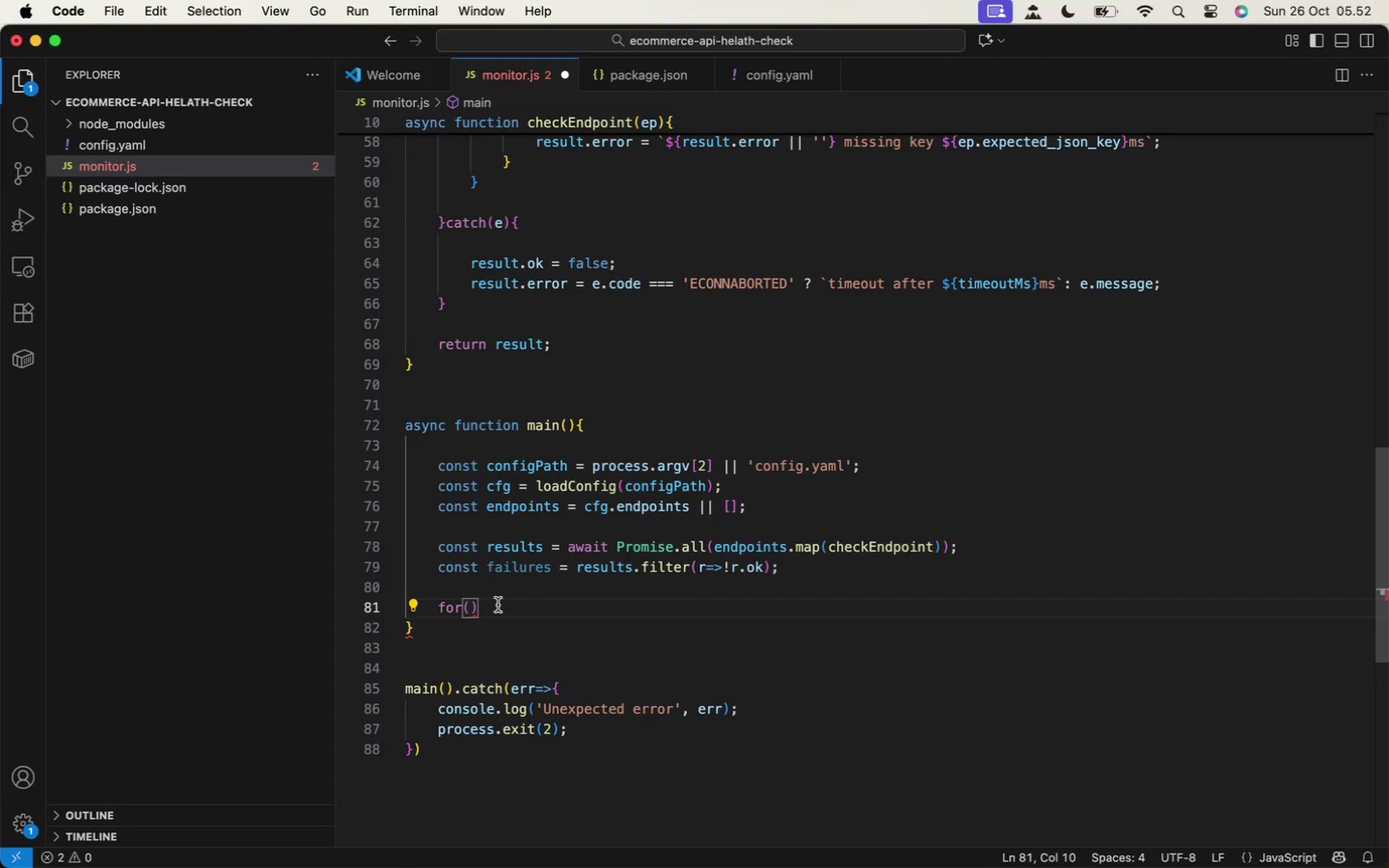 
key(ArrowLeft)
 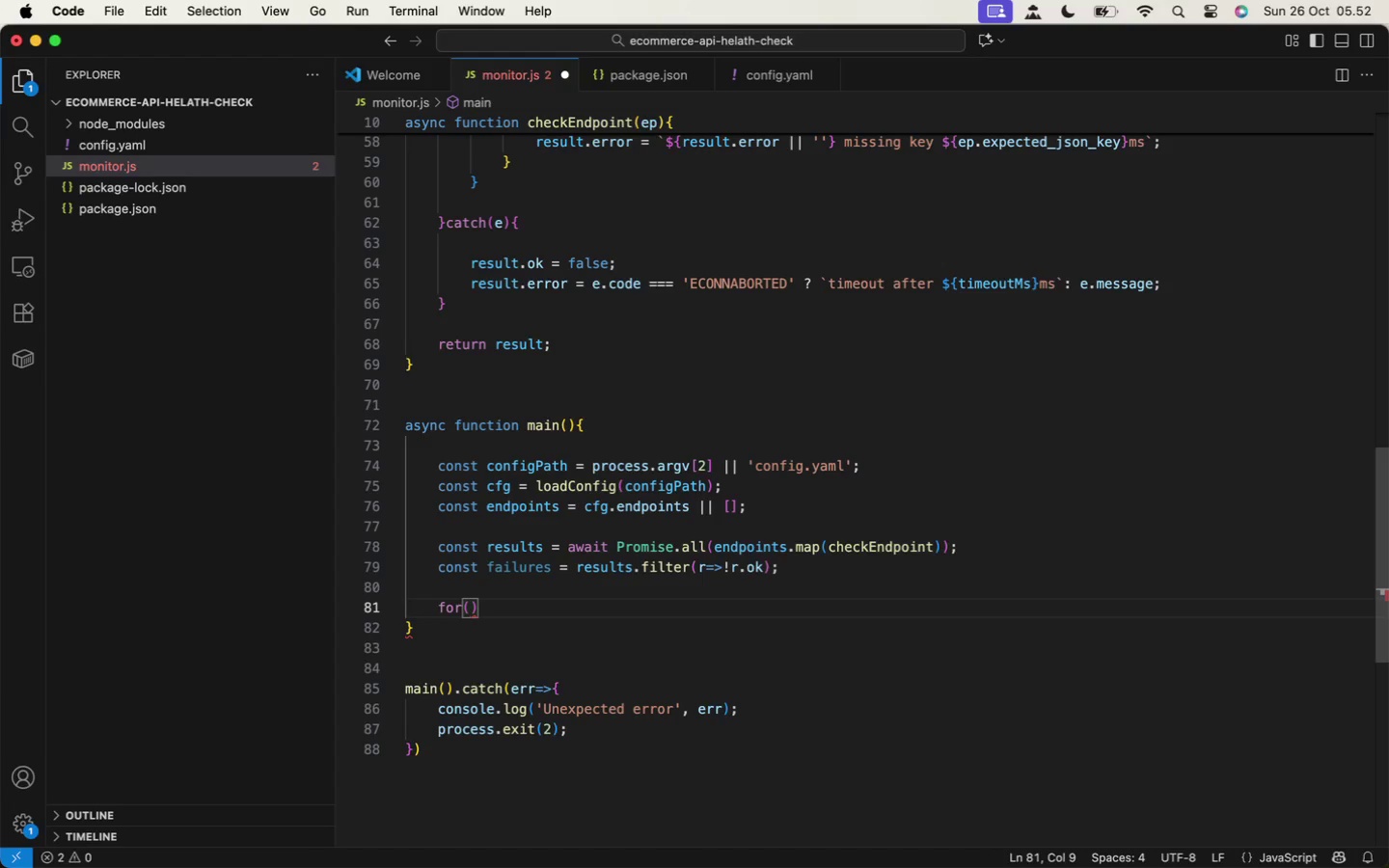 
type(const r of results)
 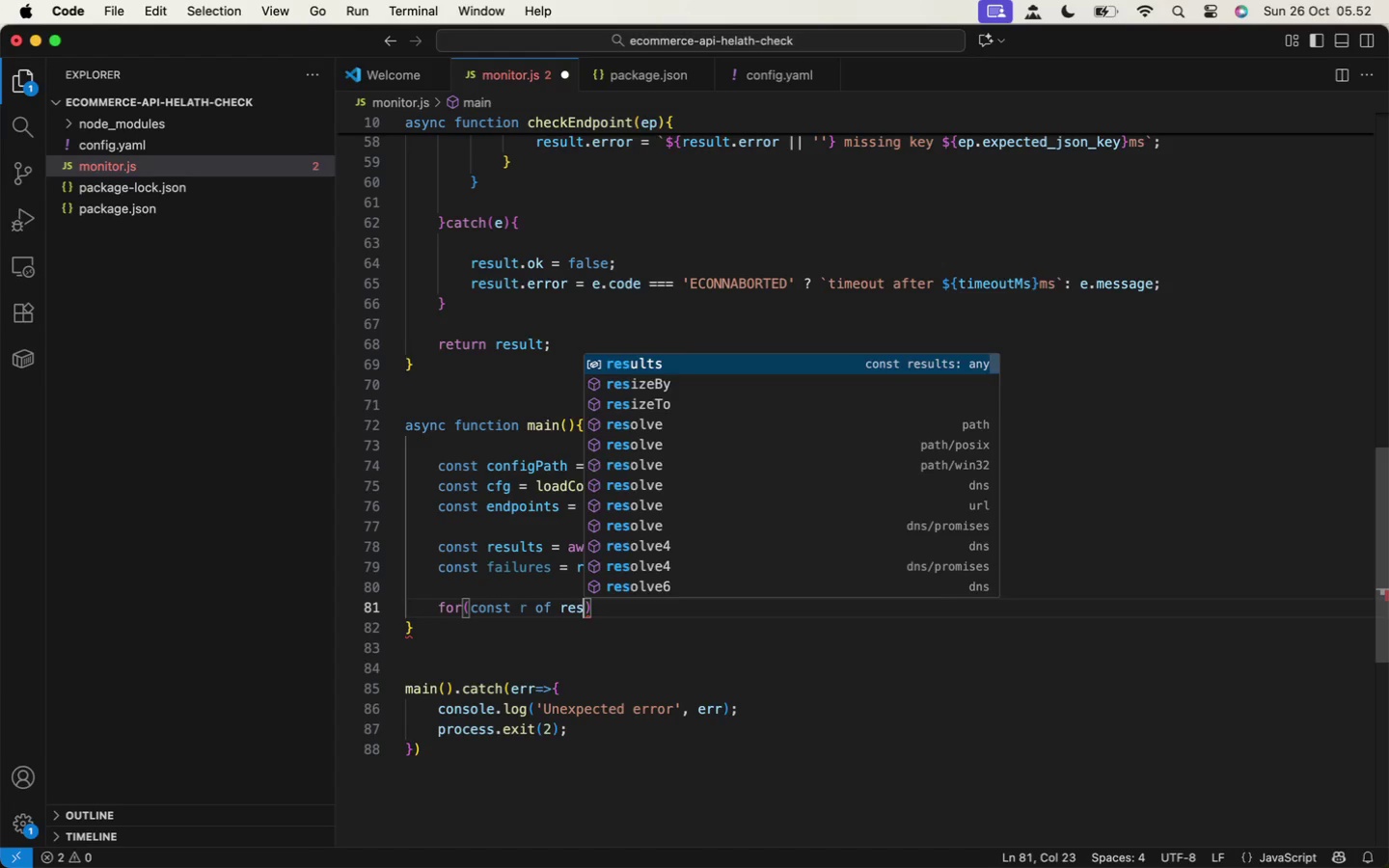 
key(ArrowRight)
 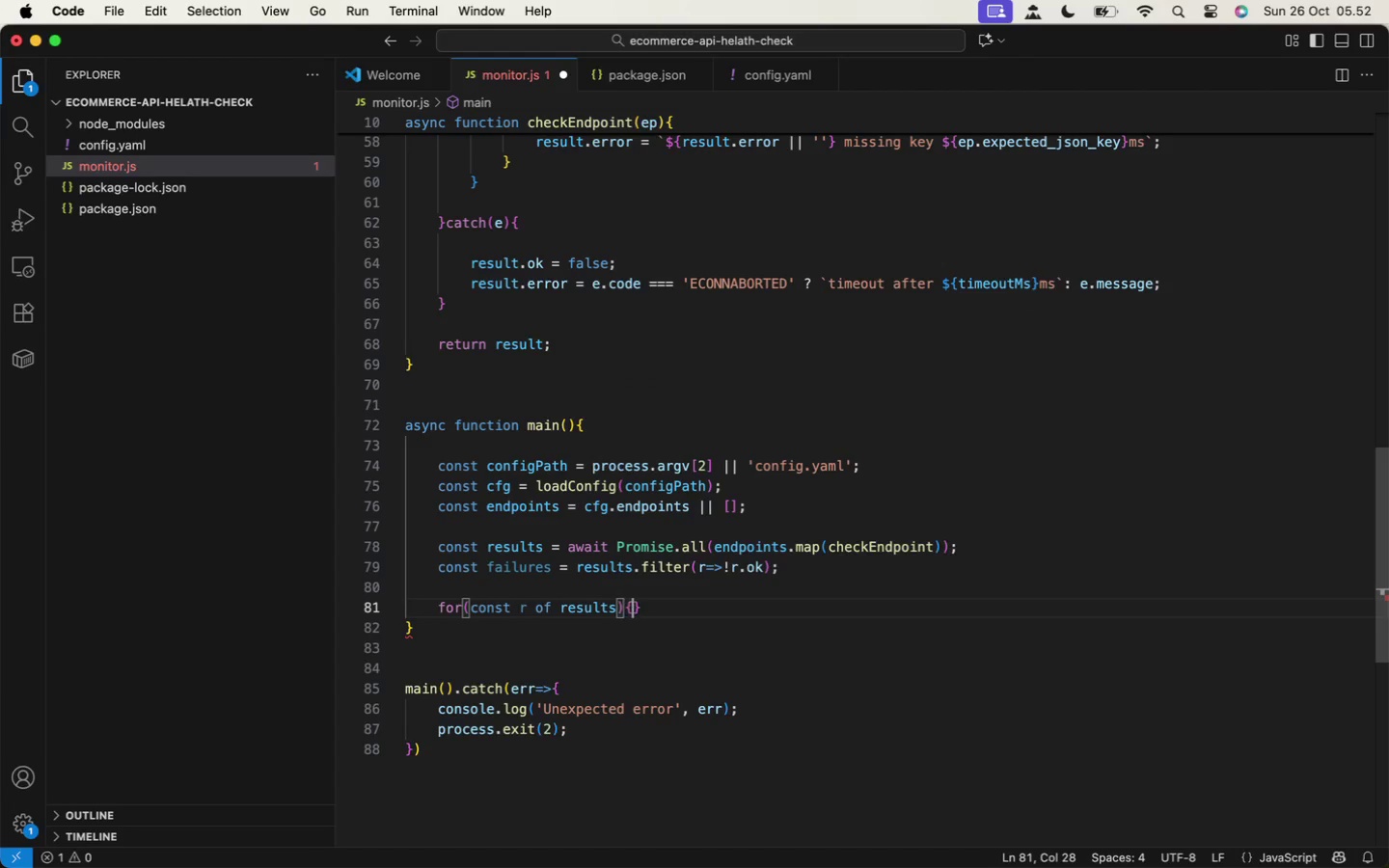 
key(Shift+BracketLeft)
 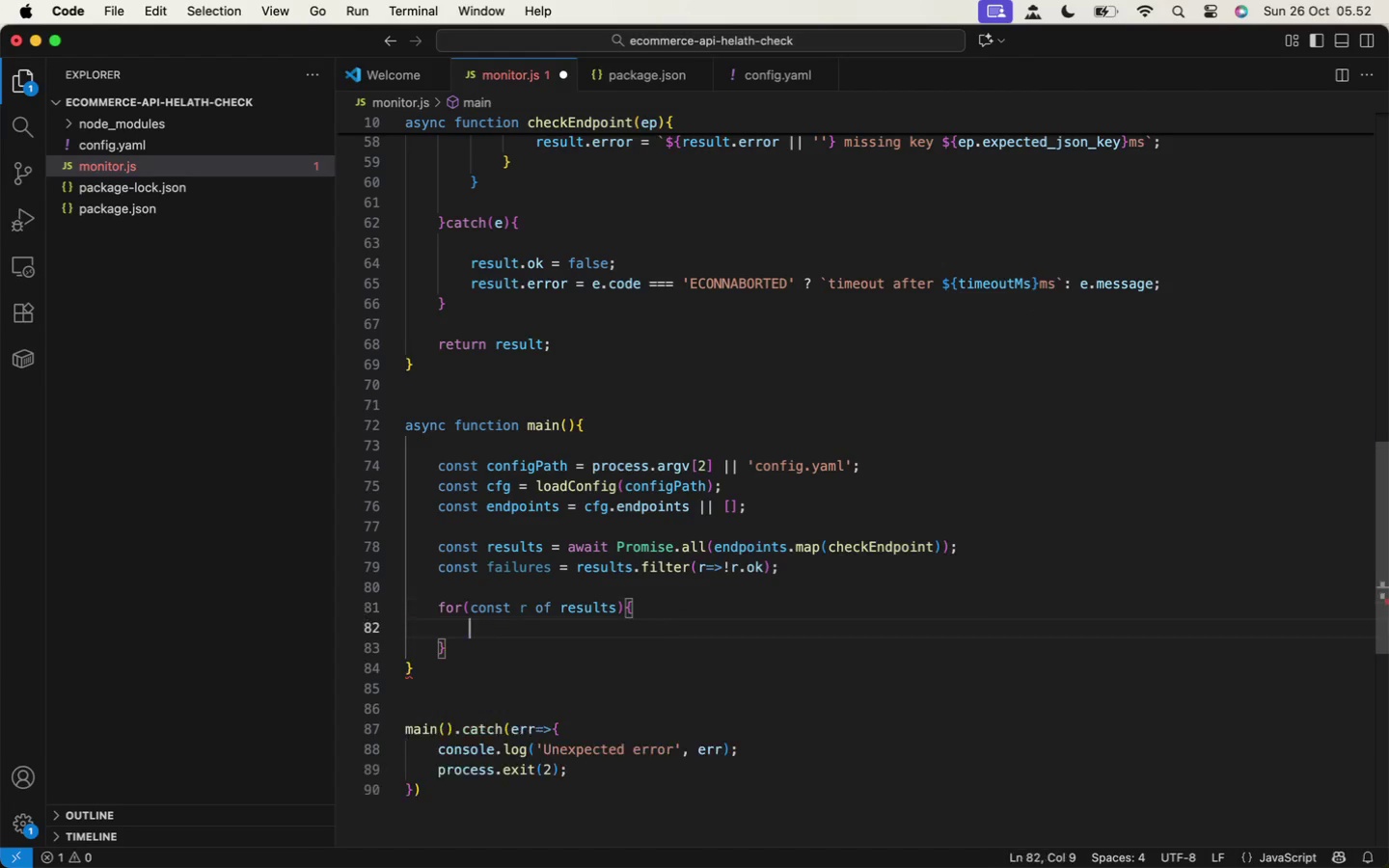 
key(Enter)
 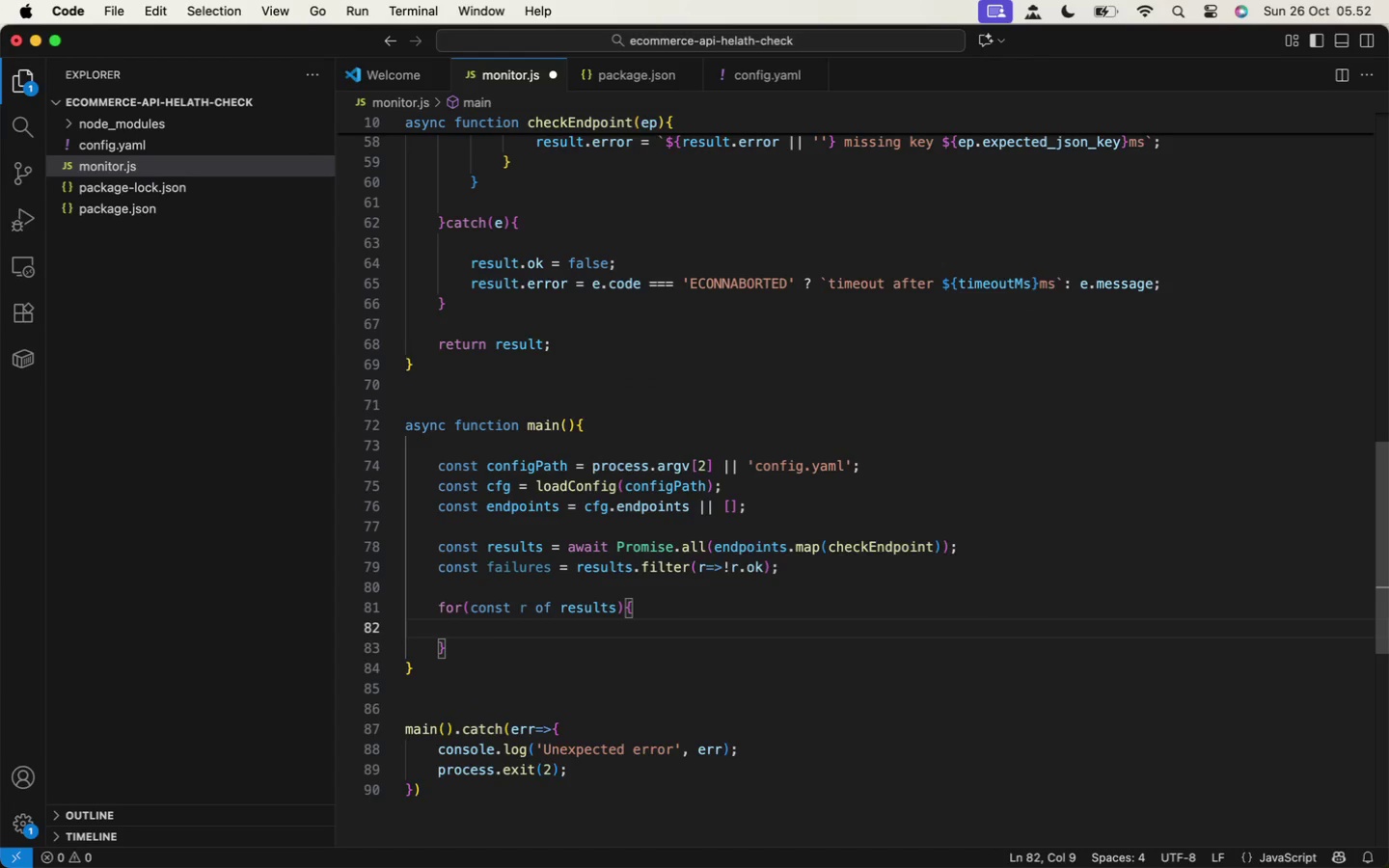 
type(const status = r.ok ? 'OK)
 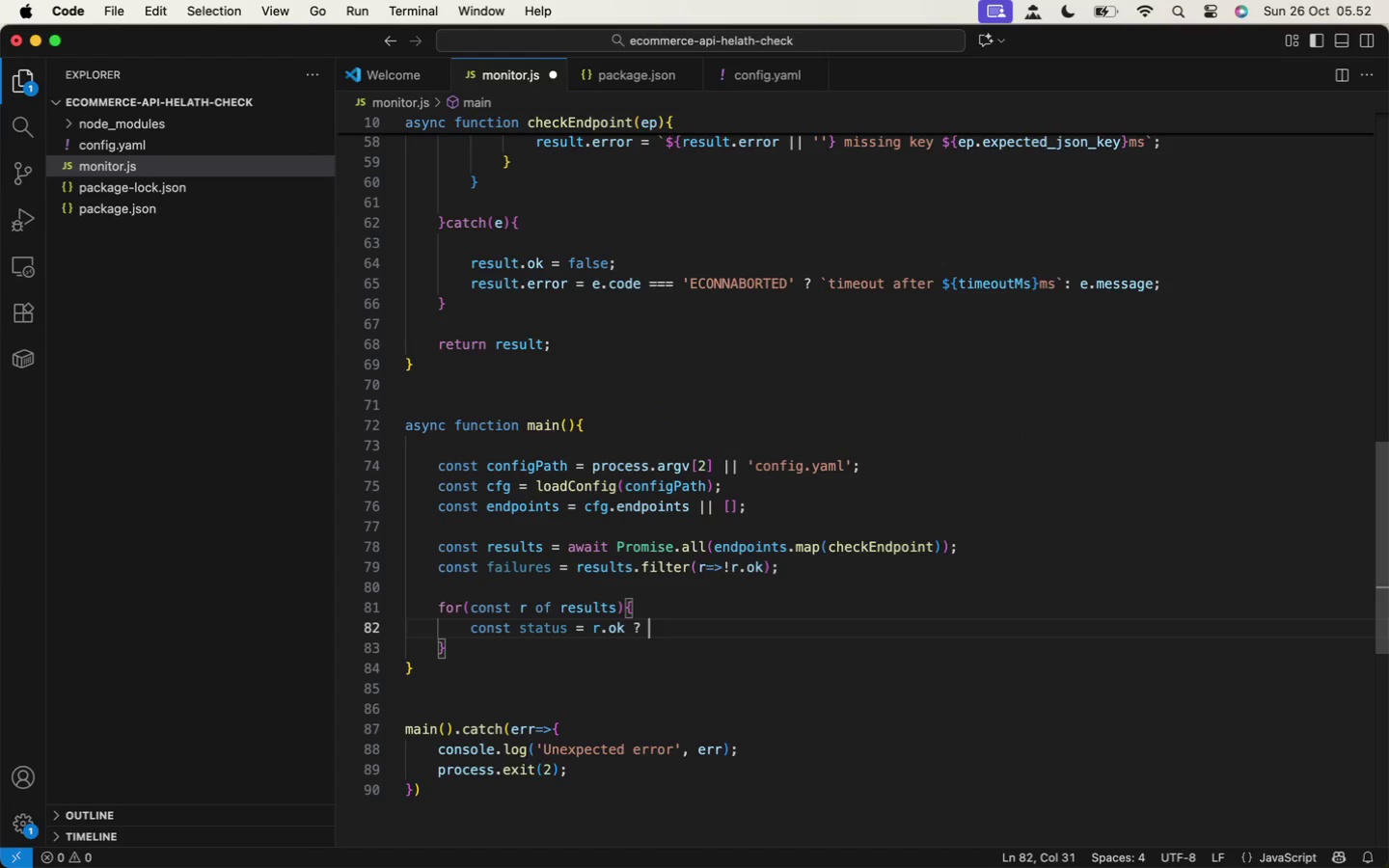 
key(ArrowRight)
 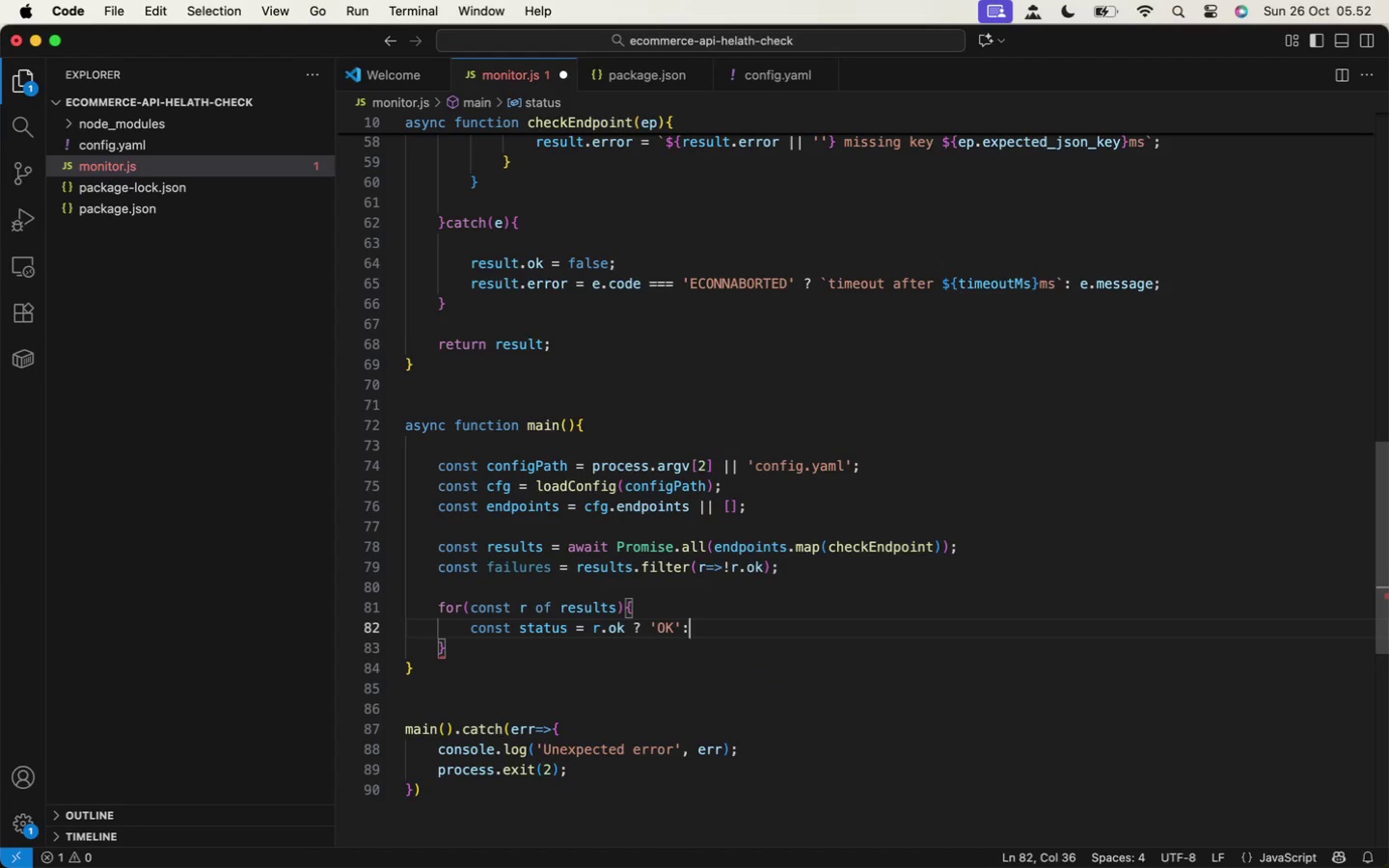 
type(: 'FAILED)
 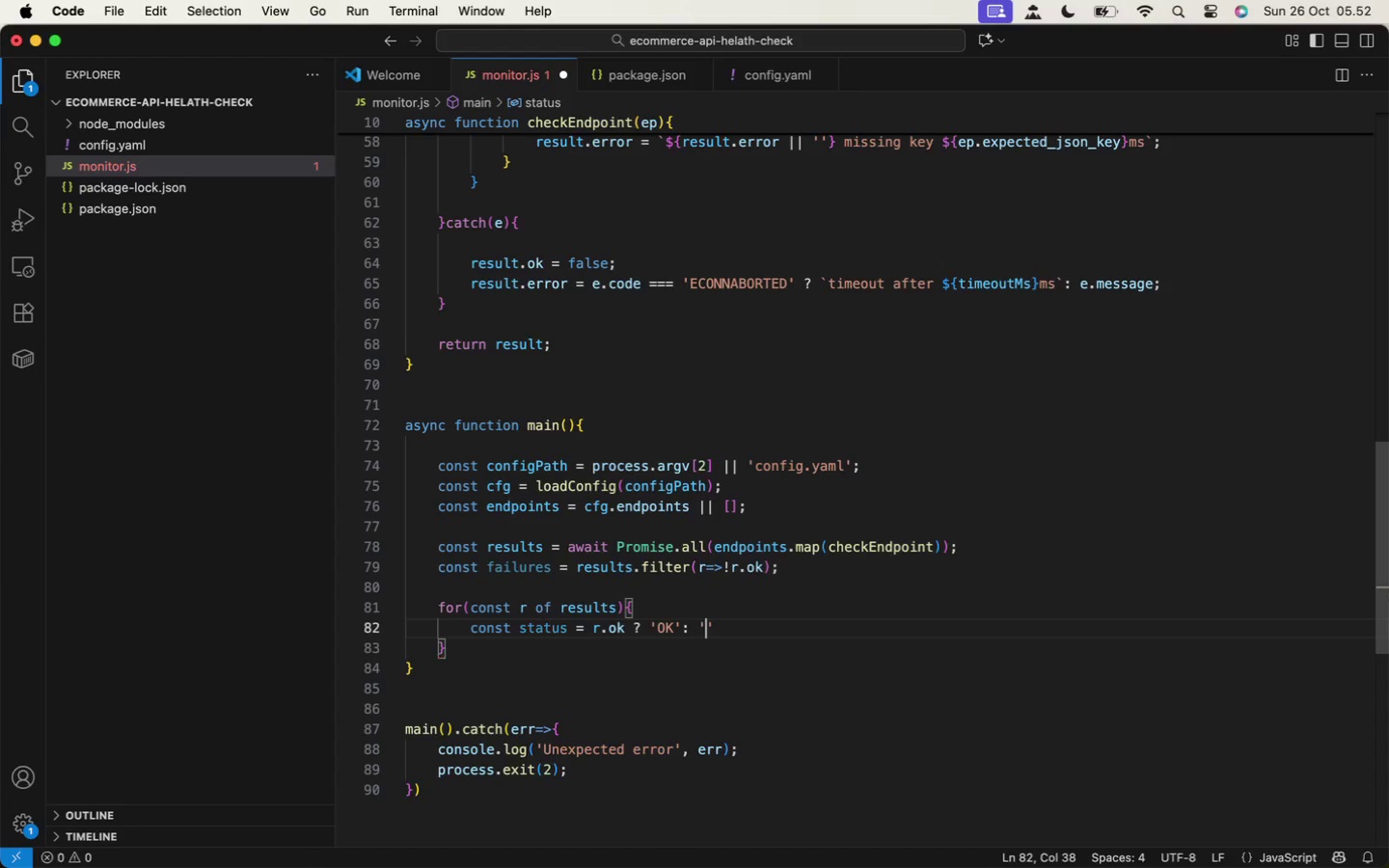 
 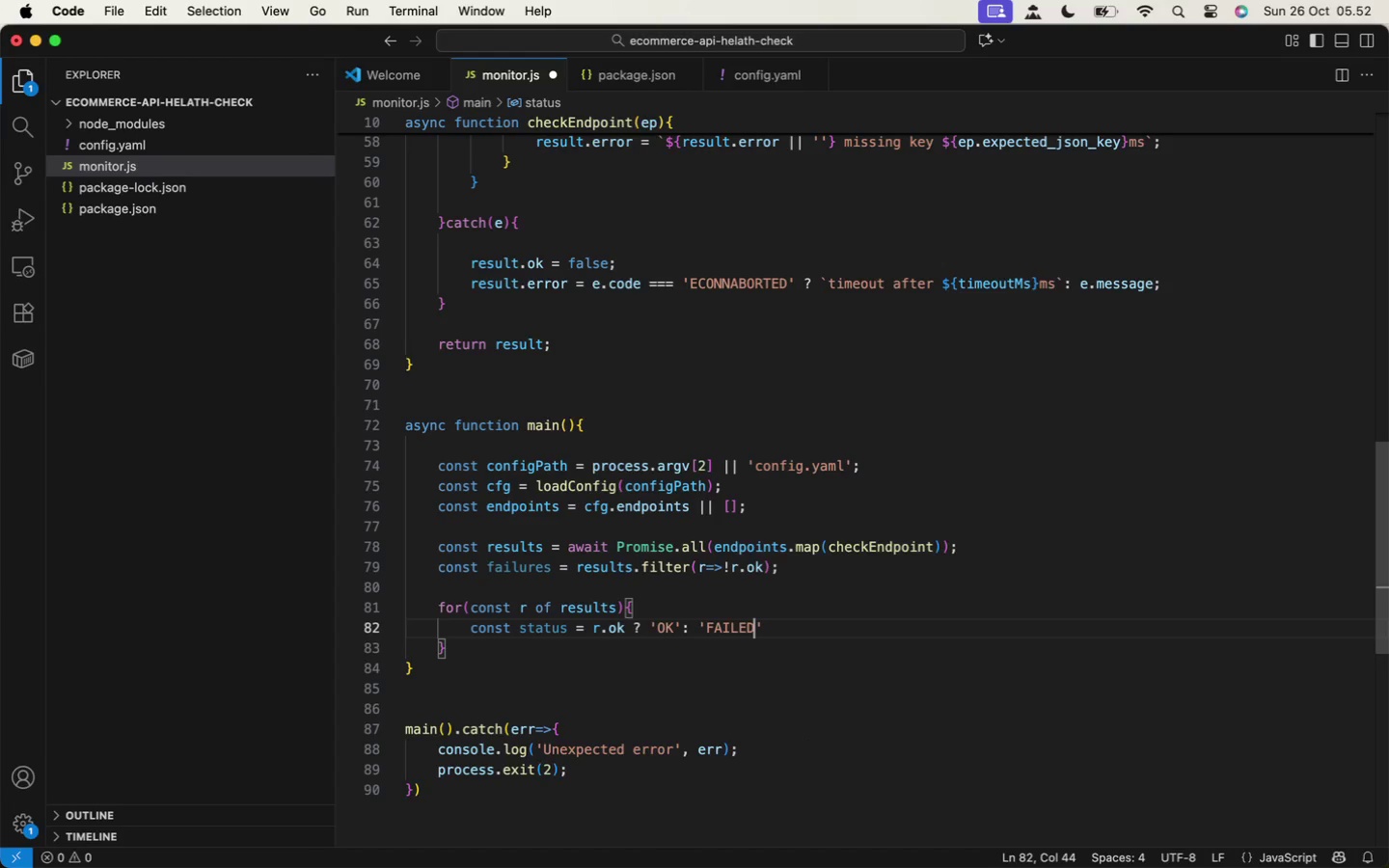 
key(ArrowRight)
 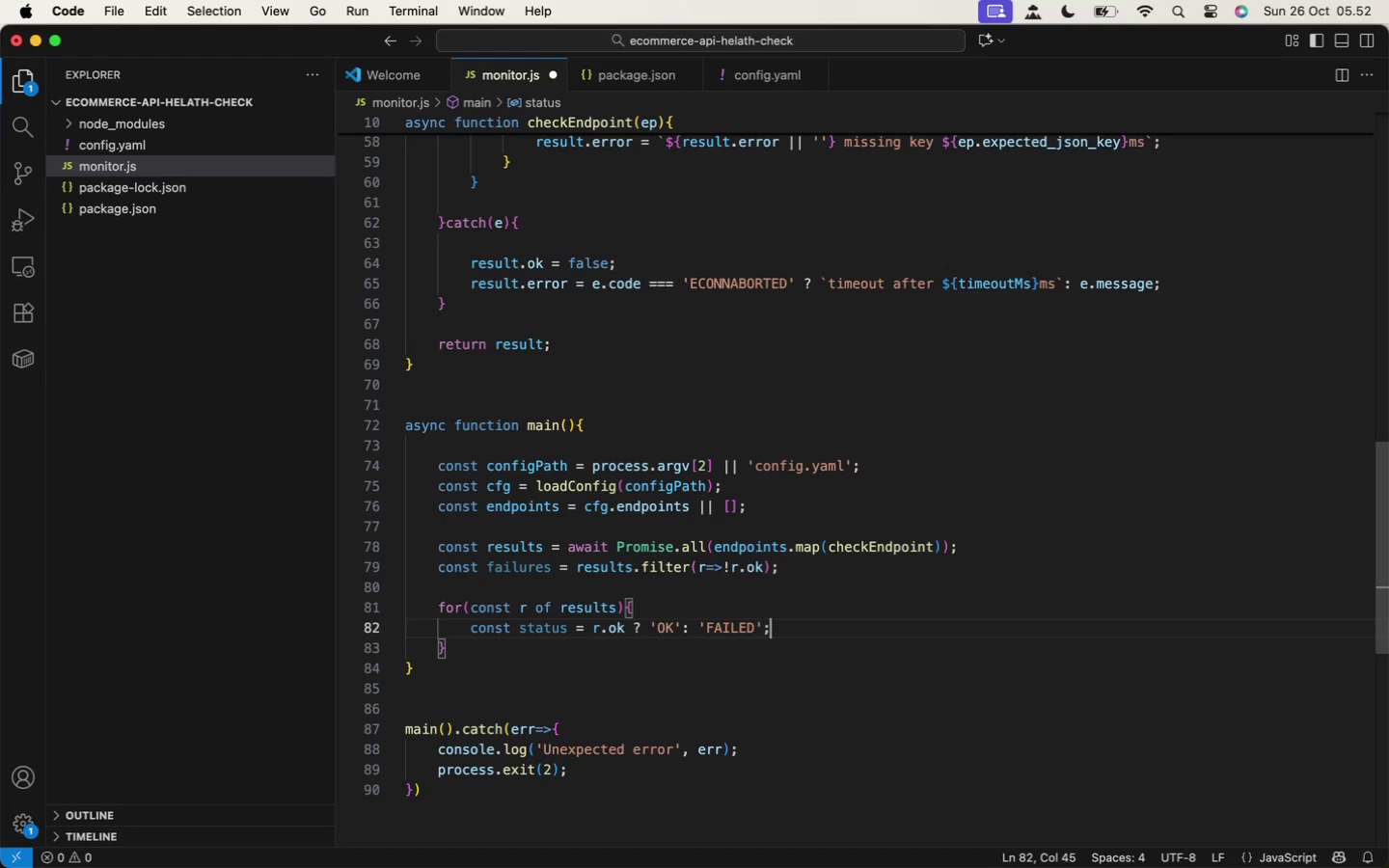 
key(Semicolon)
 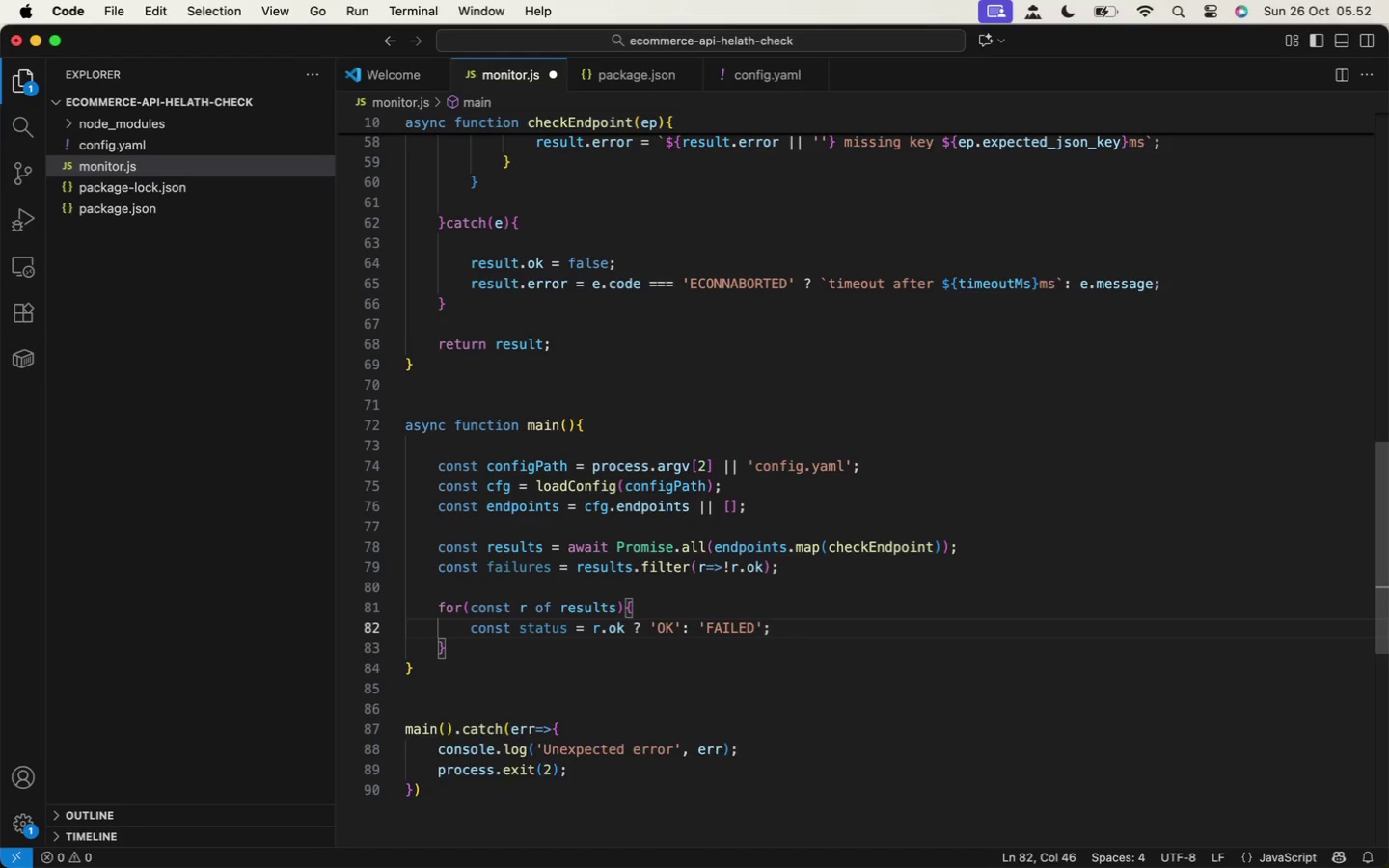 
key(Enter)
 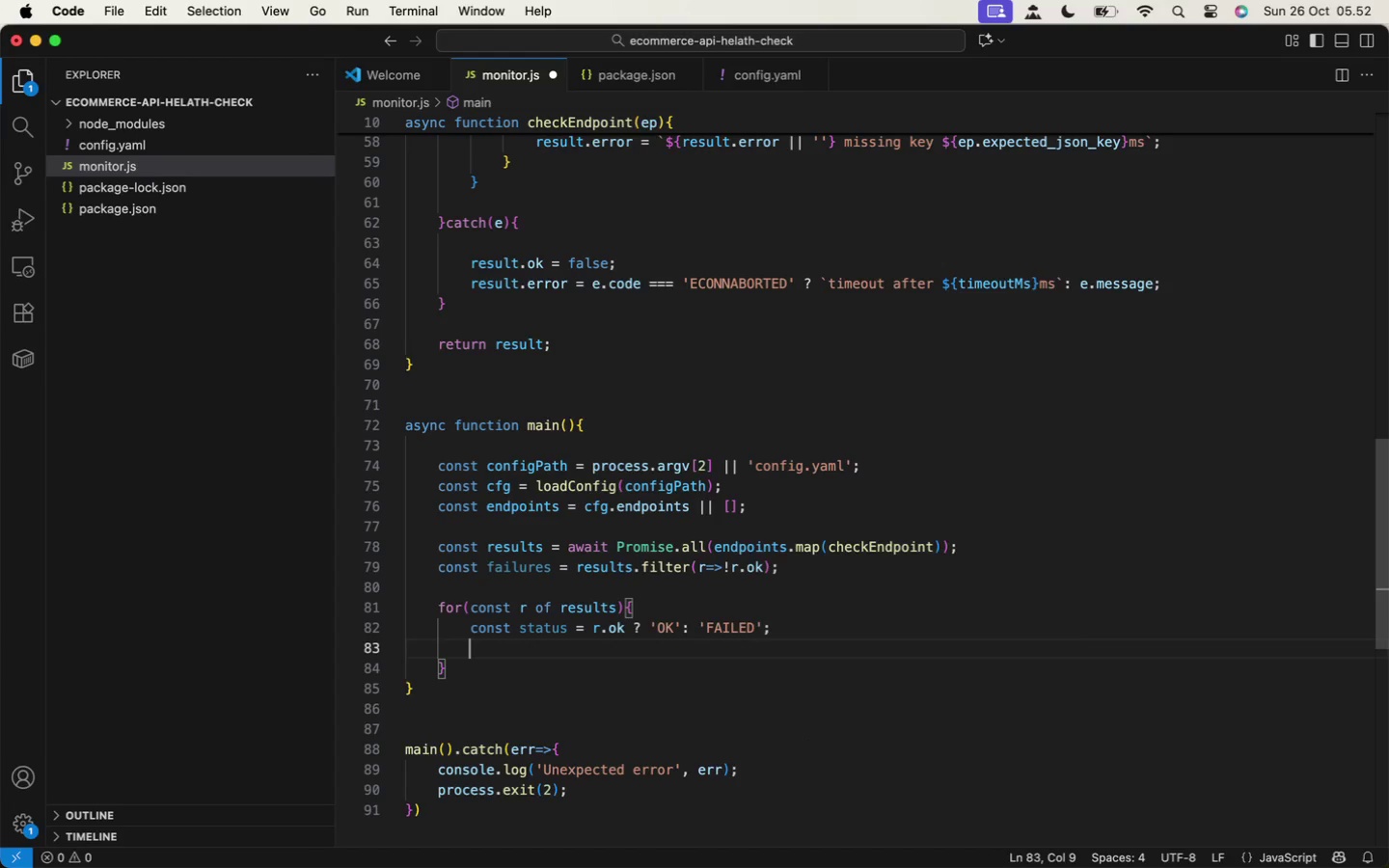 
type(console.log(`)
 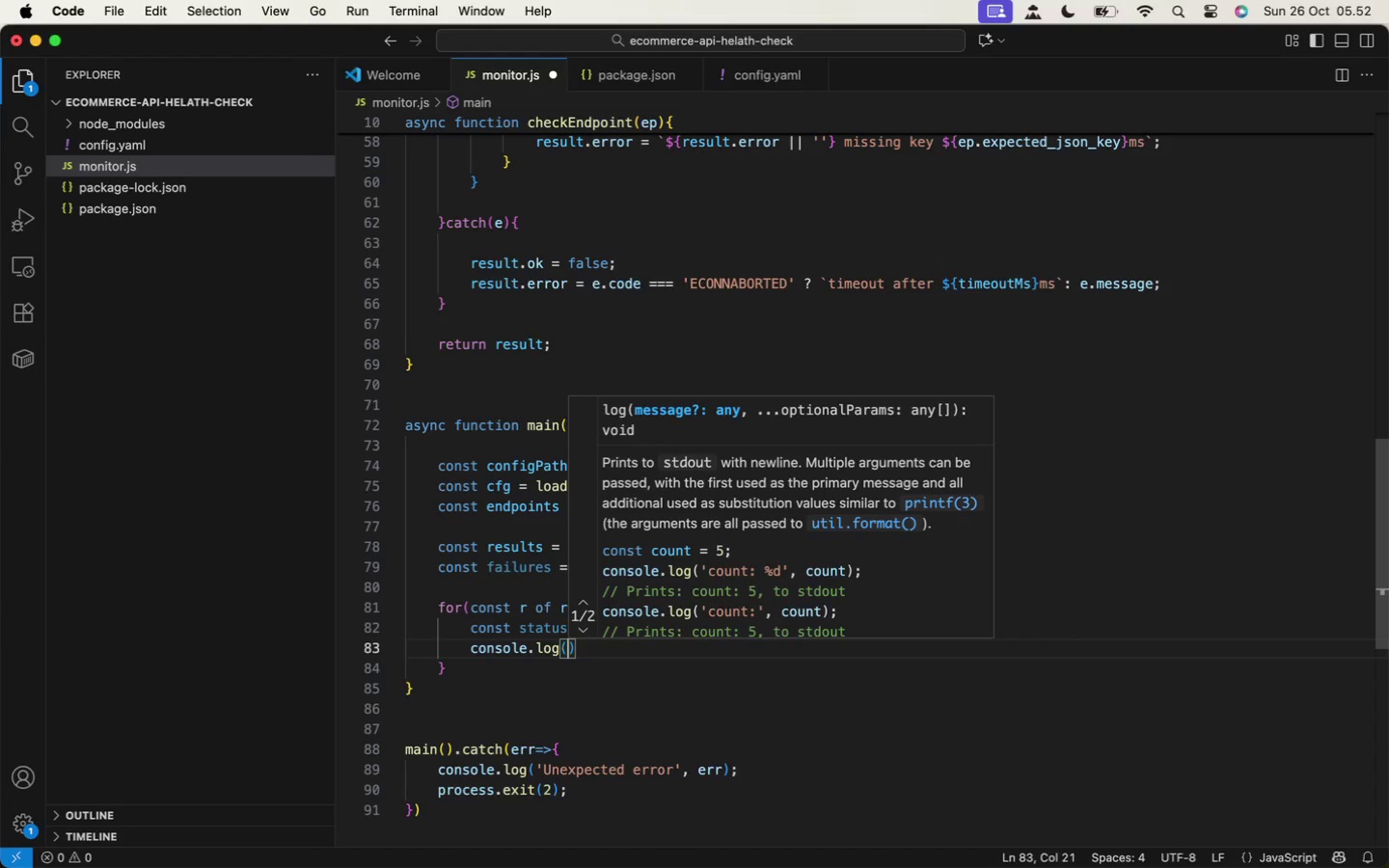 
wait(5.26)
 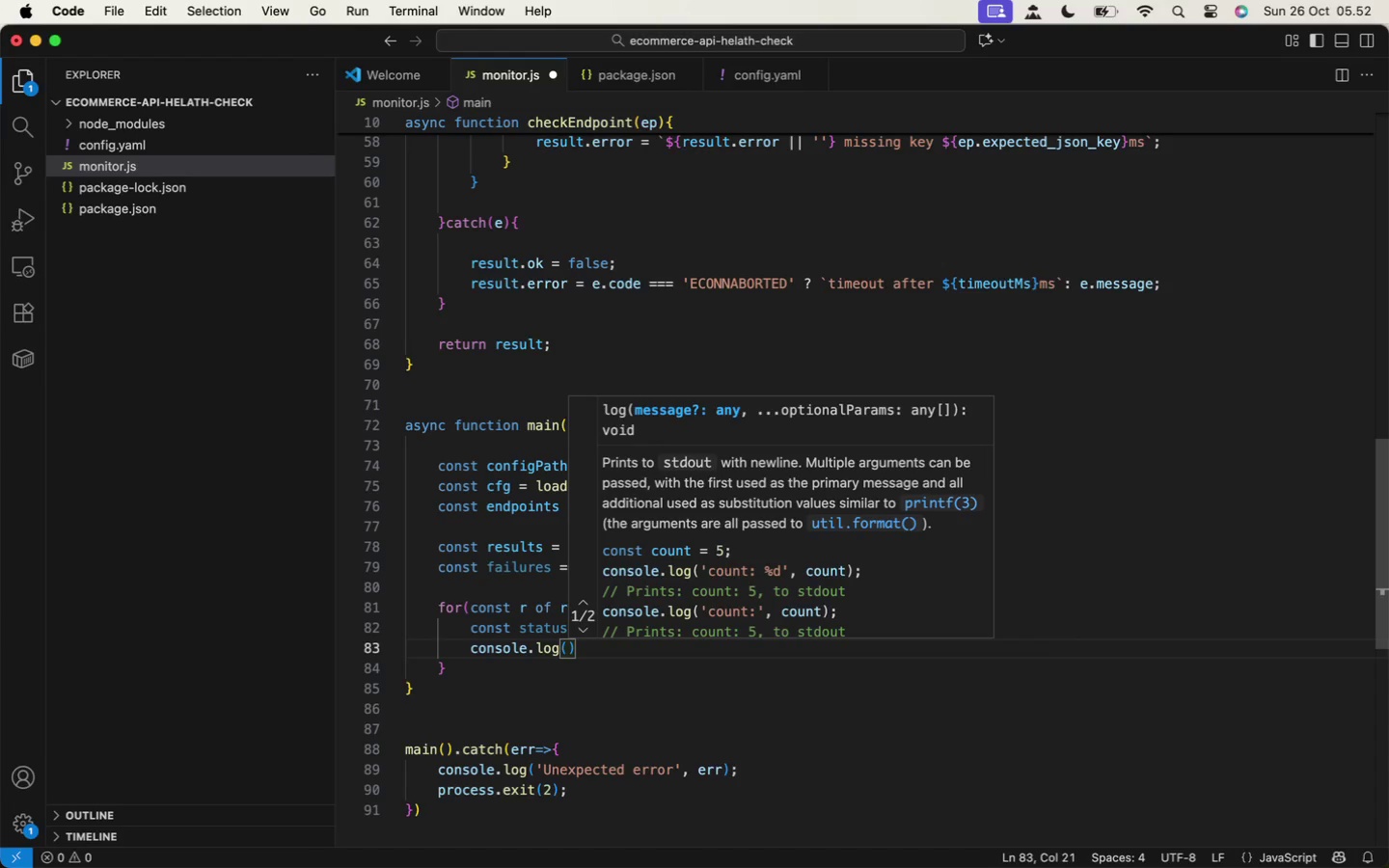 
type(${r.name)
 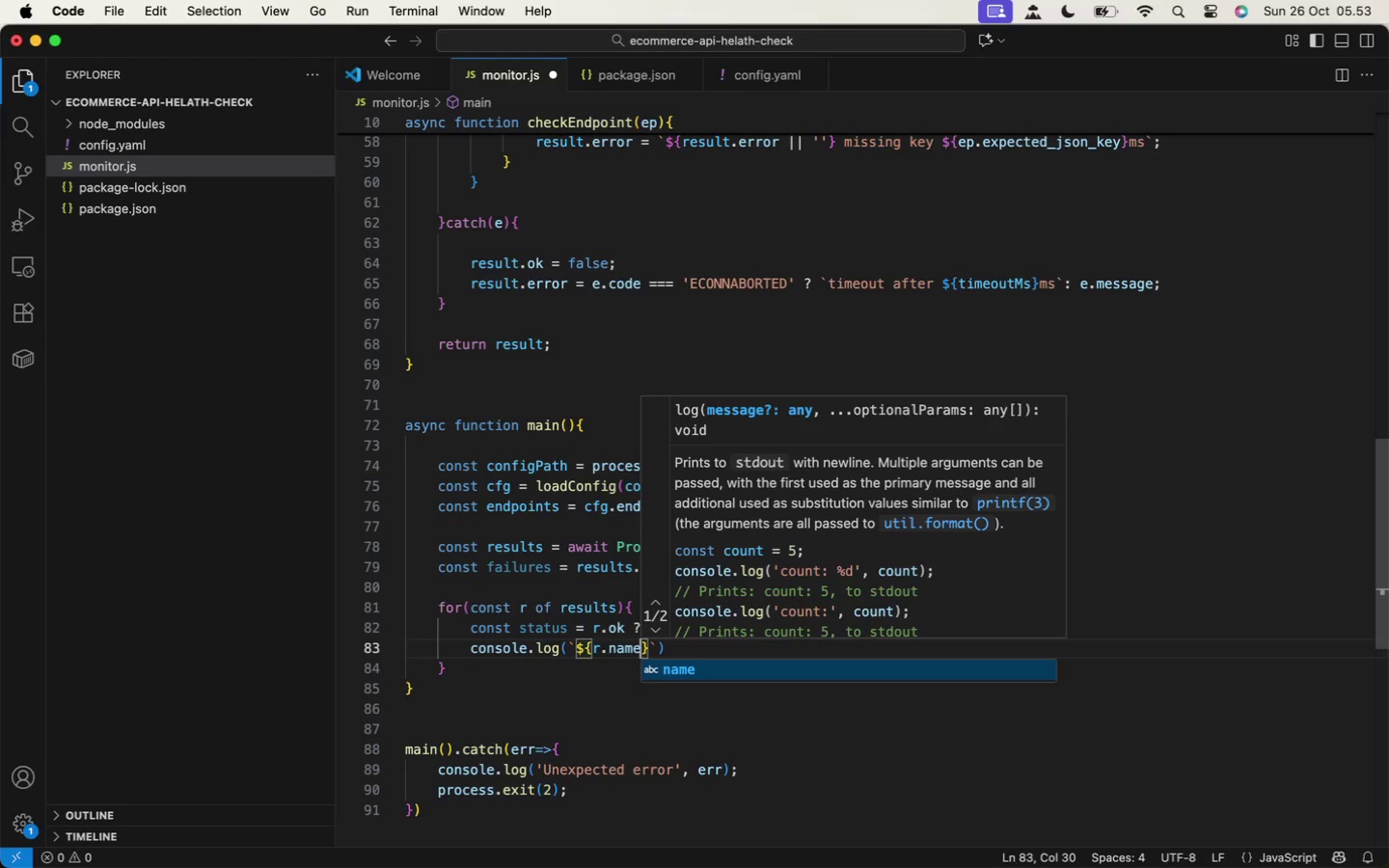 
key(ArrowRight)
 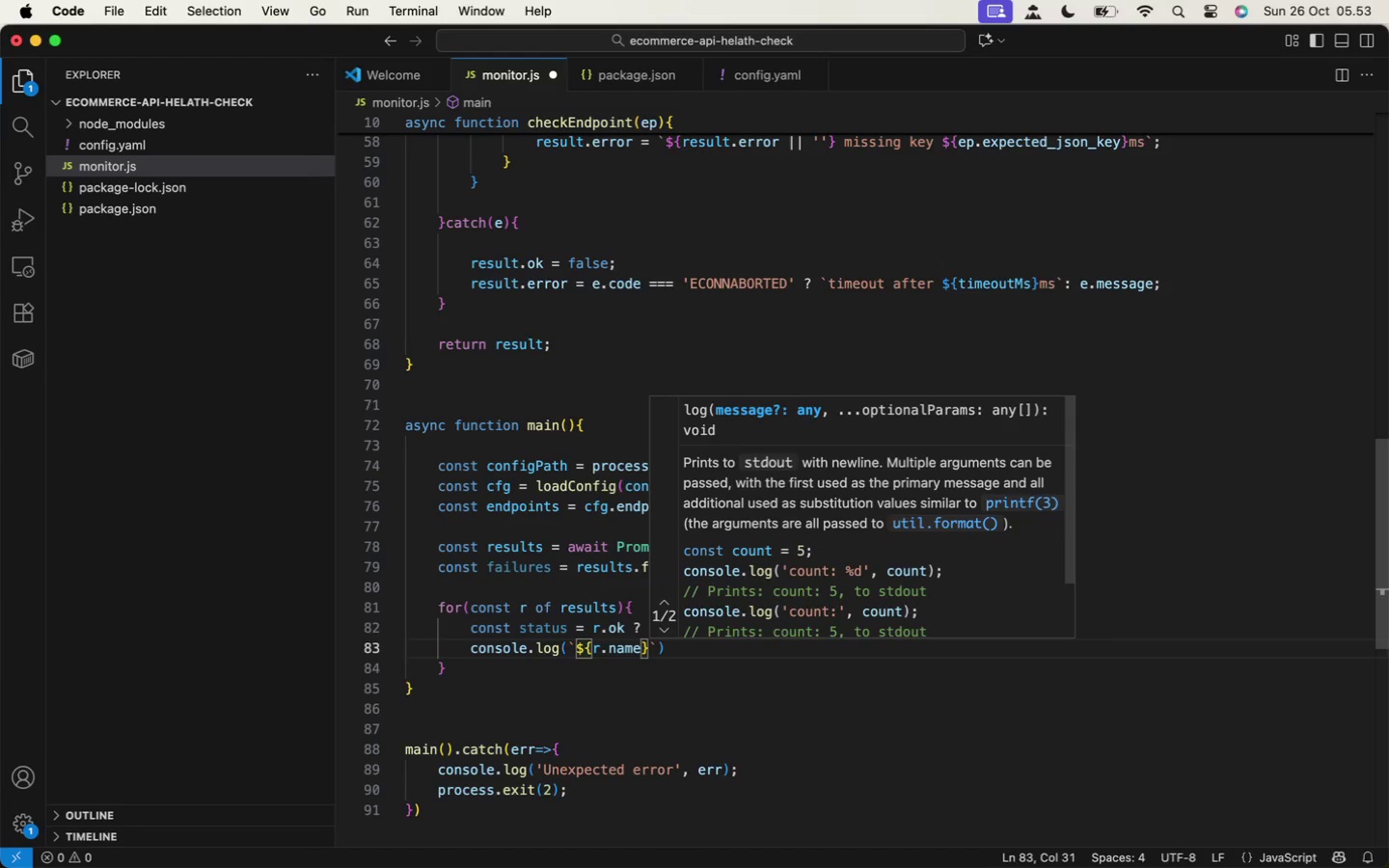 
key(Backslash)
 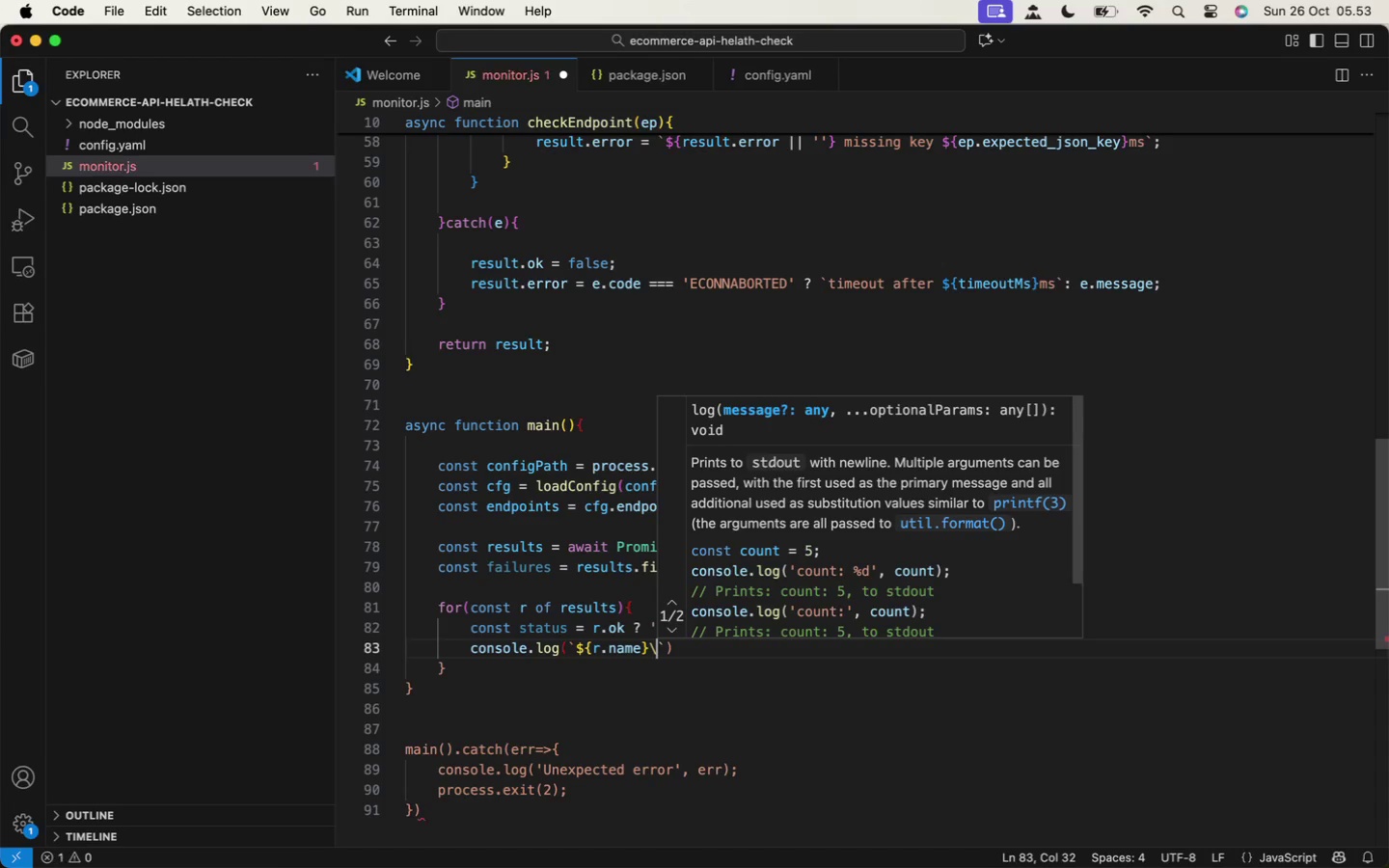 
key(T)
 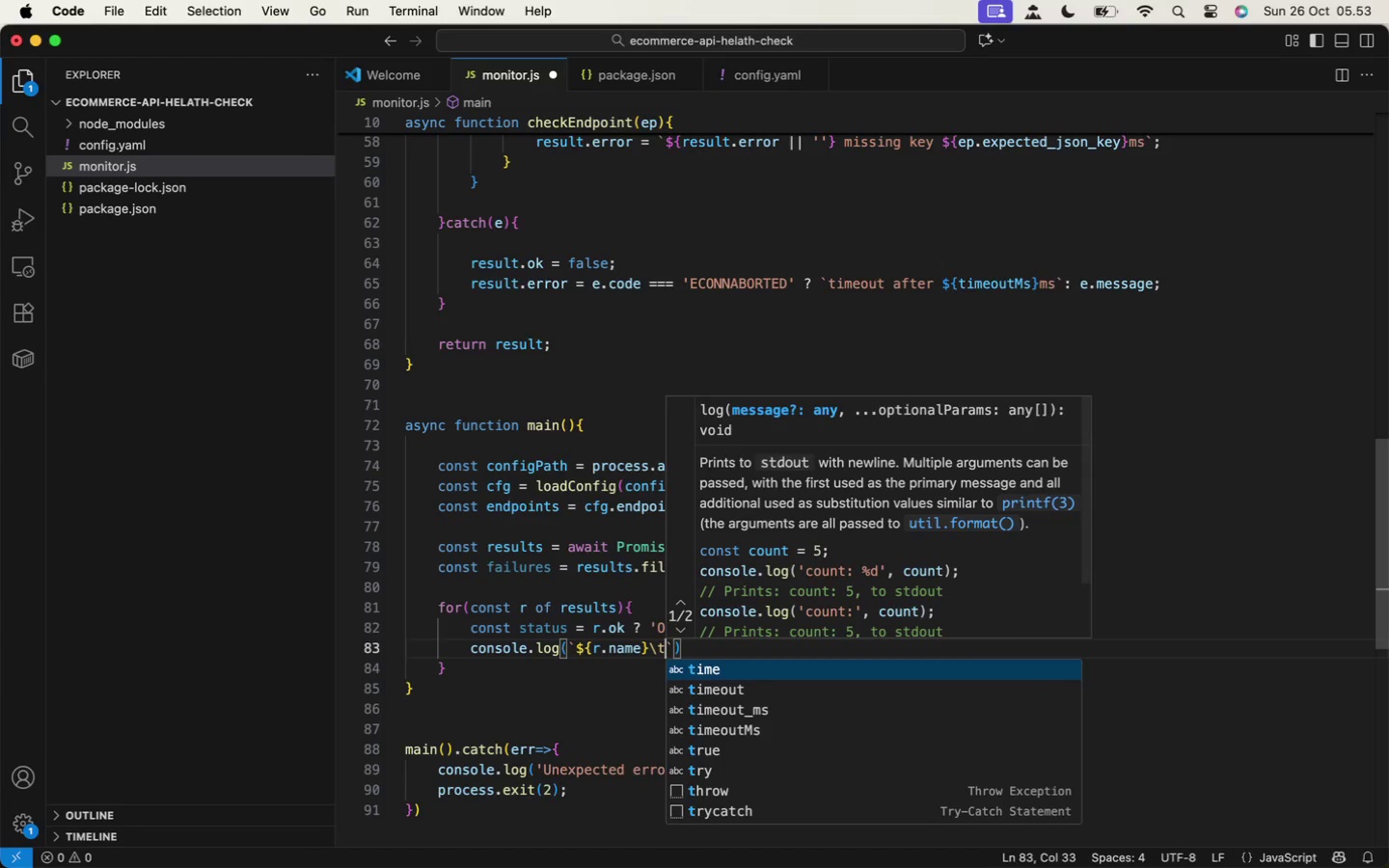 
type(${r.url)
 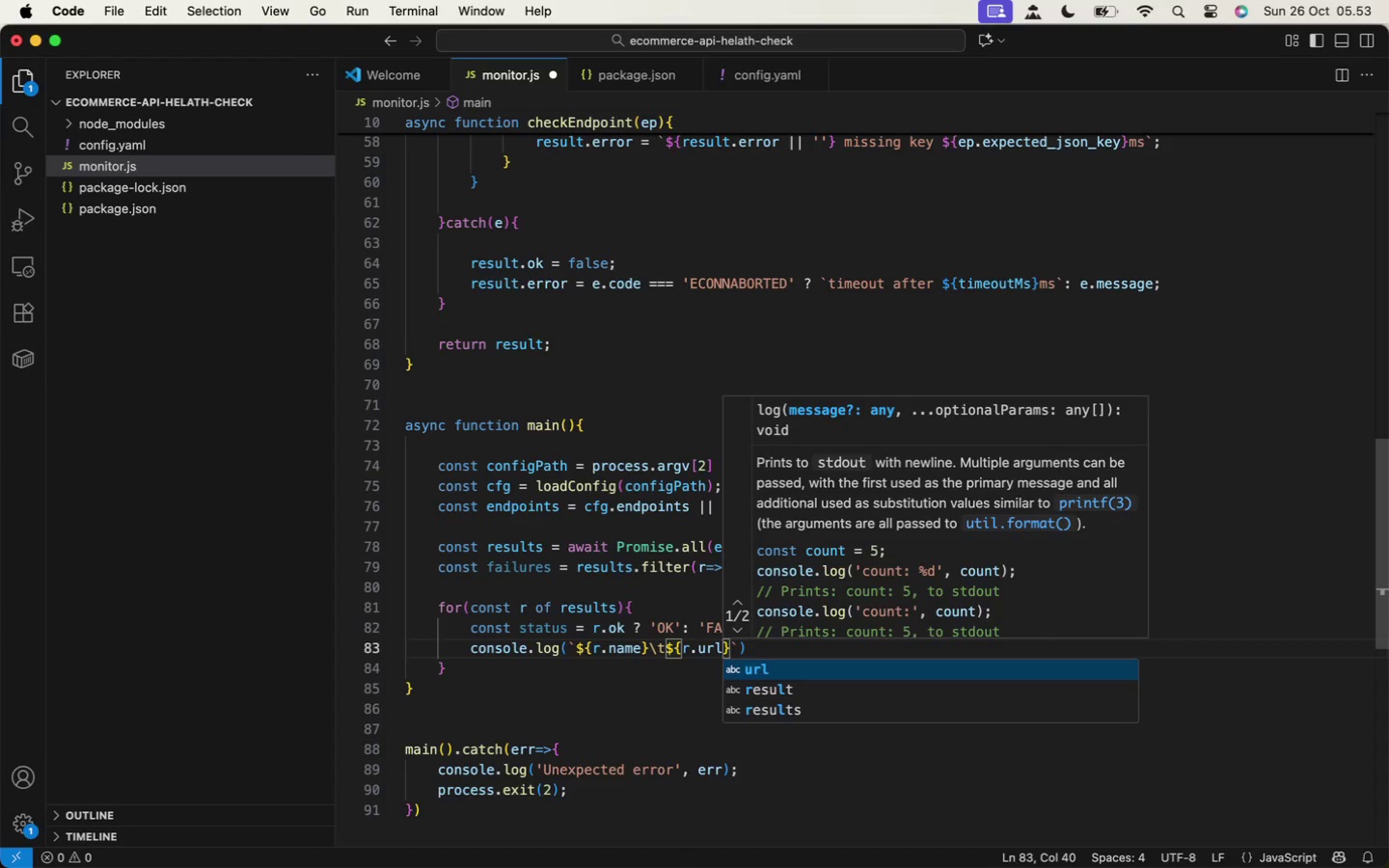 
wait(7.86)
 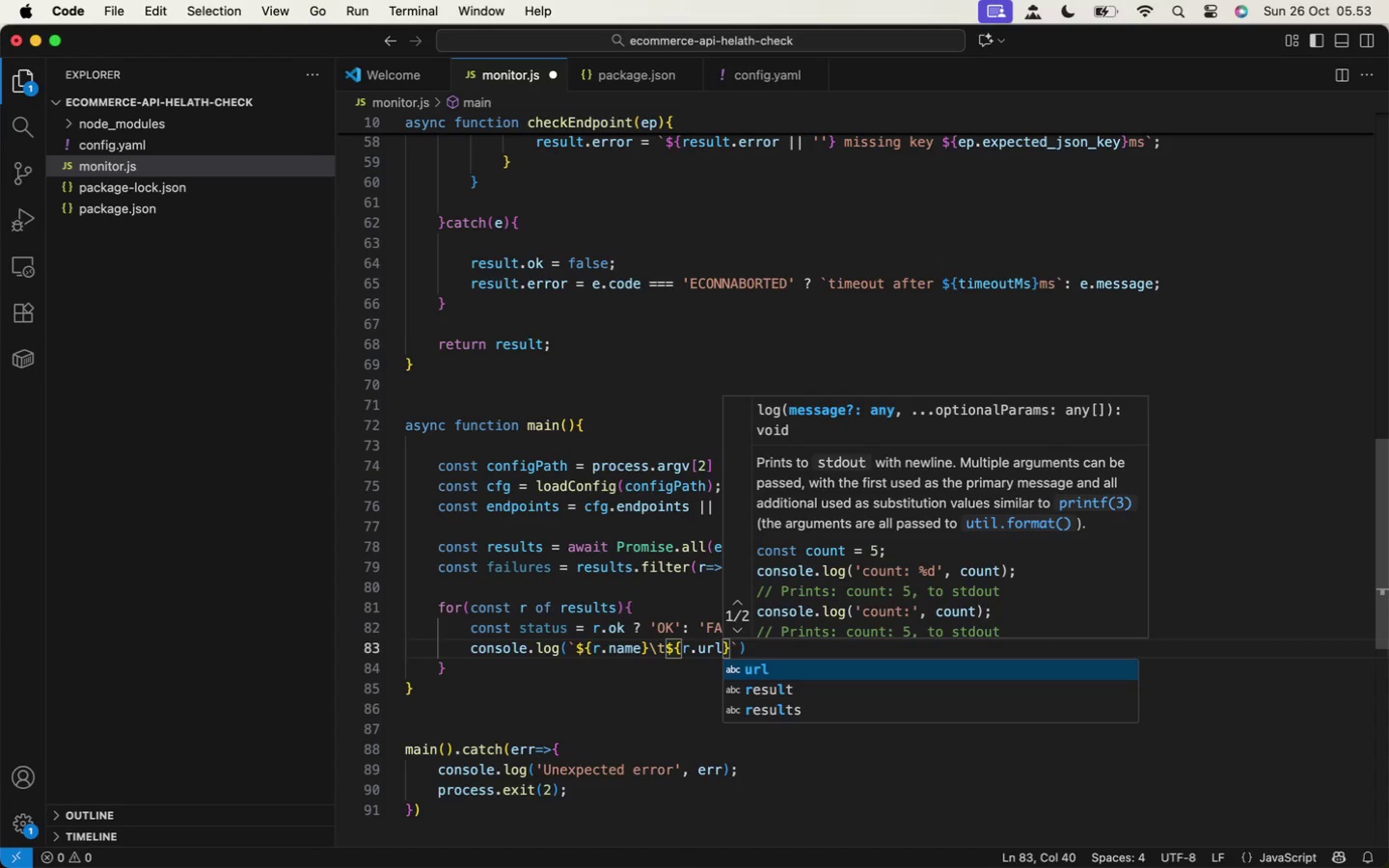 
key(ArrowRight)
 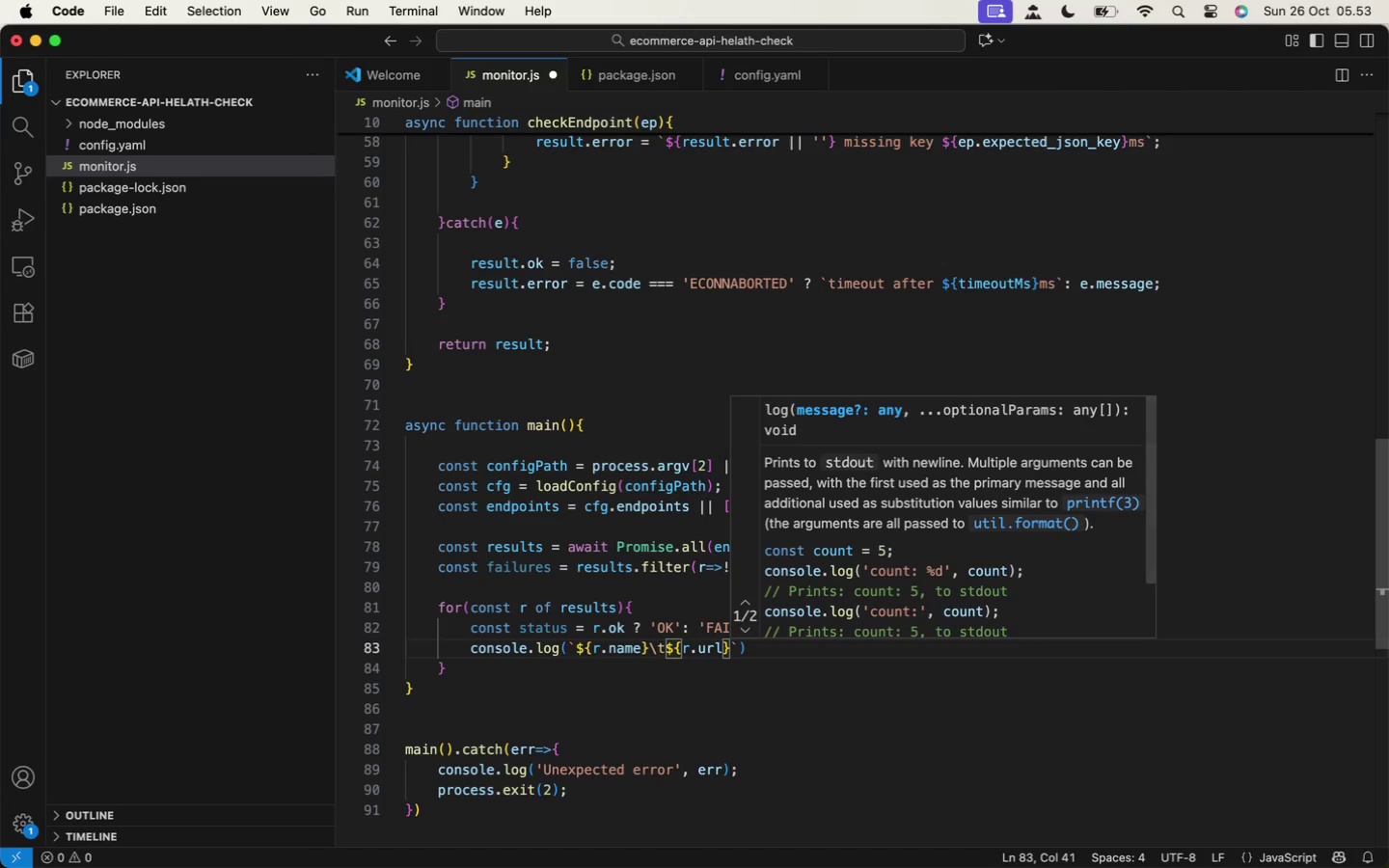 
type(\t${r)
key(Backspace)
type(status)
 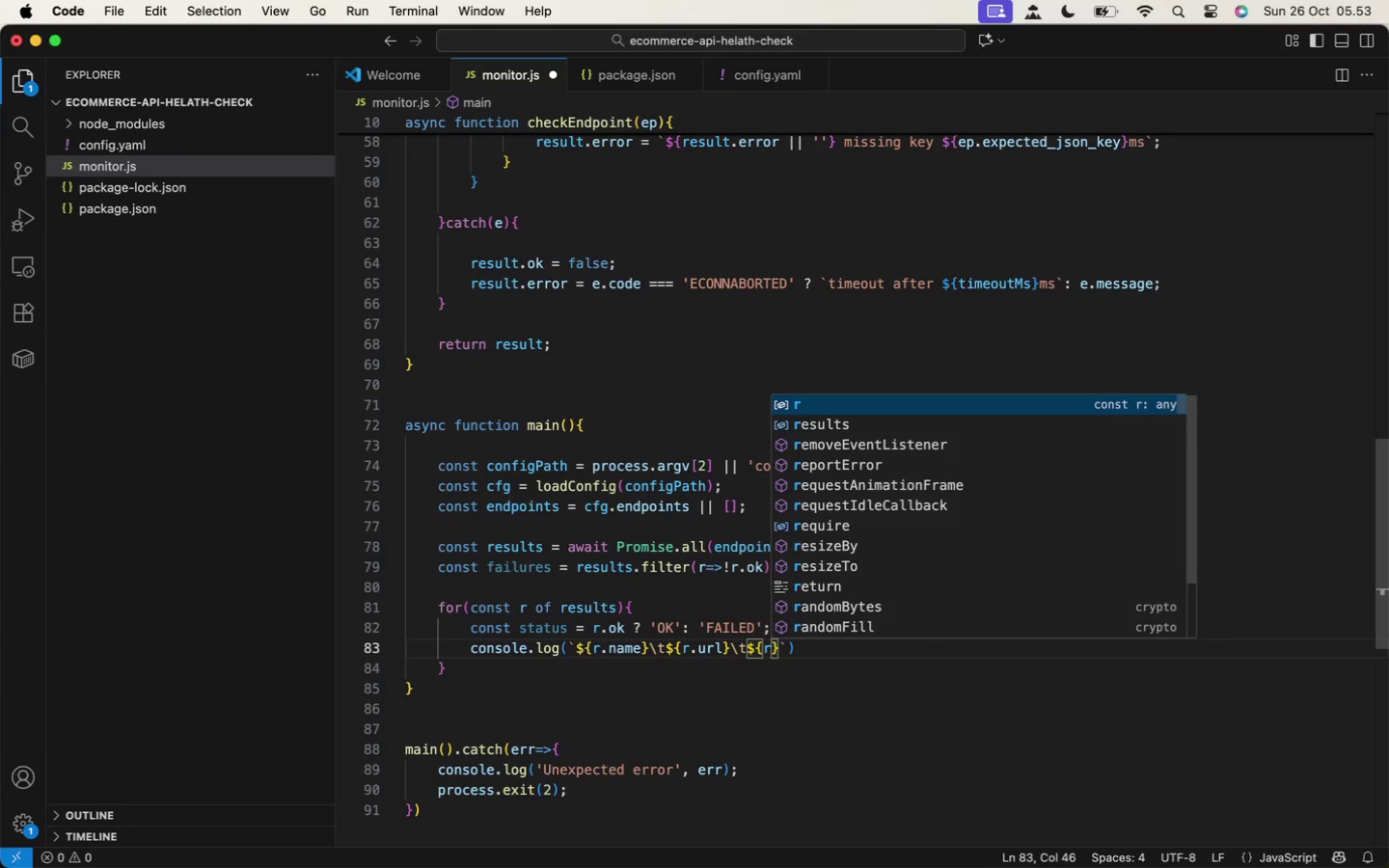 
key(ArrowRight)
 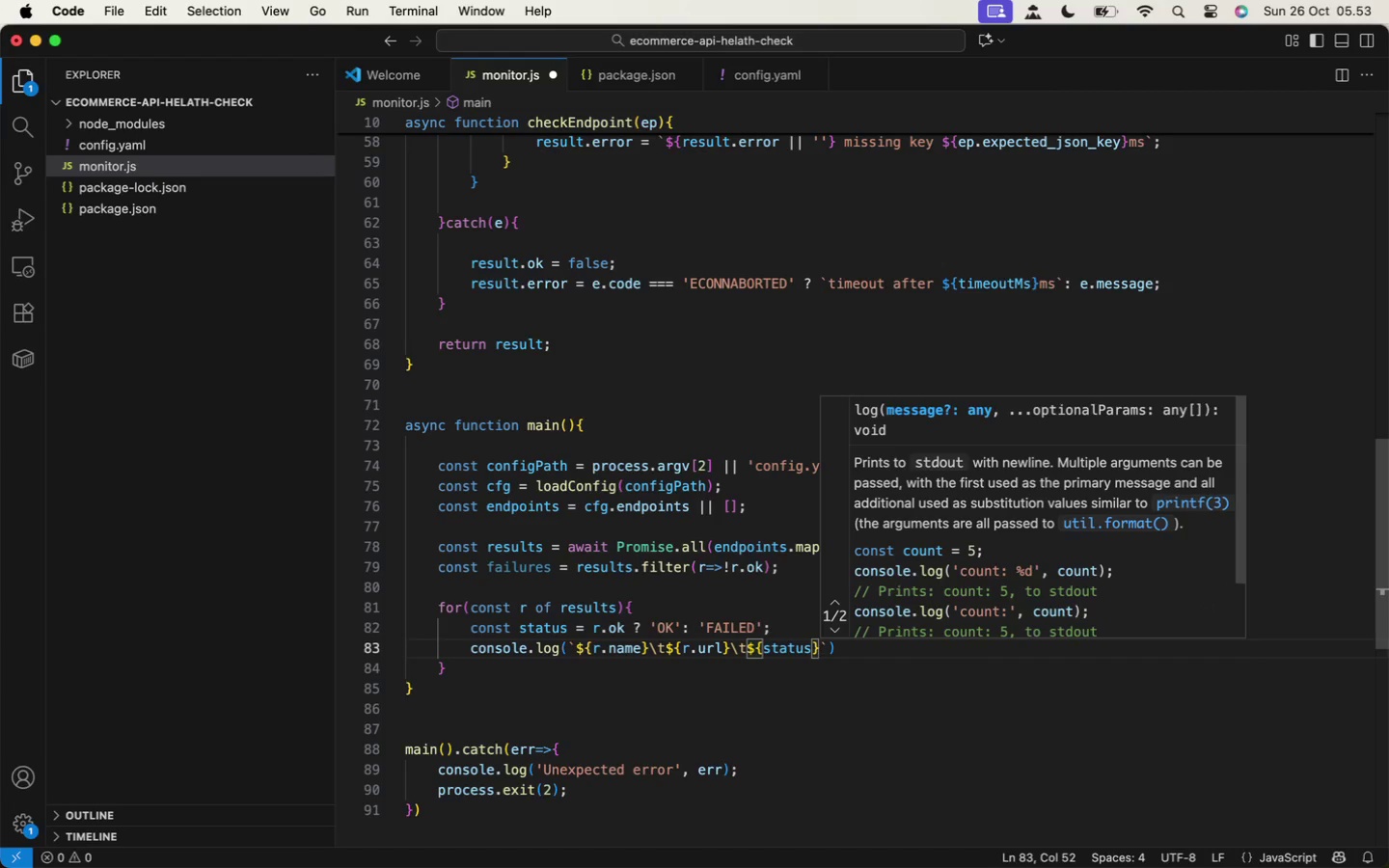 
type(\t${r.statusCode)
 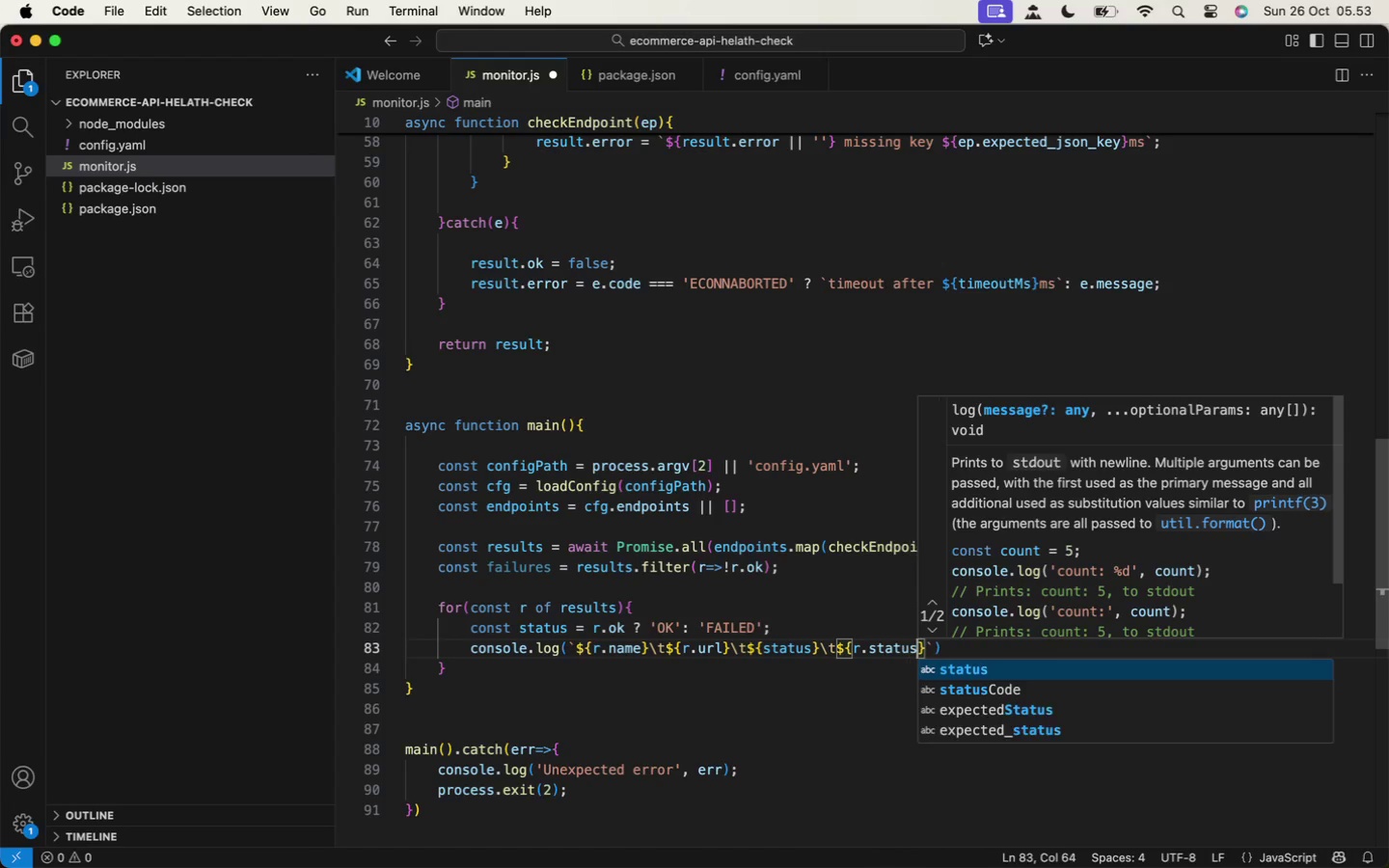 
key(Enter)
 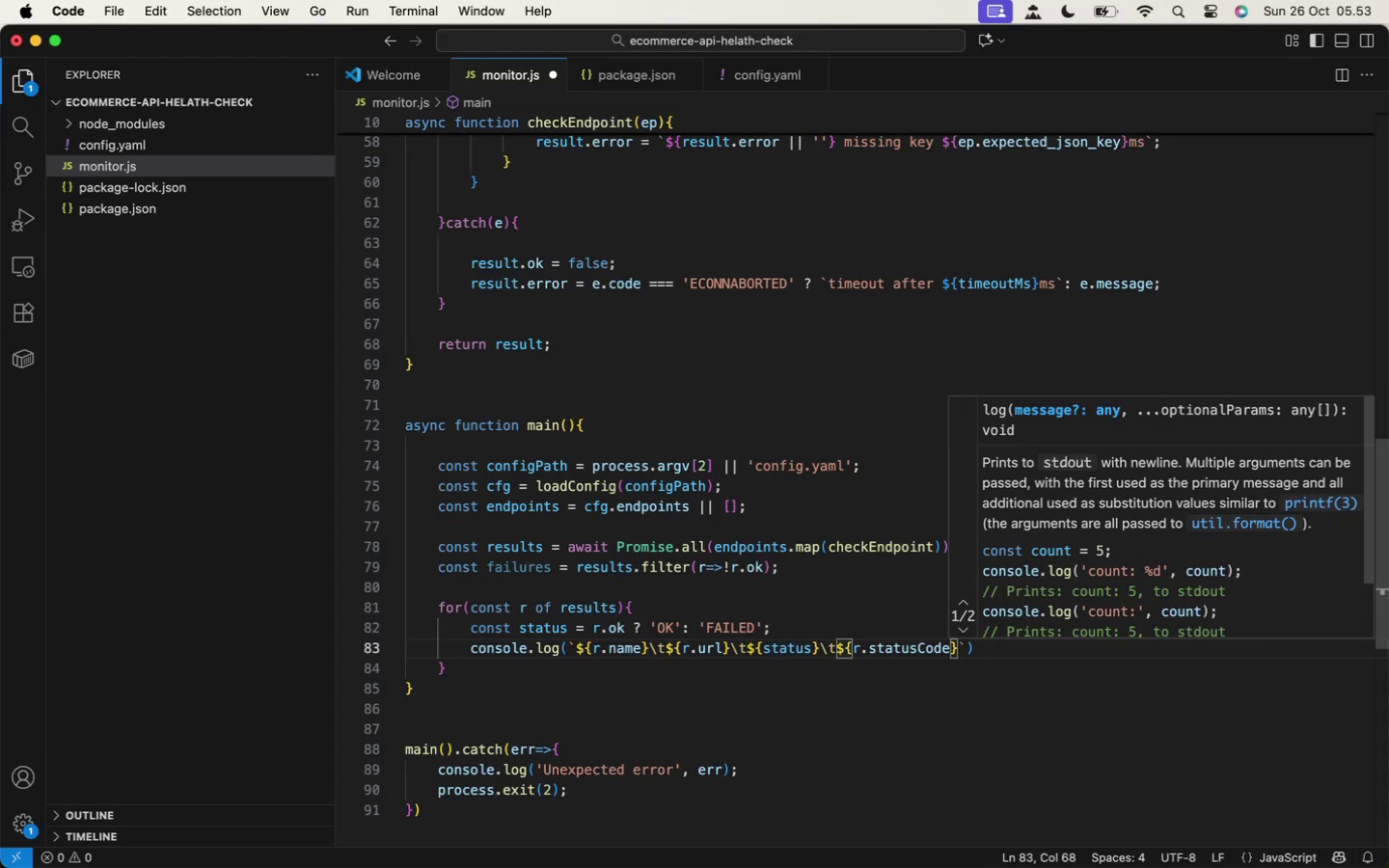 
key(ArrowRight)
 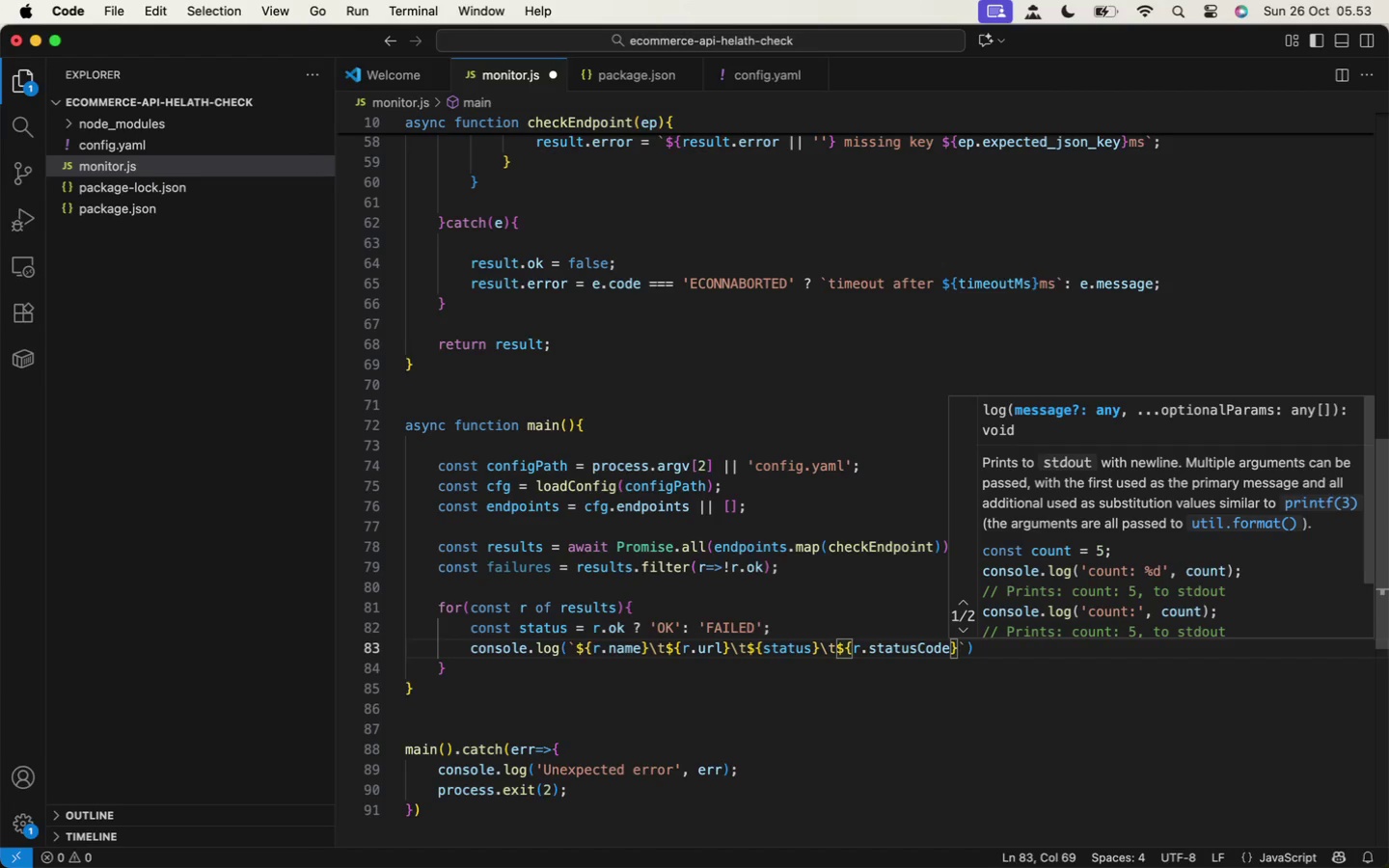 
key(Backslash)
 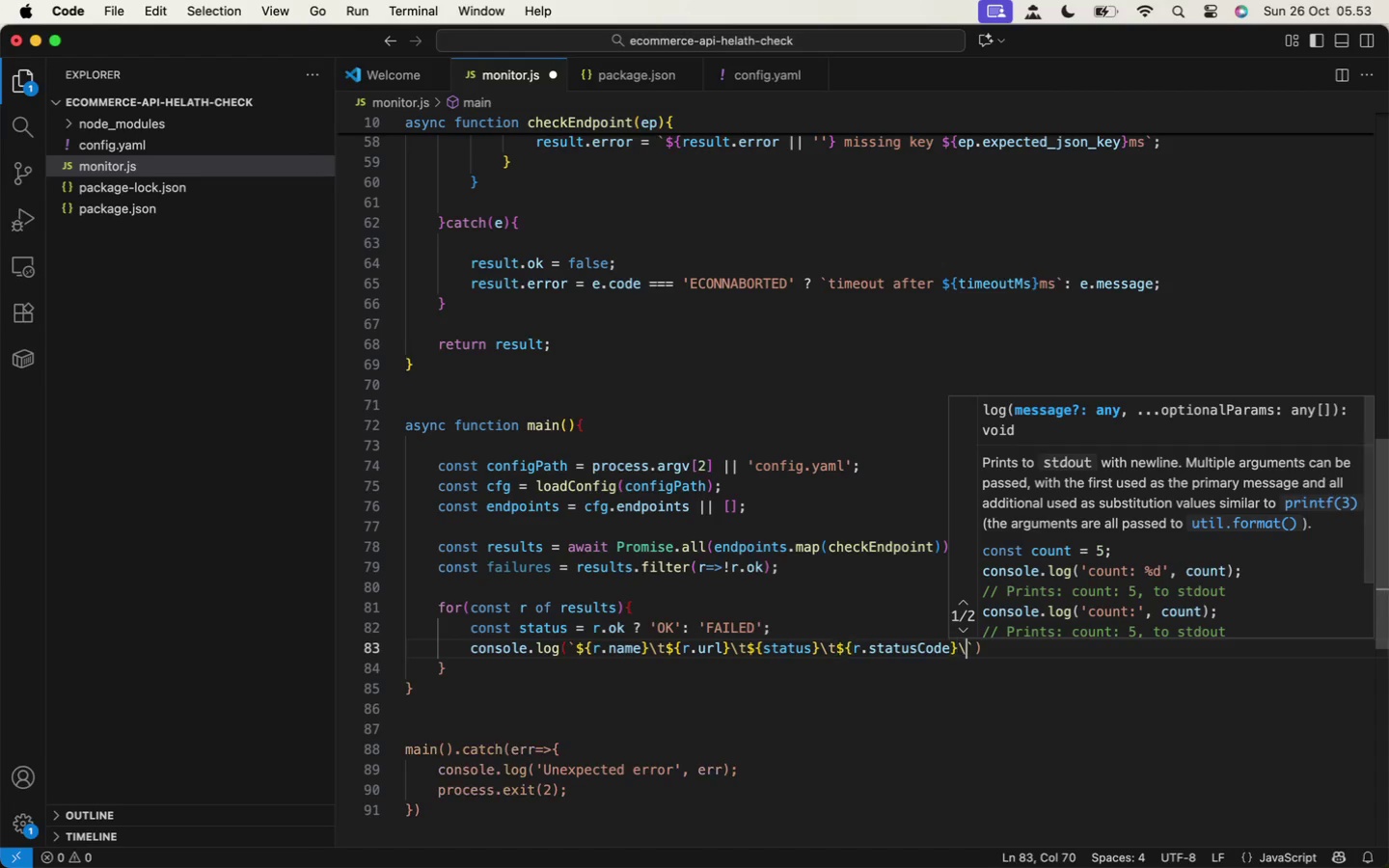 
key(T)
 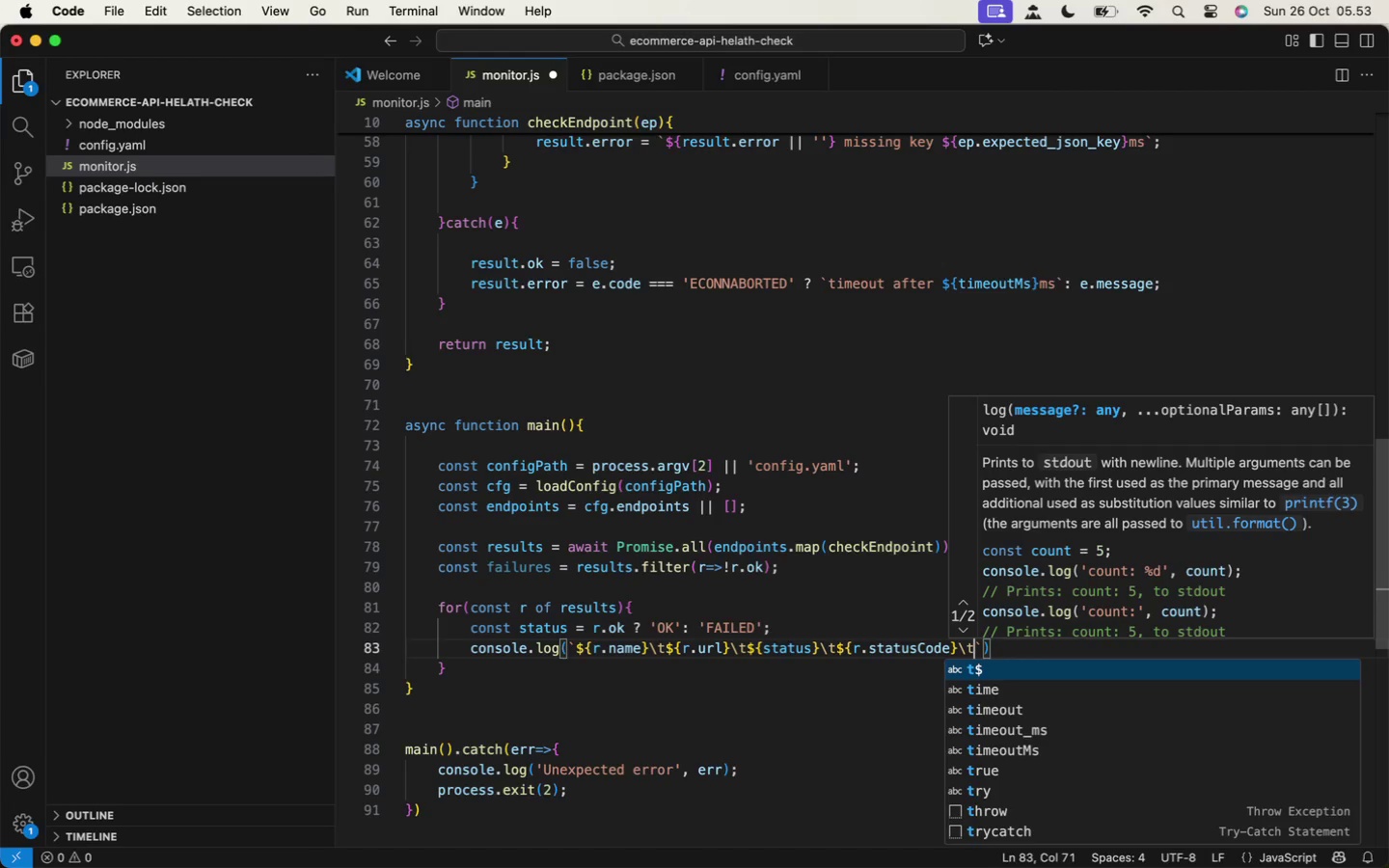 
wait(5.43)
 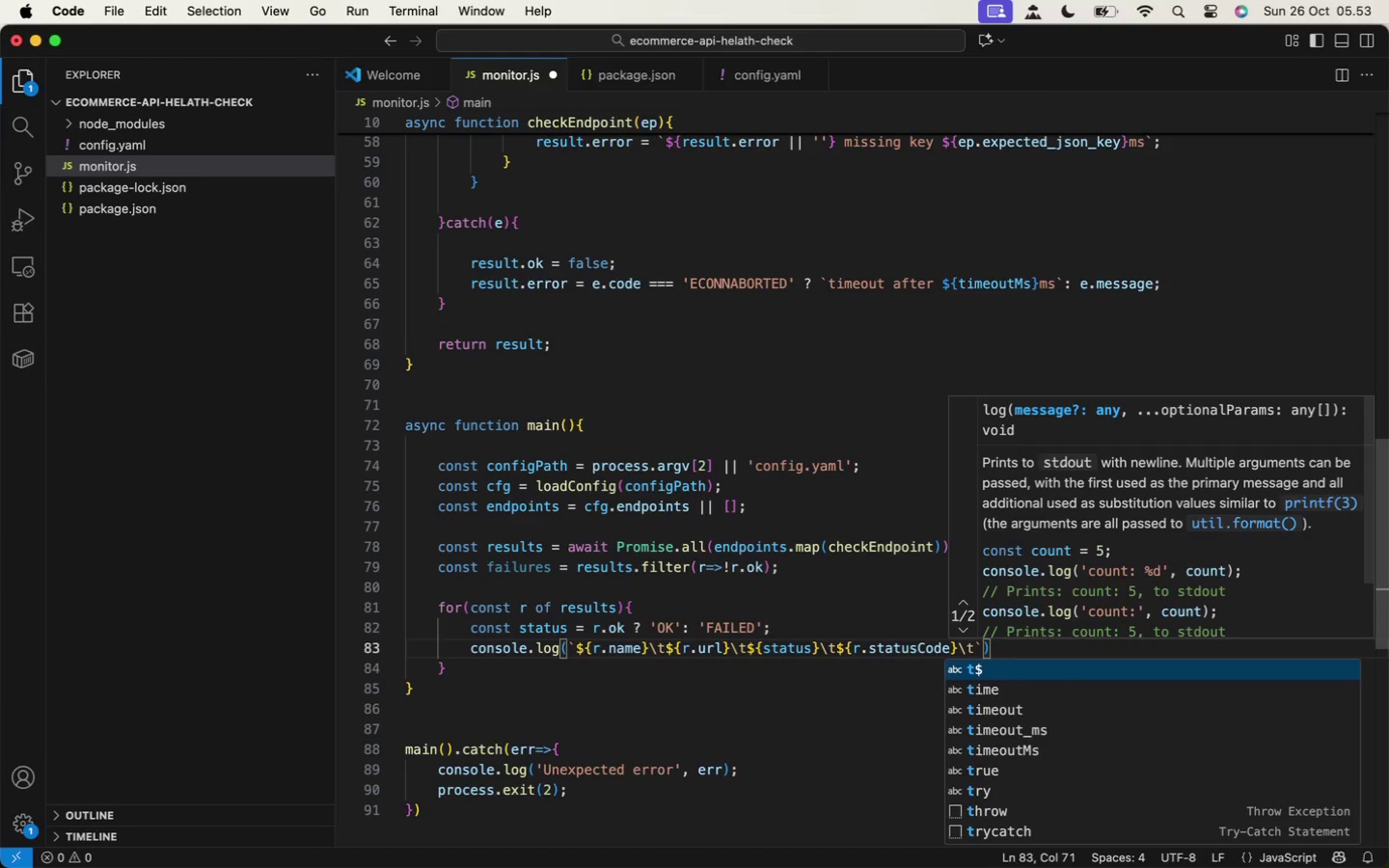 
type(time)
 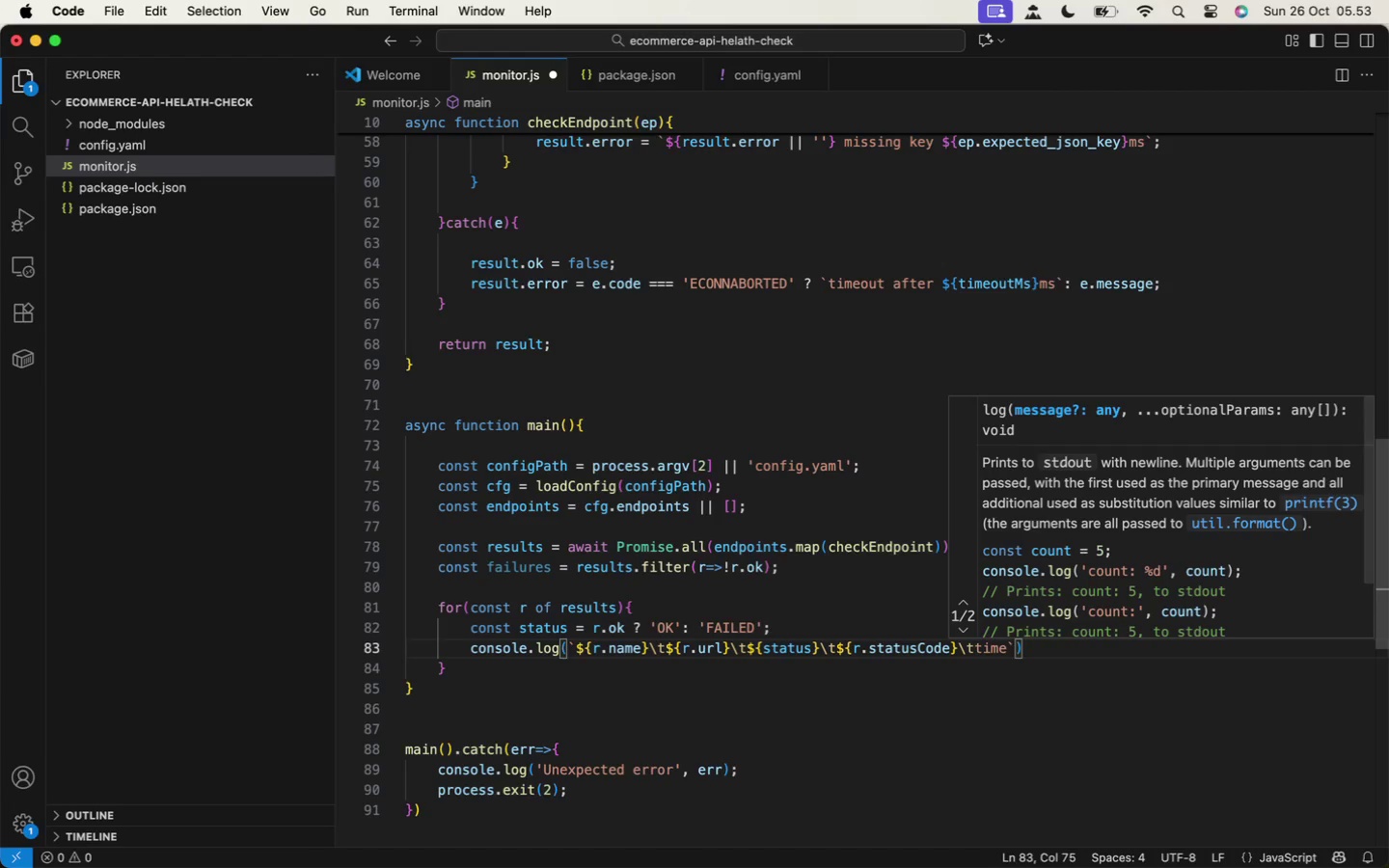 
type(=${r.respon)
 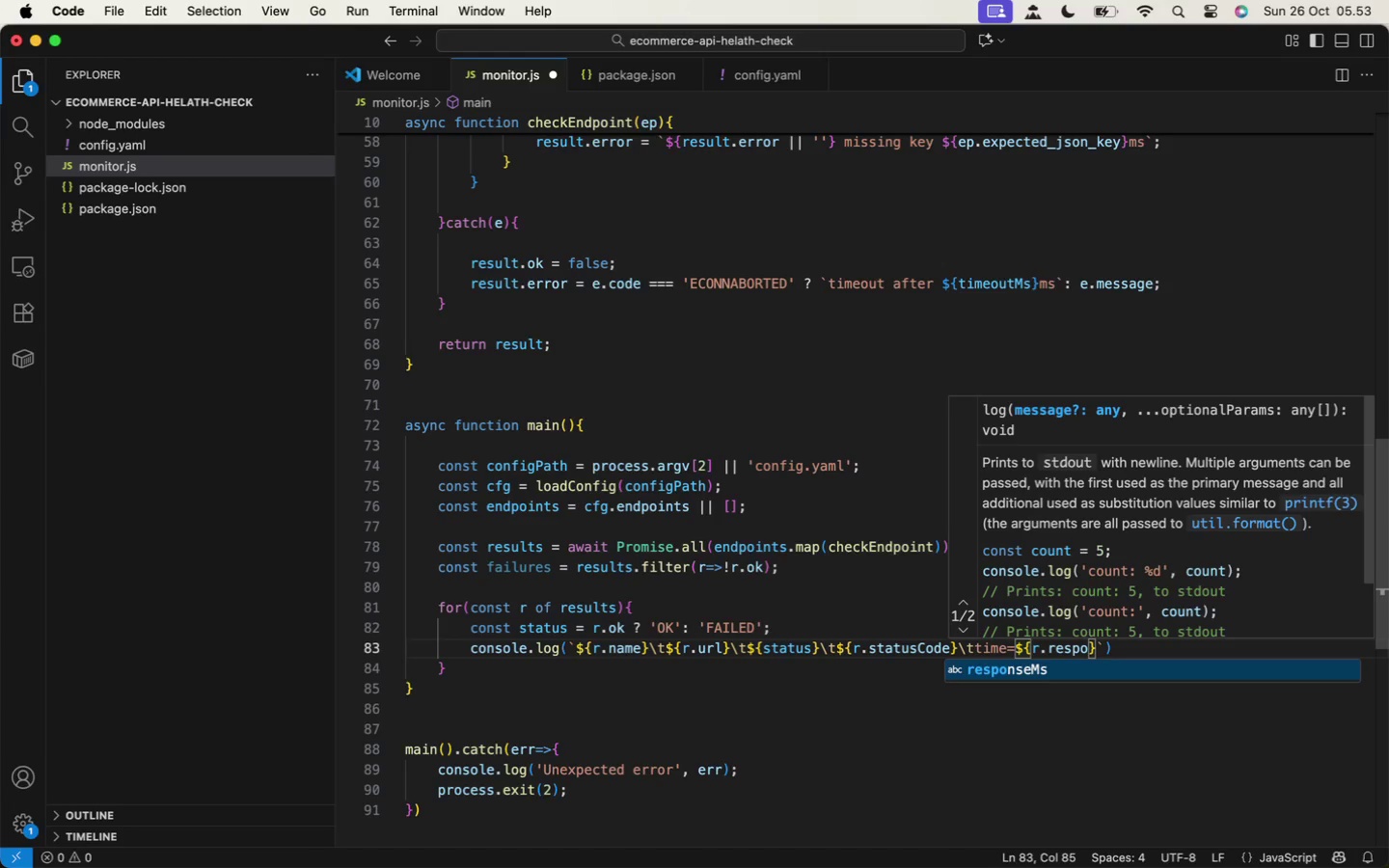 
key(Enter)
 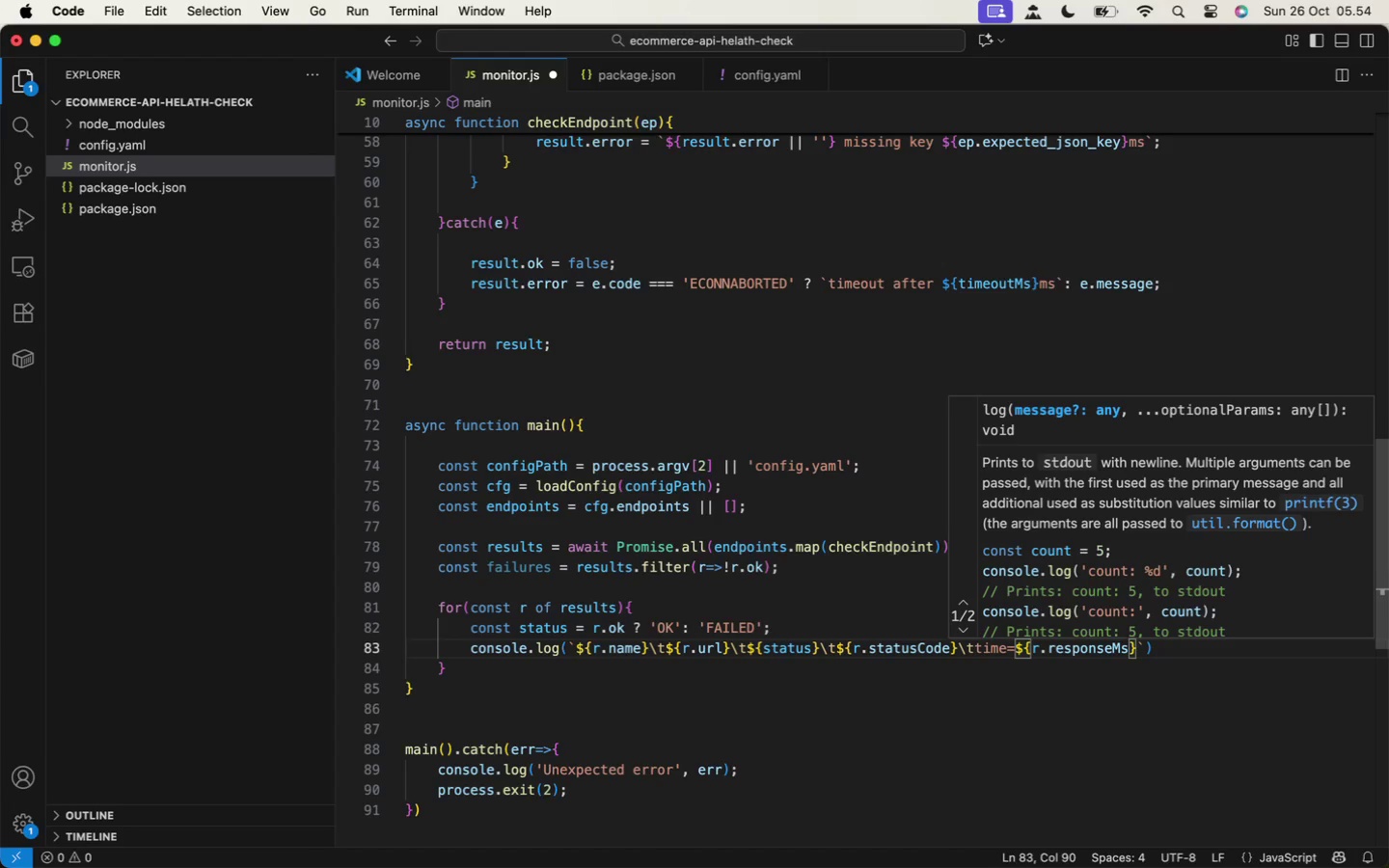 
key(ArrowRight)
 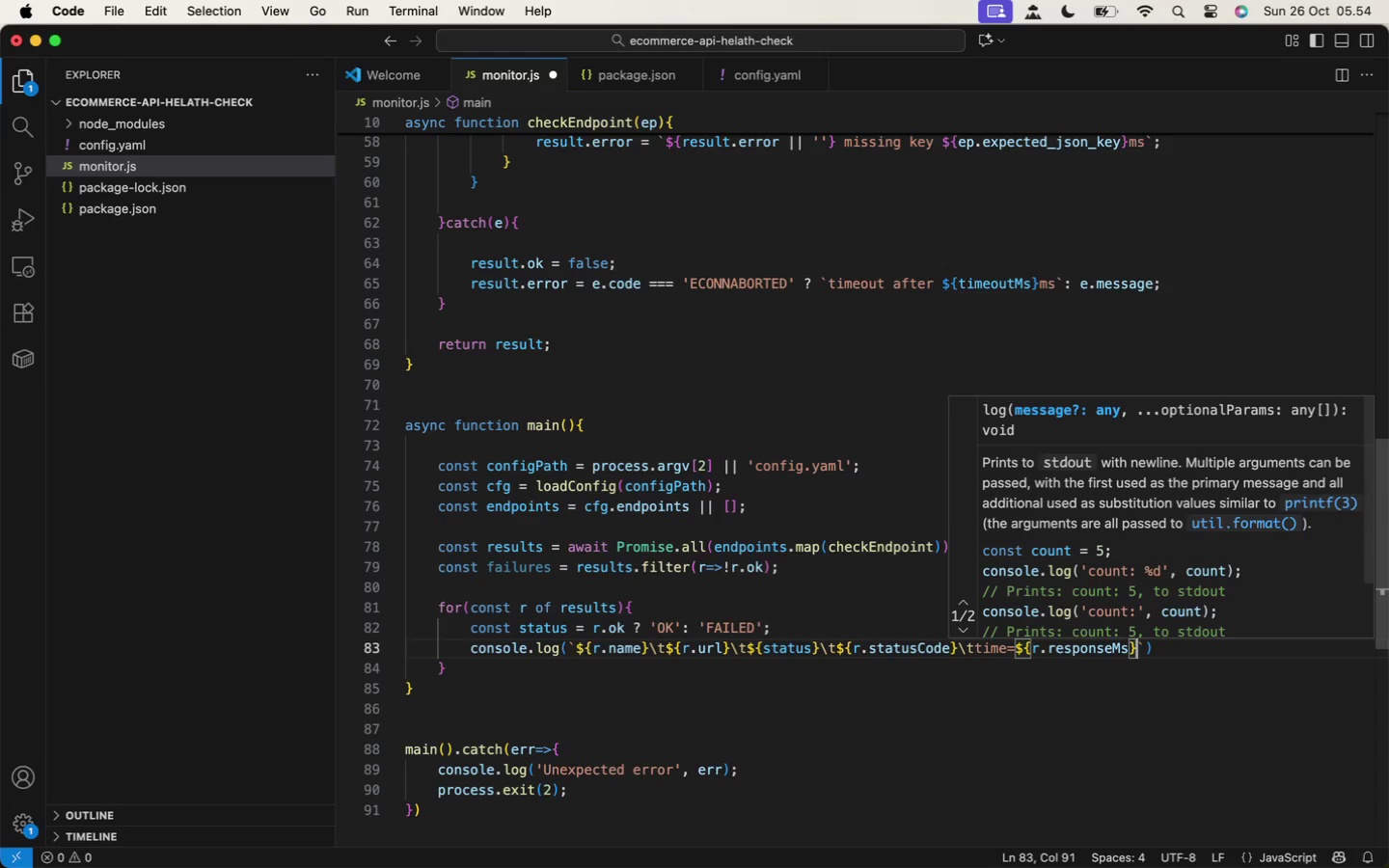 
type(ms)
 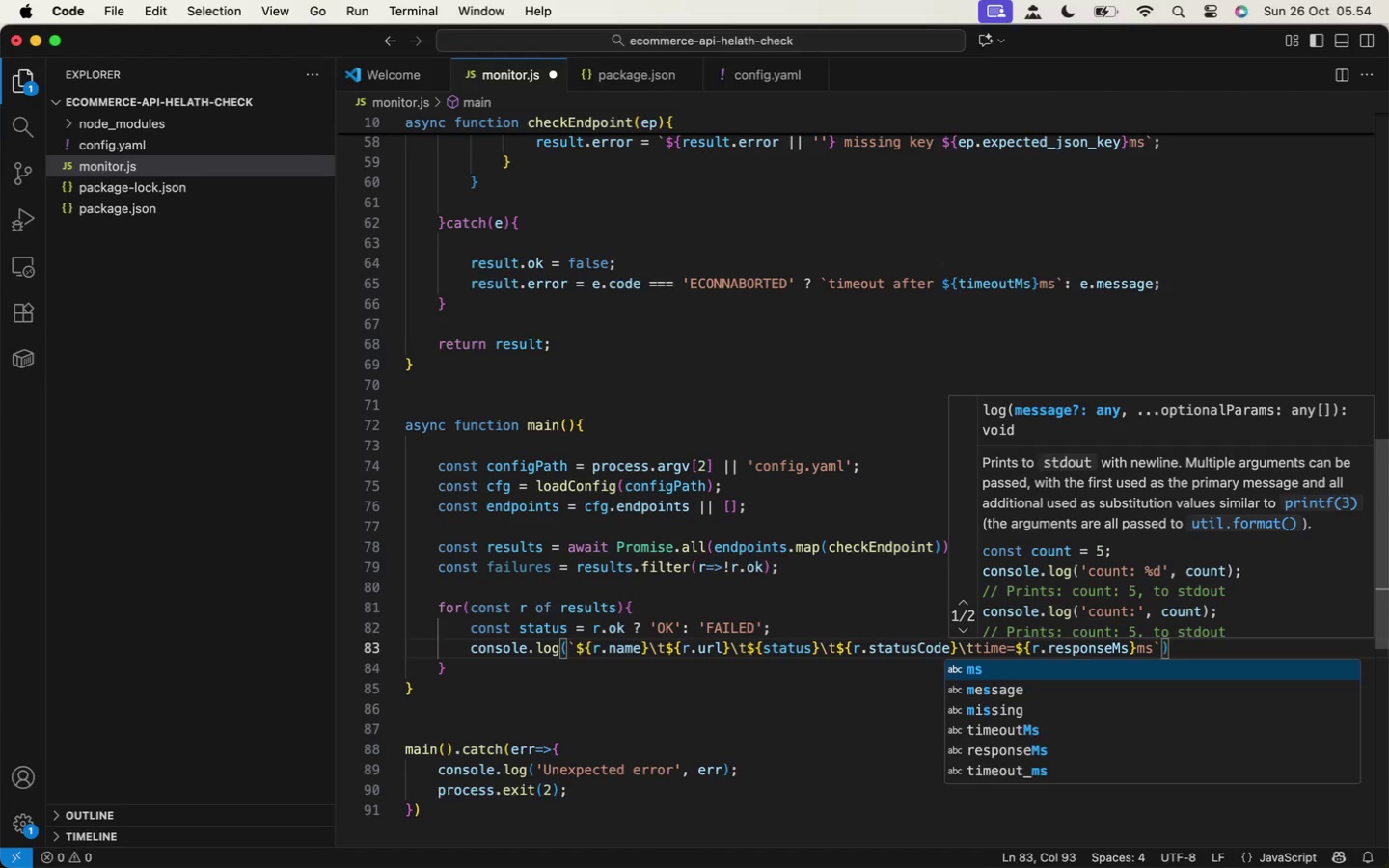 
key(Backslash)
 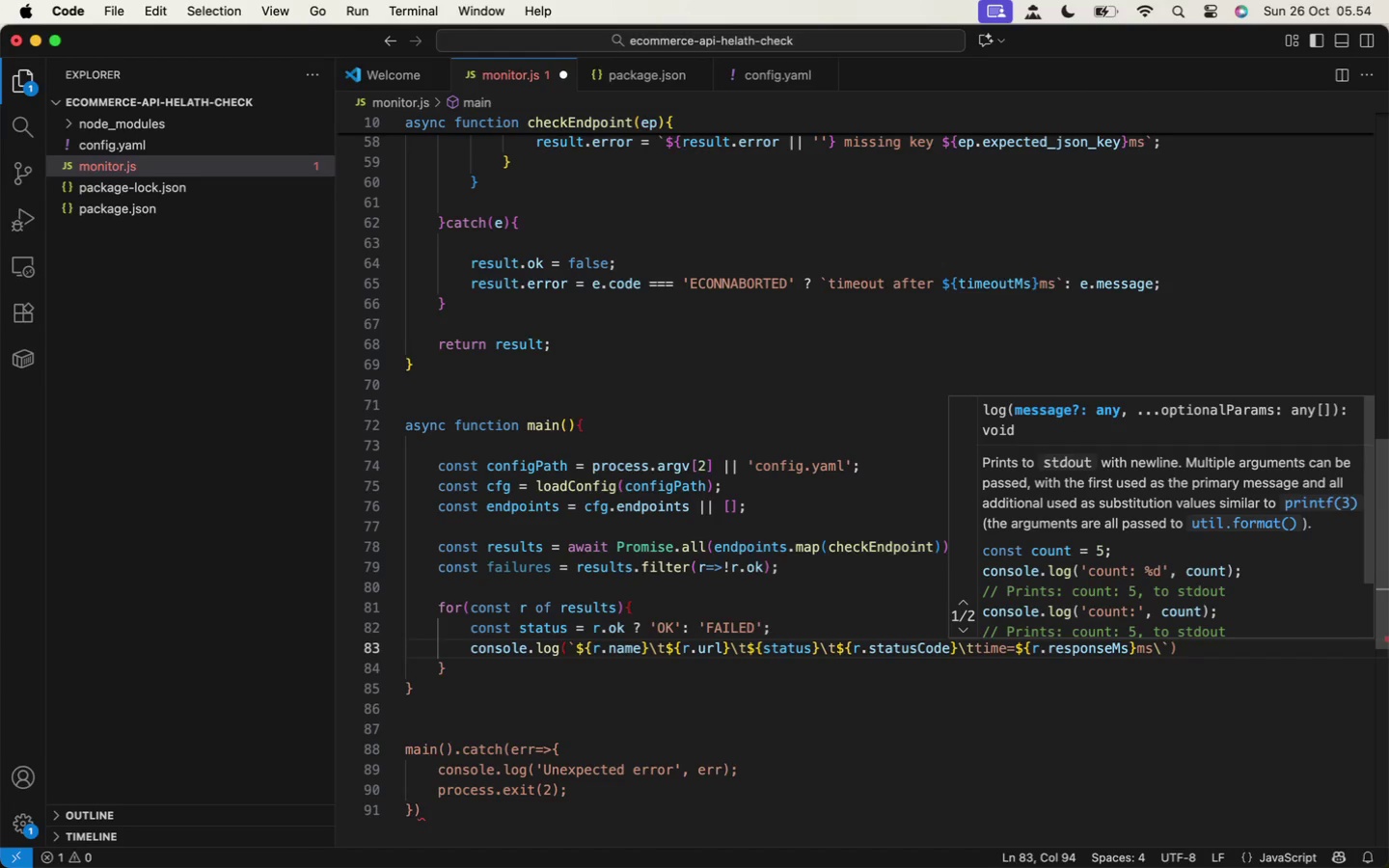 
key(T)
 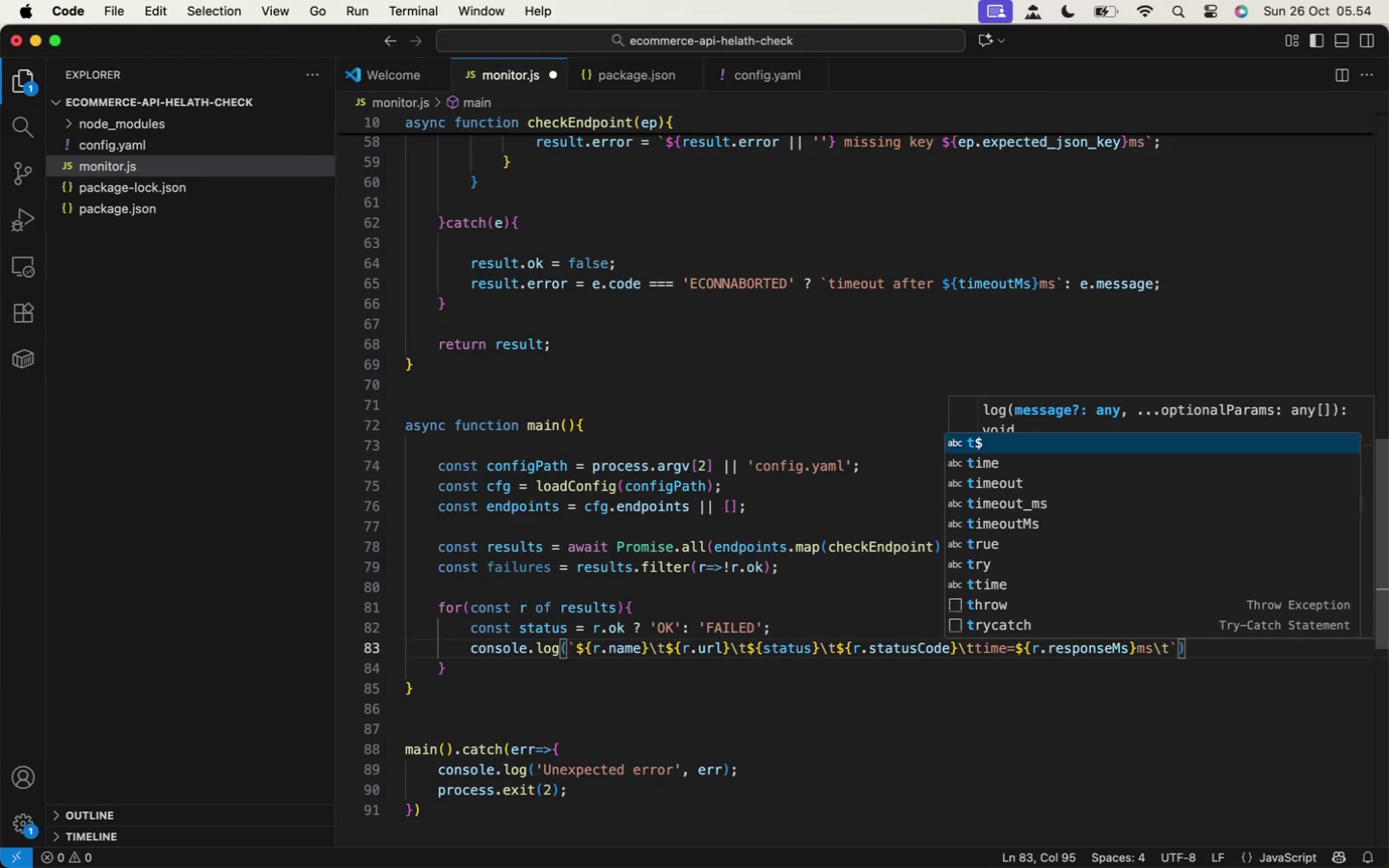 
wait(7.52)
 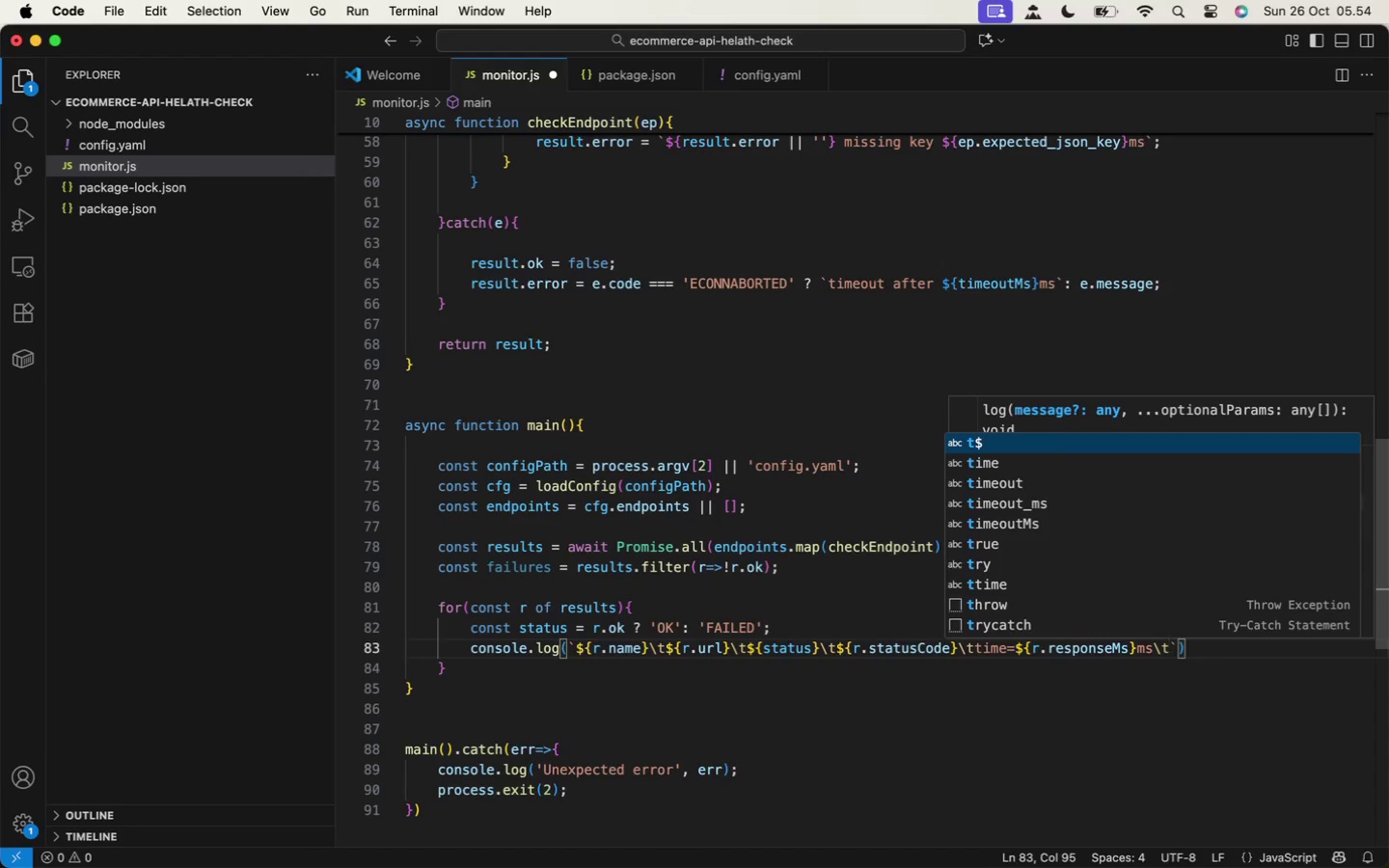 
type(err=${r.err)
 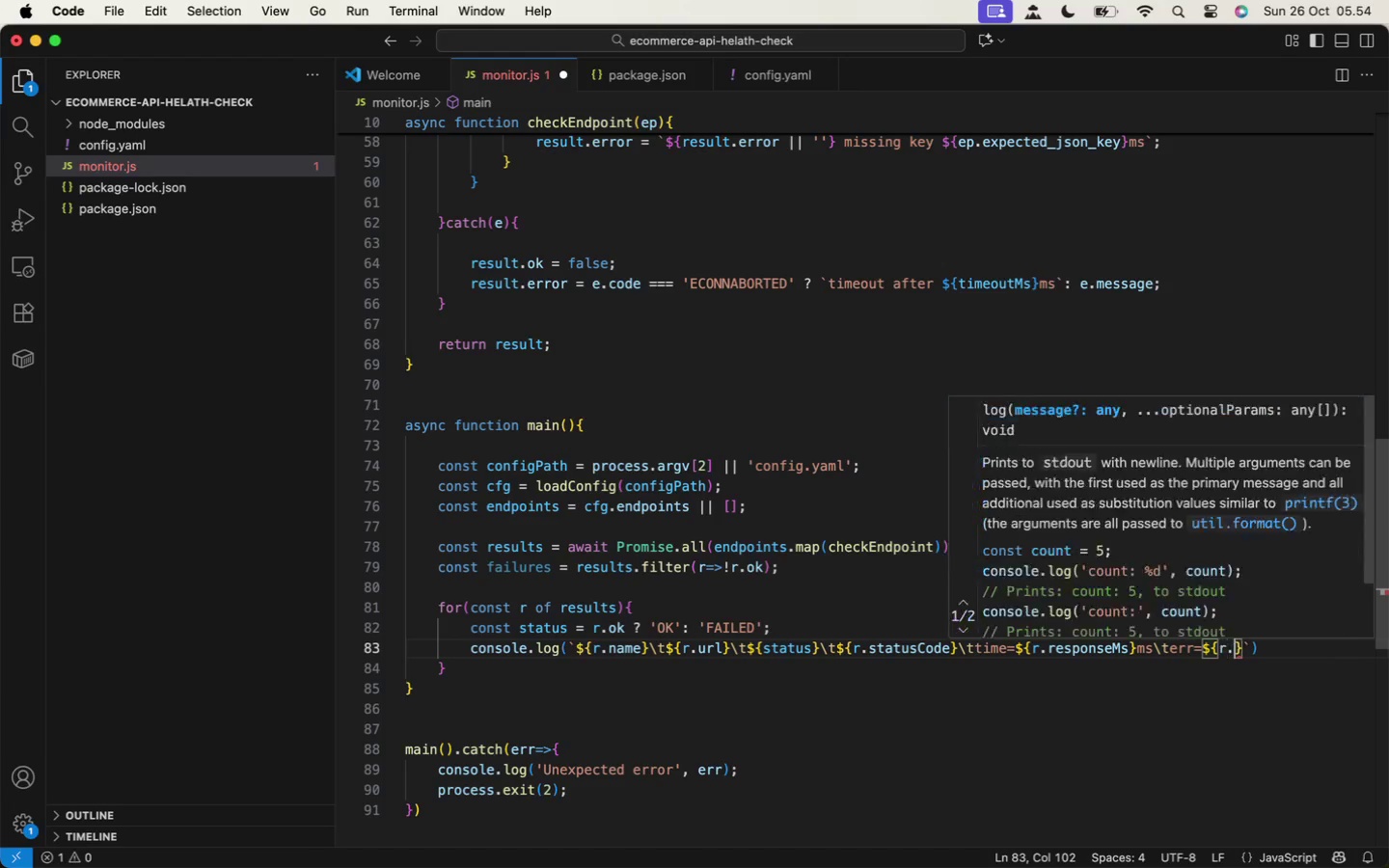 
key(ArrowDown)
 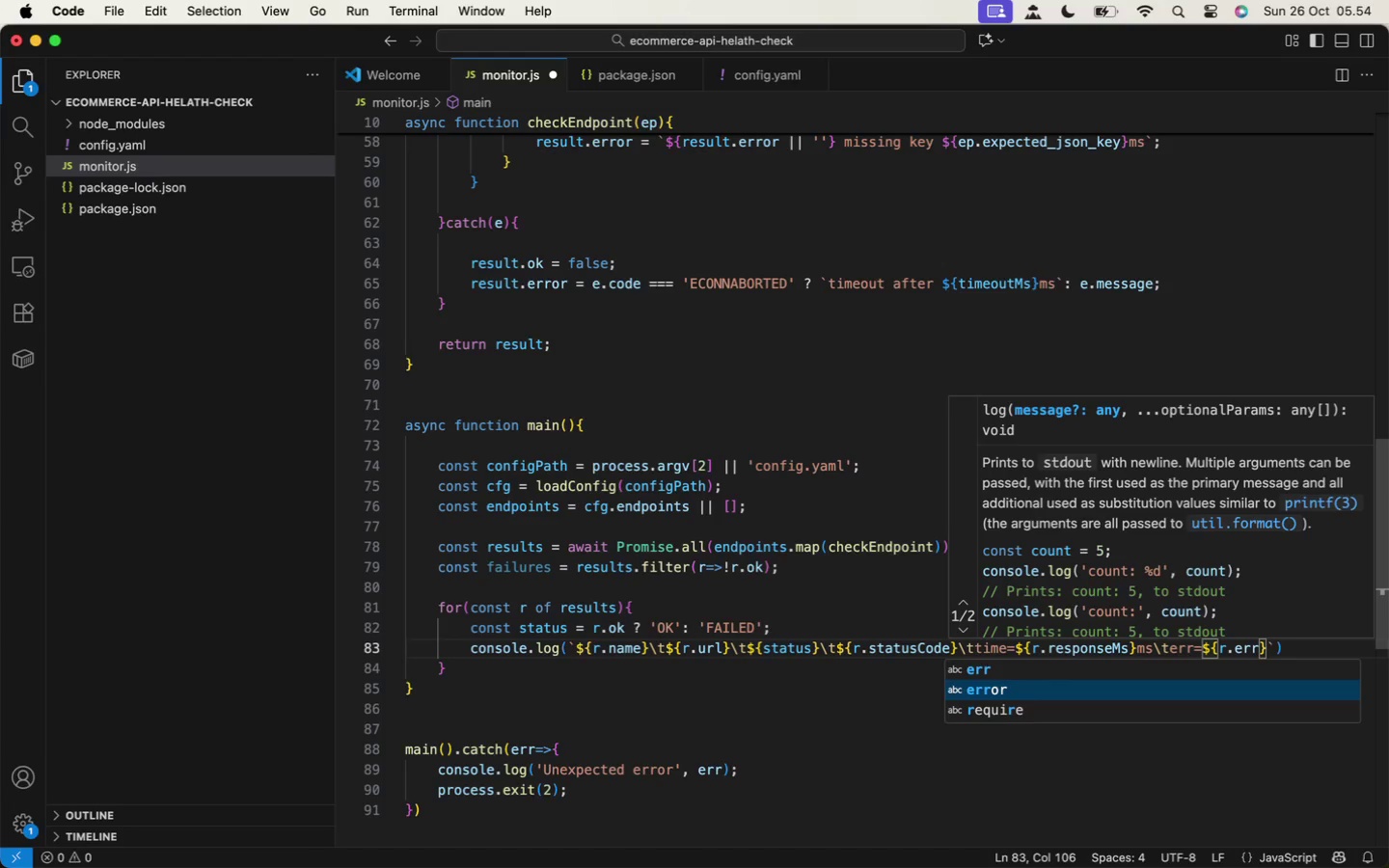 
key(Enter)
 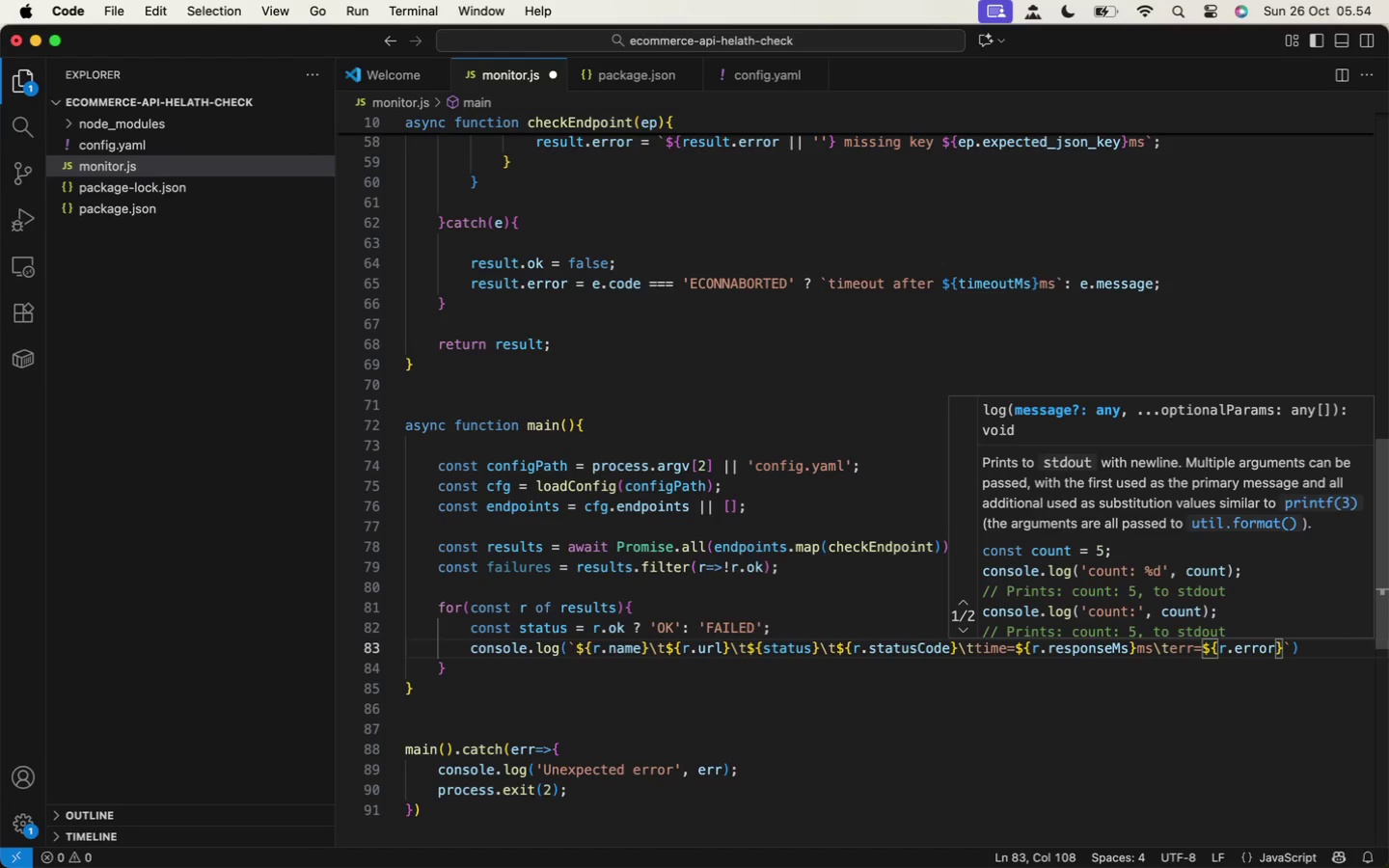 
scroll: coordinate [496, 609], scroll_direction: down, amount: 1.0
 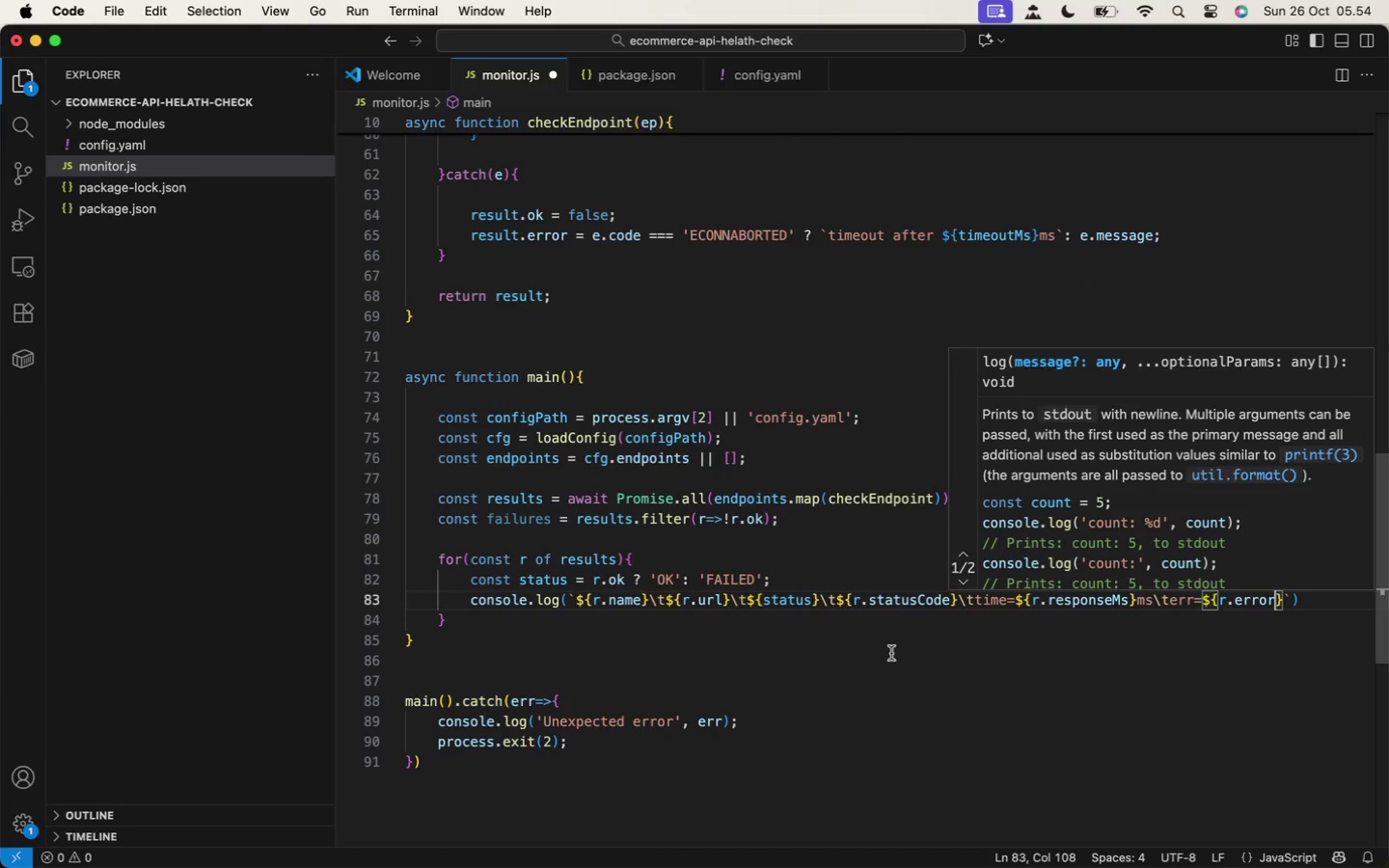 
left_click([1331, 607])
 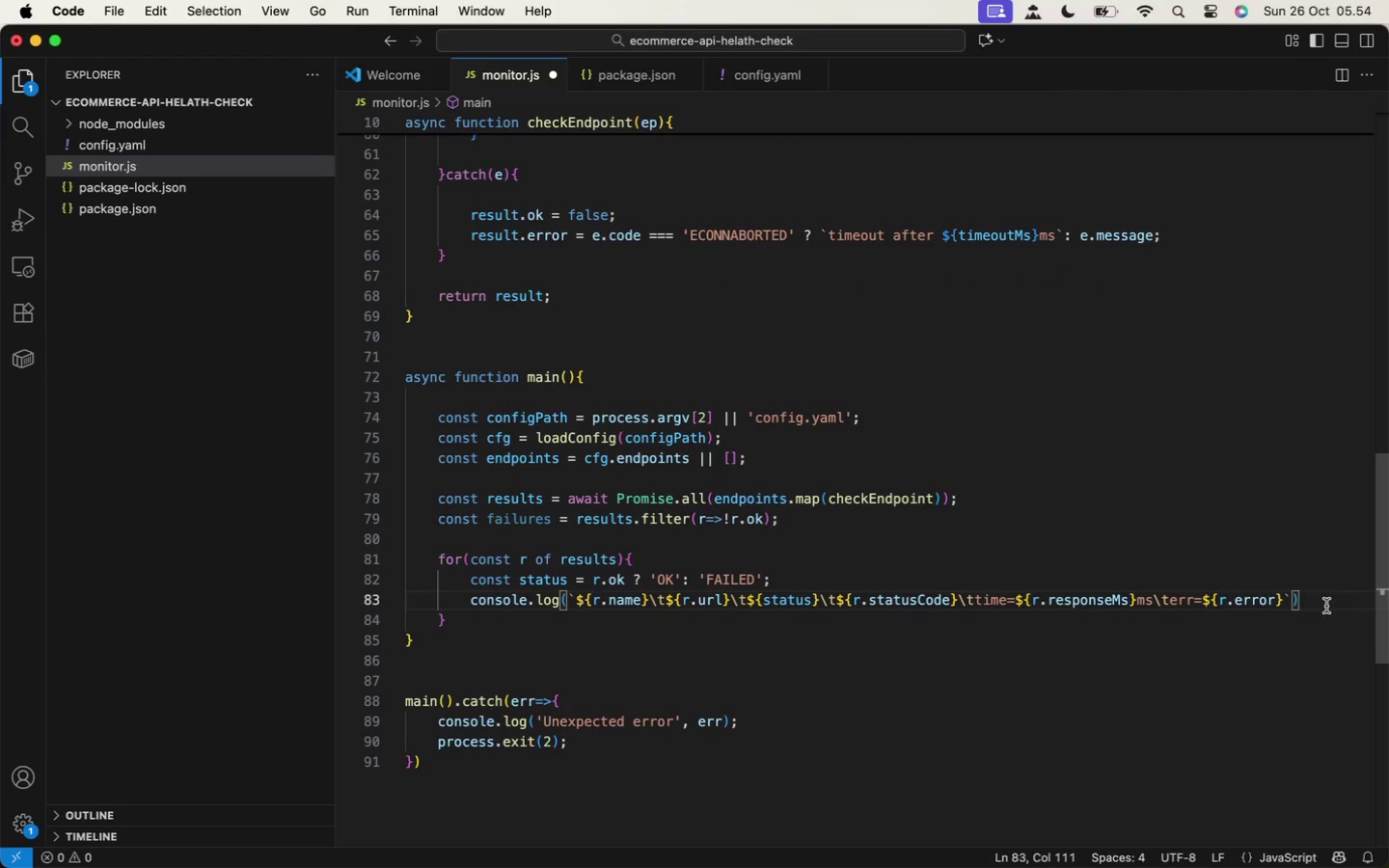 
key(Semicolon)
 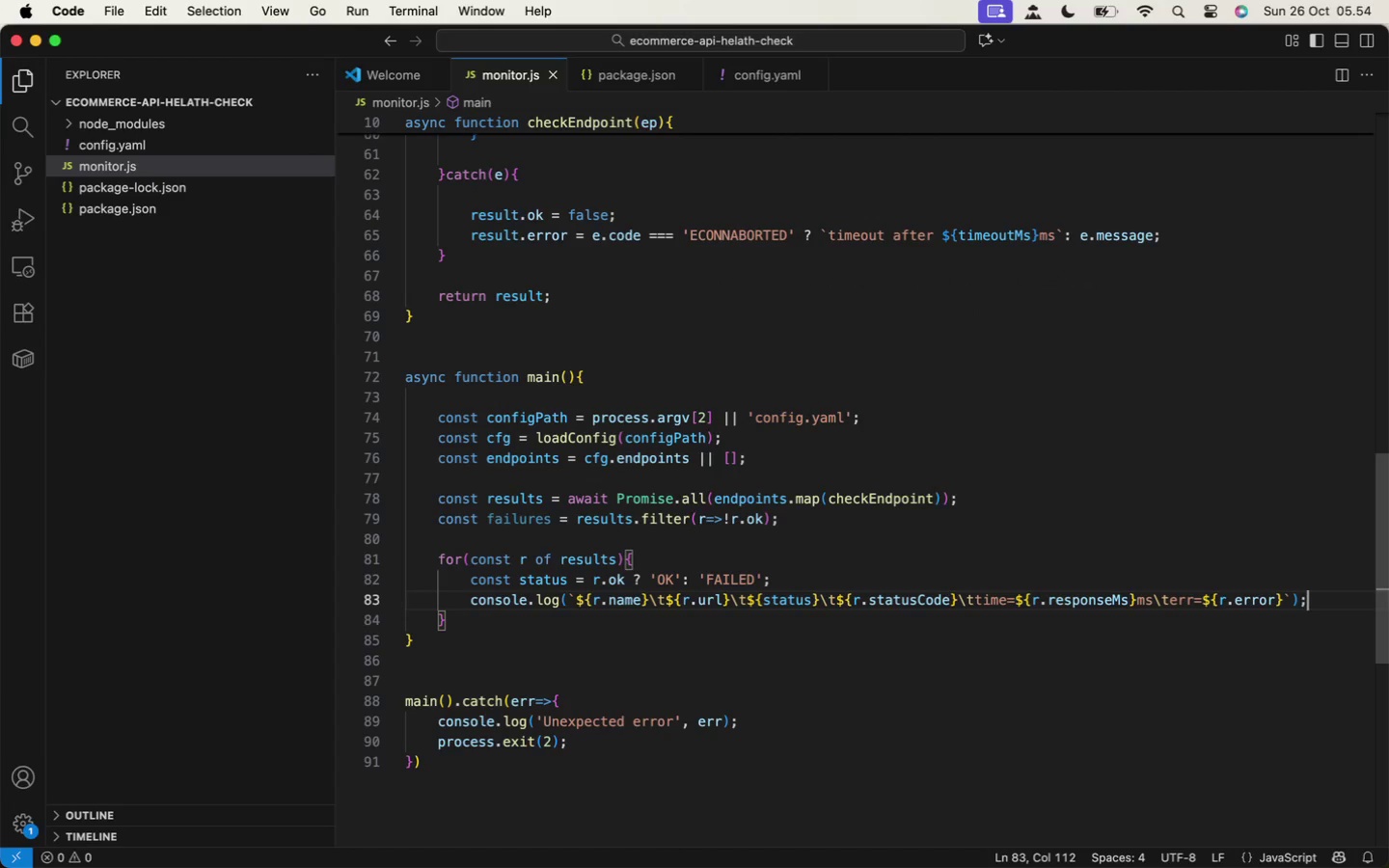 
key(Meta+S)
 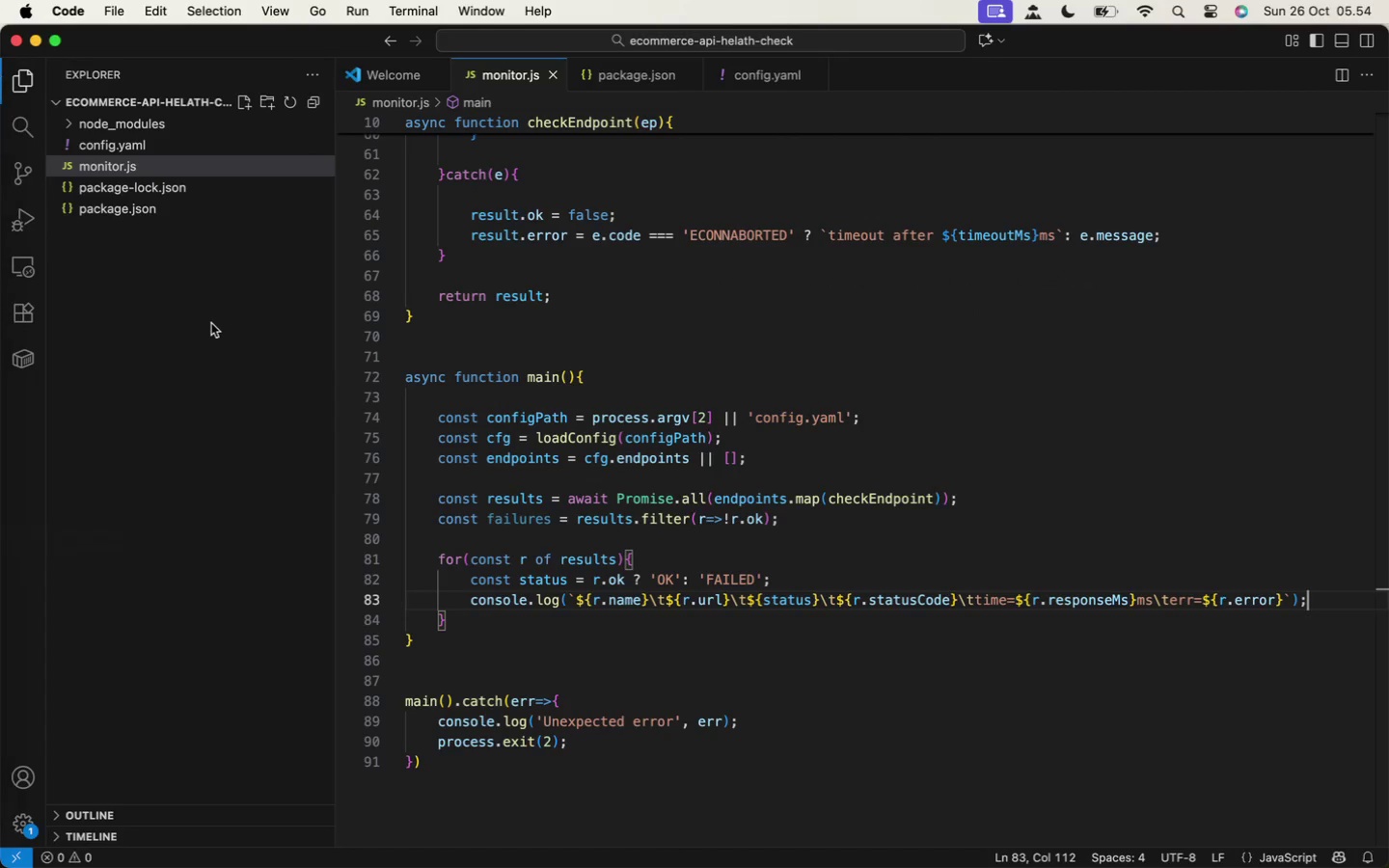 
left_click([123, 141])
 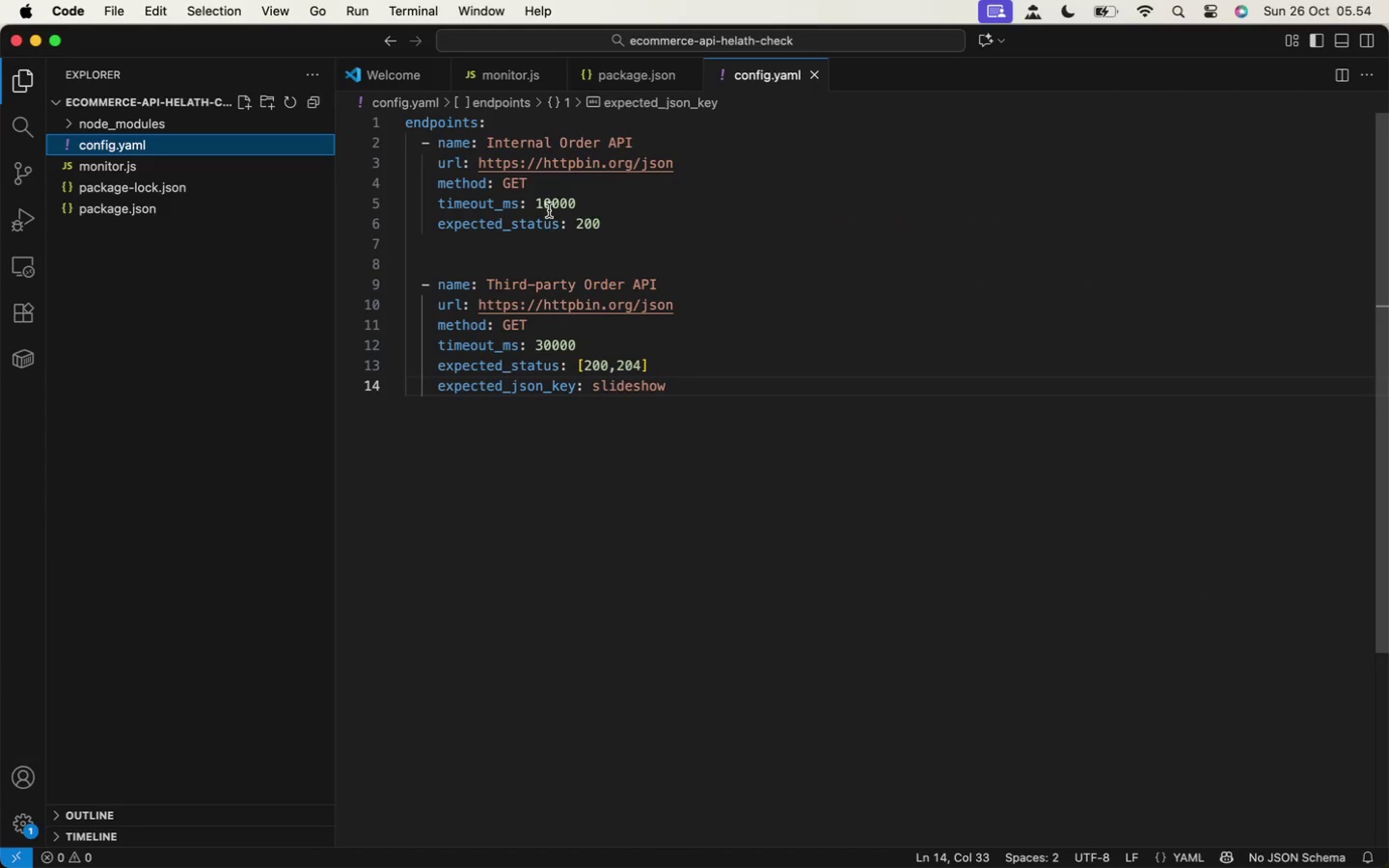 
left_click([549, 206])
 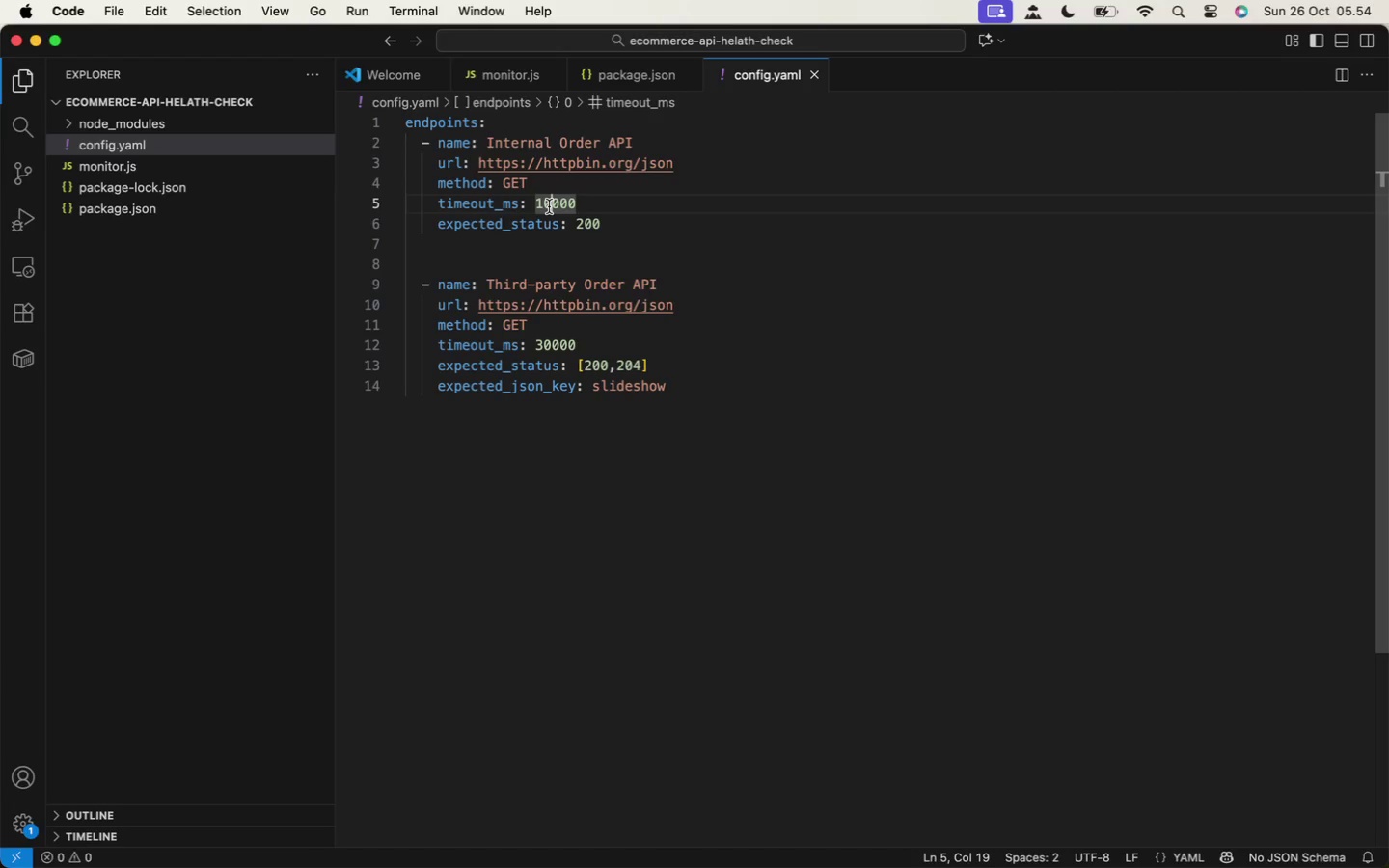 
key(Backspace)
 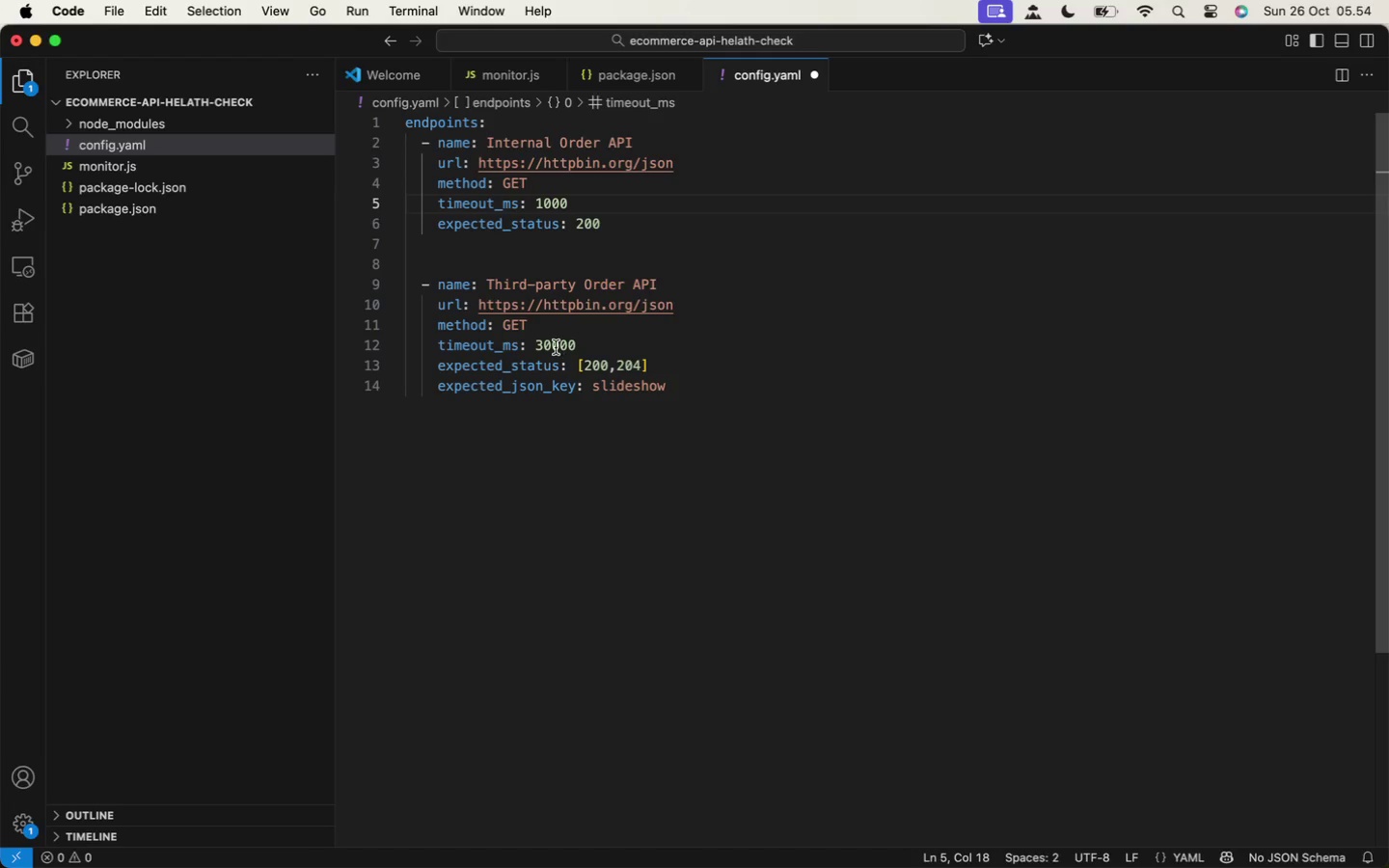 
left_click([553, 346])
 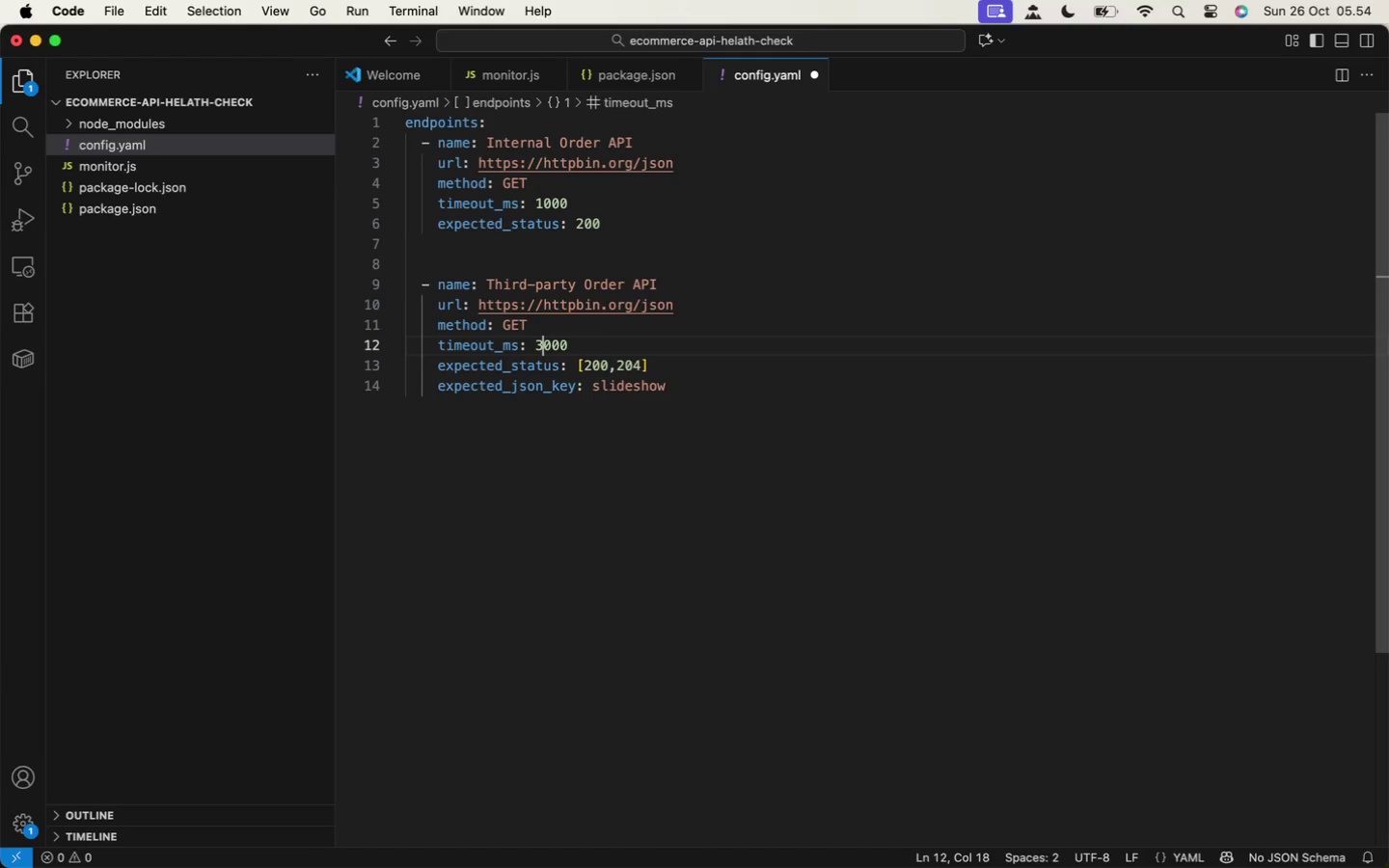 
key(Backspace)
 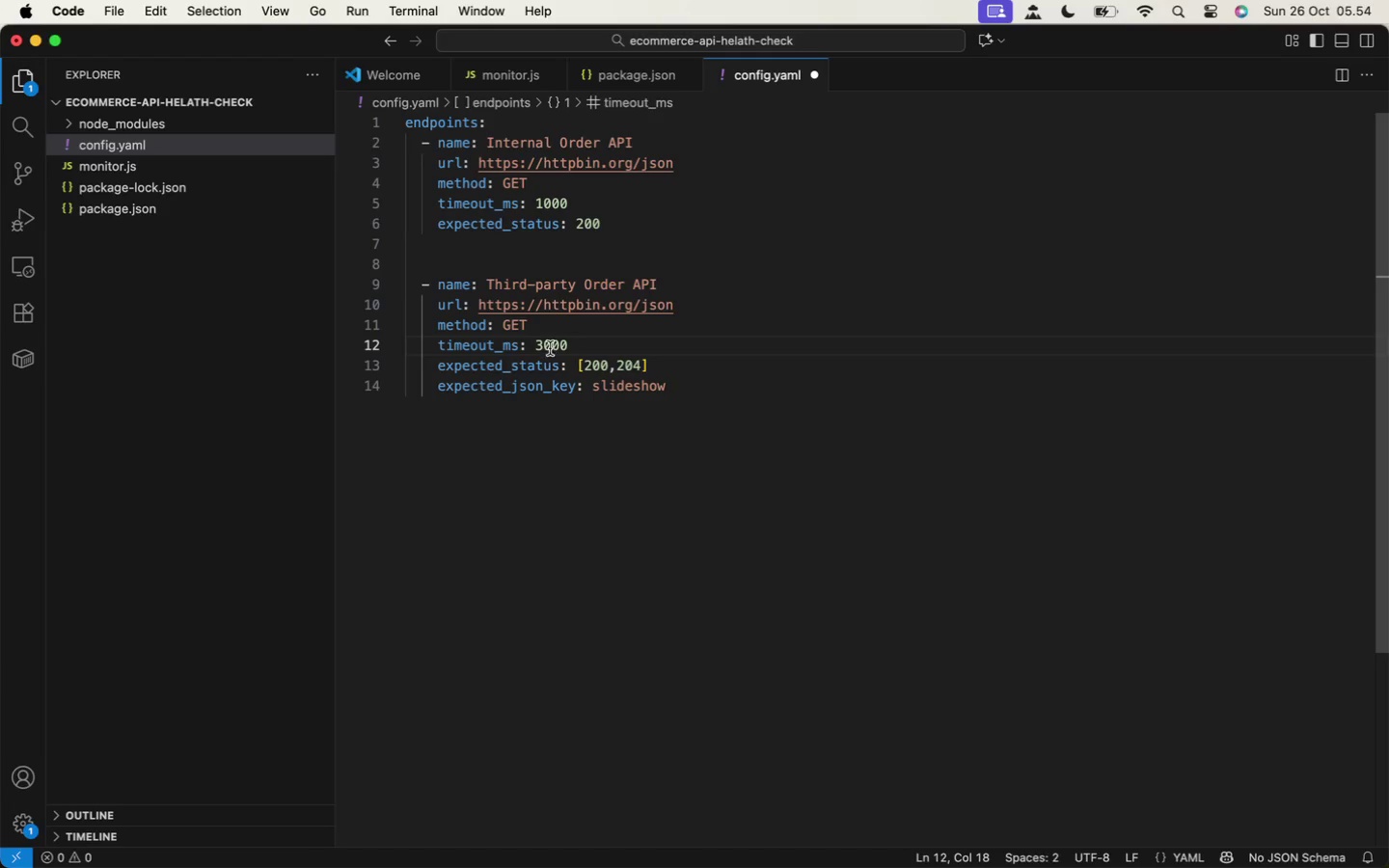 
key(Meta+S)
 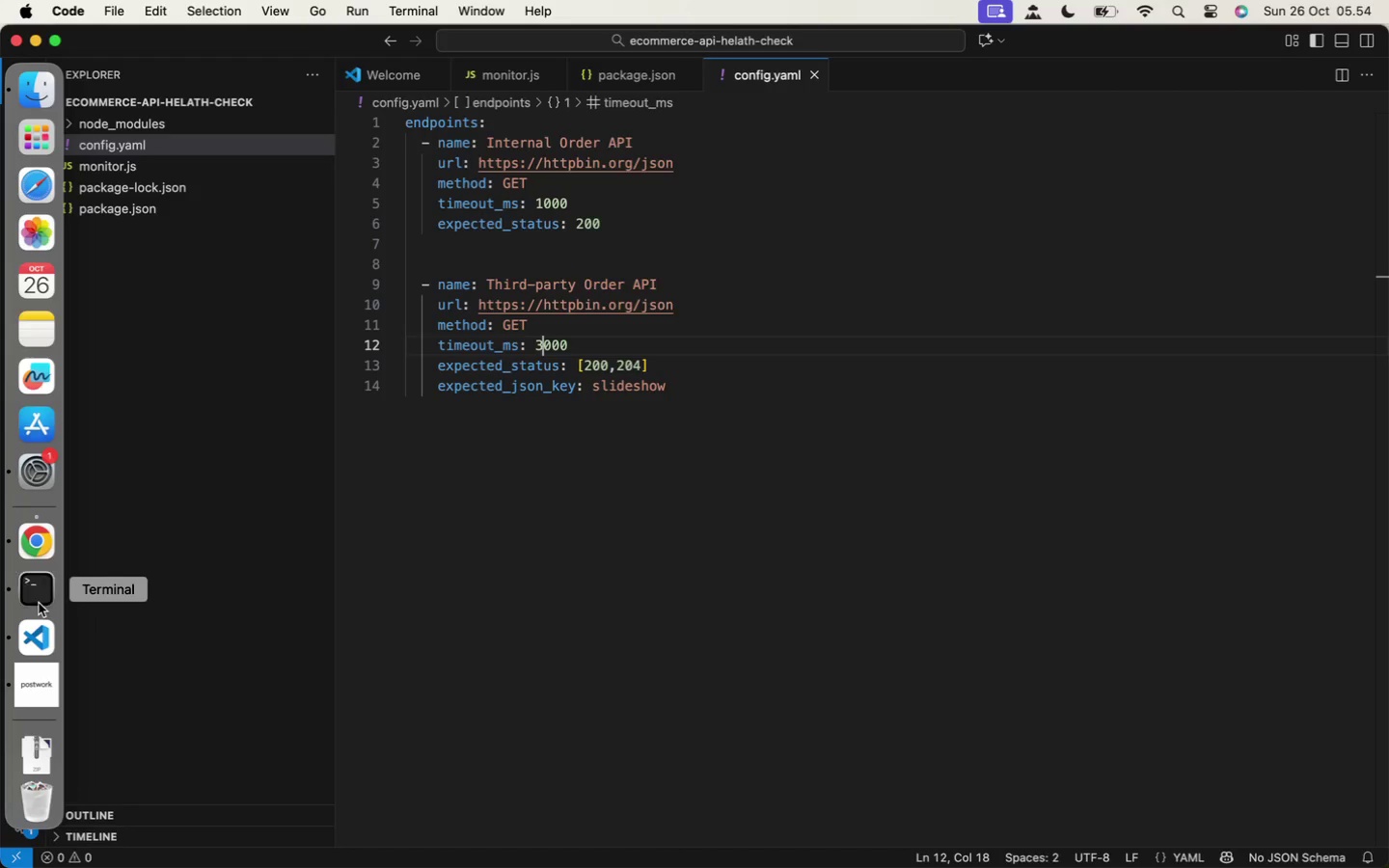 
left_click([811, 422])
 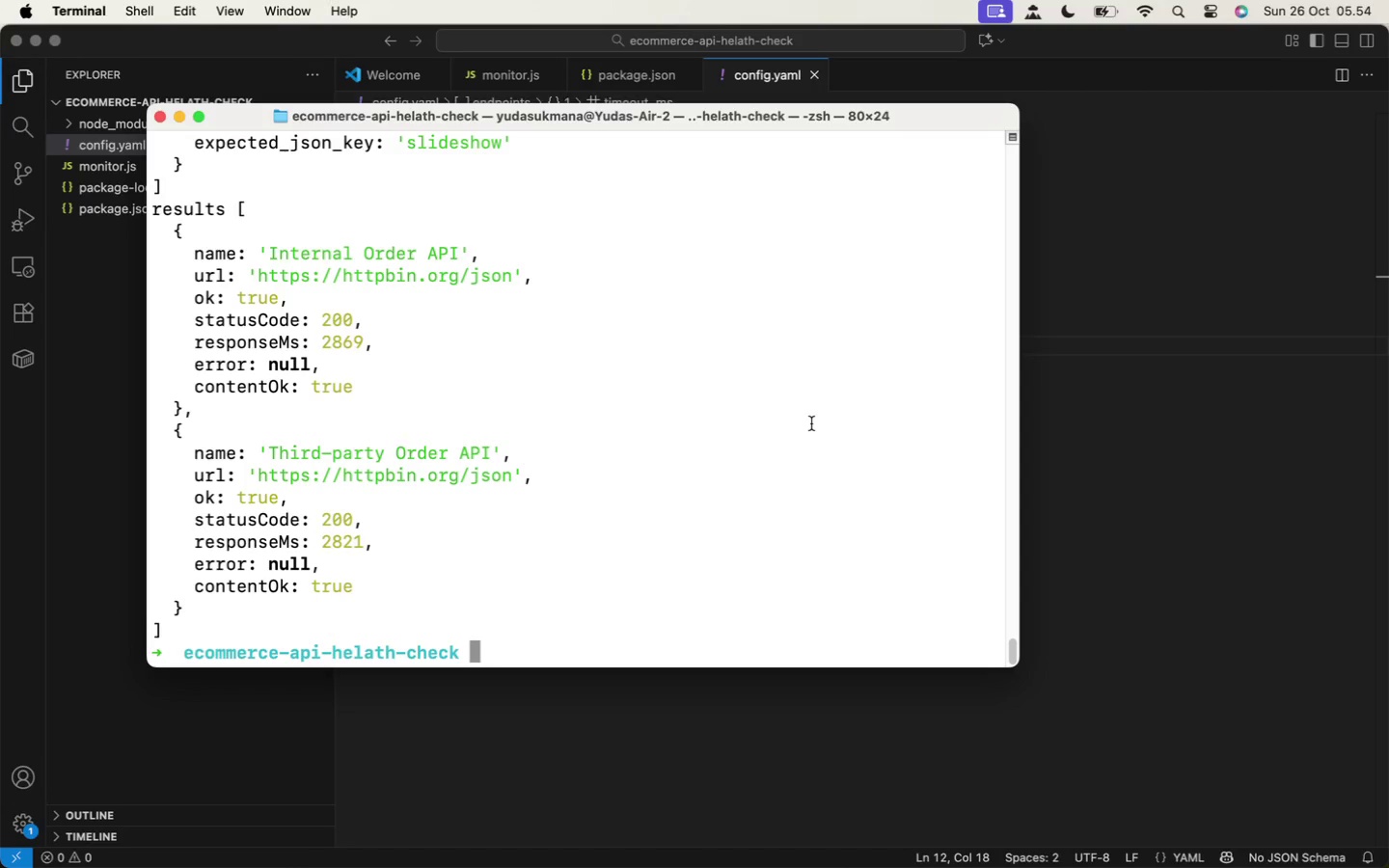 
key(ArrowUp)
 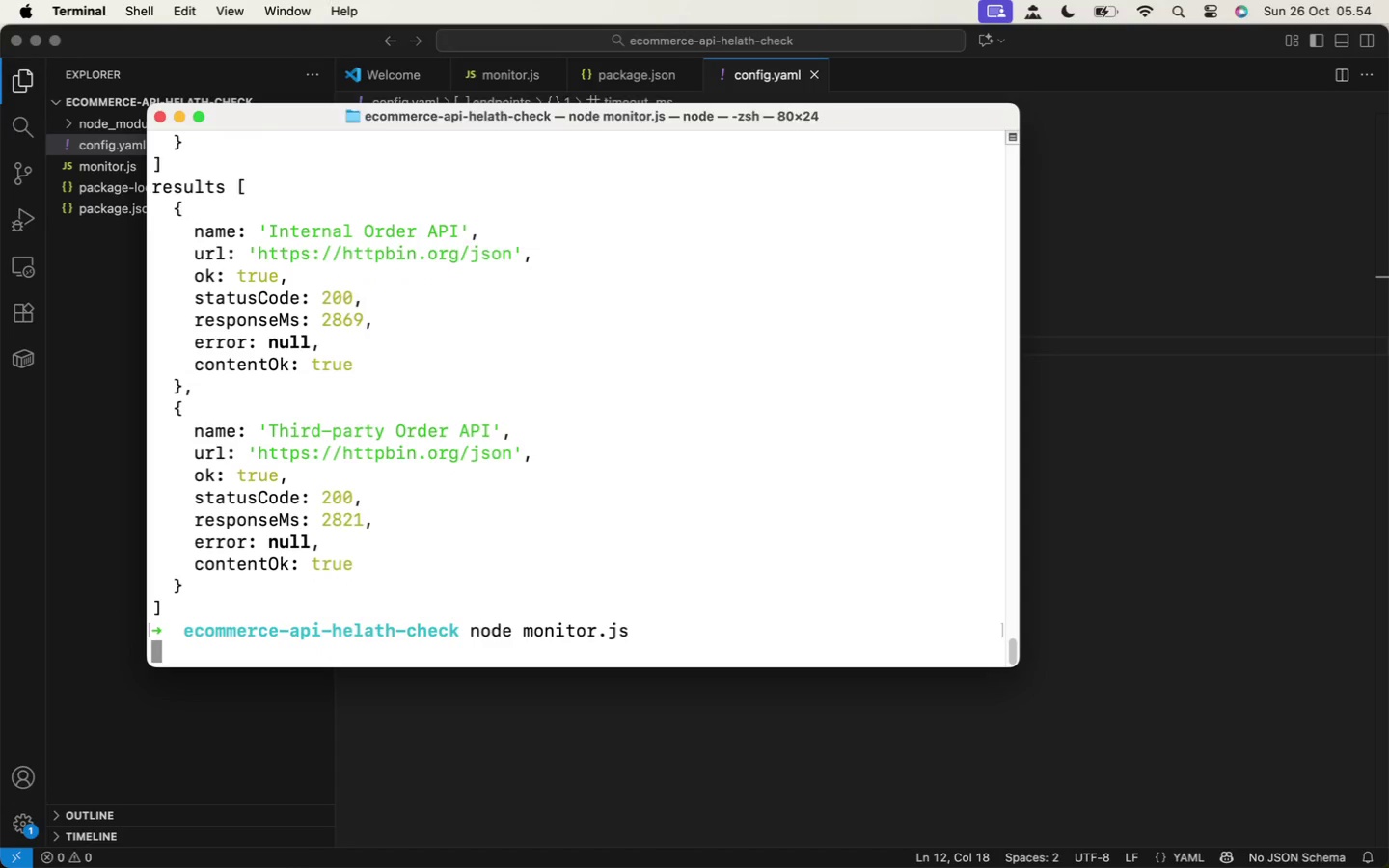 
key(Enter)
 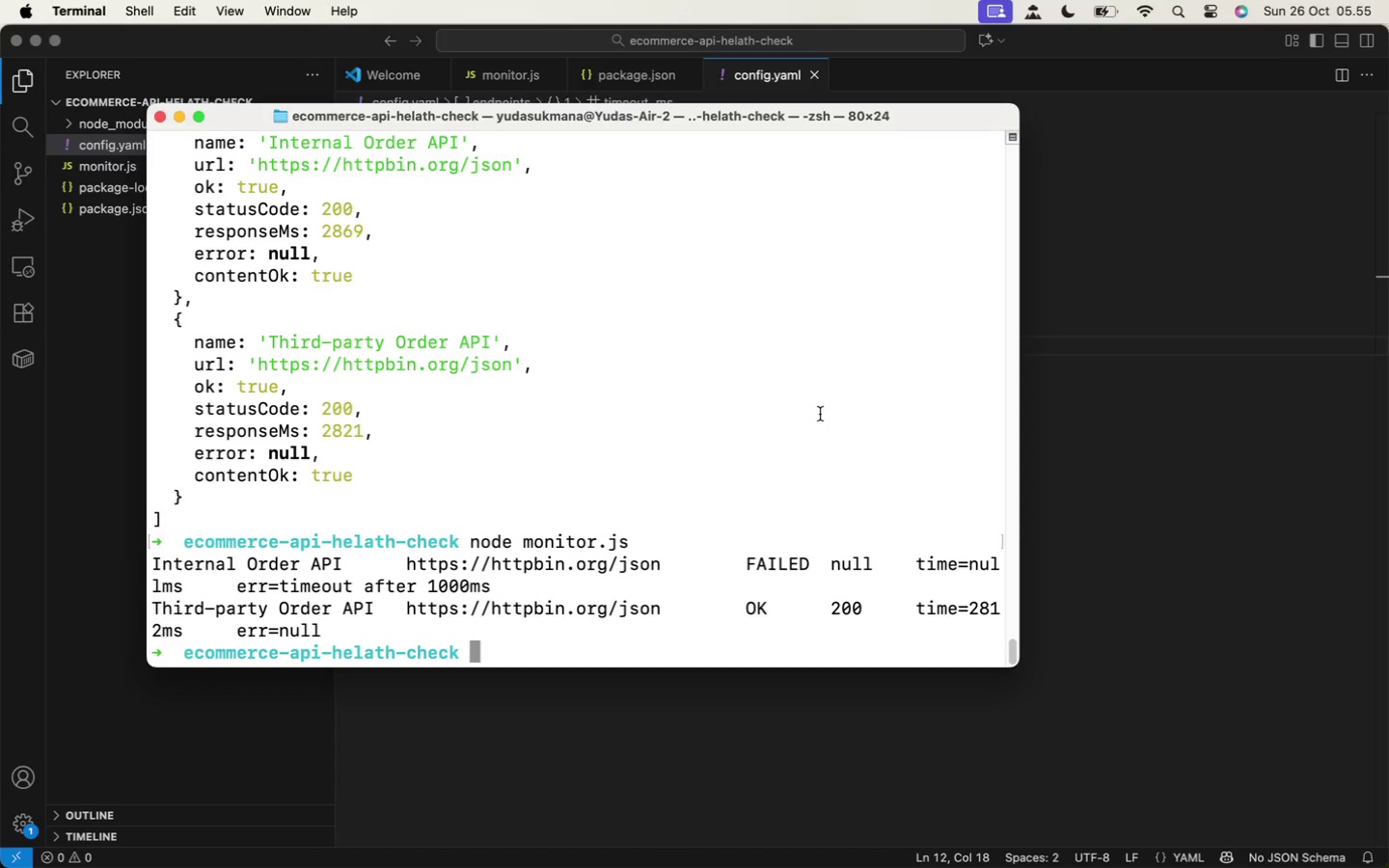 
wait(18.92)
 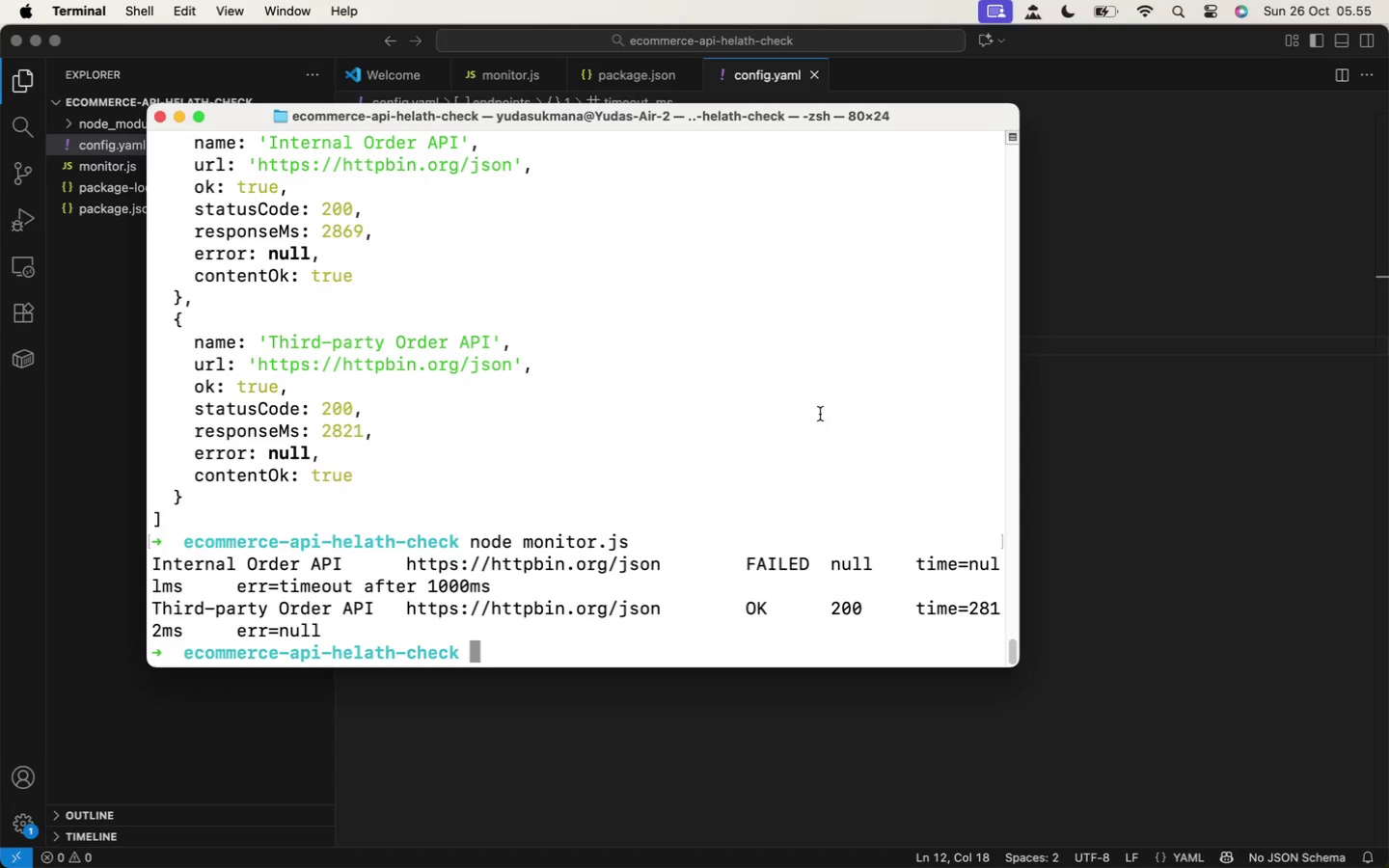 
left_click([1134, 437])
 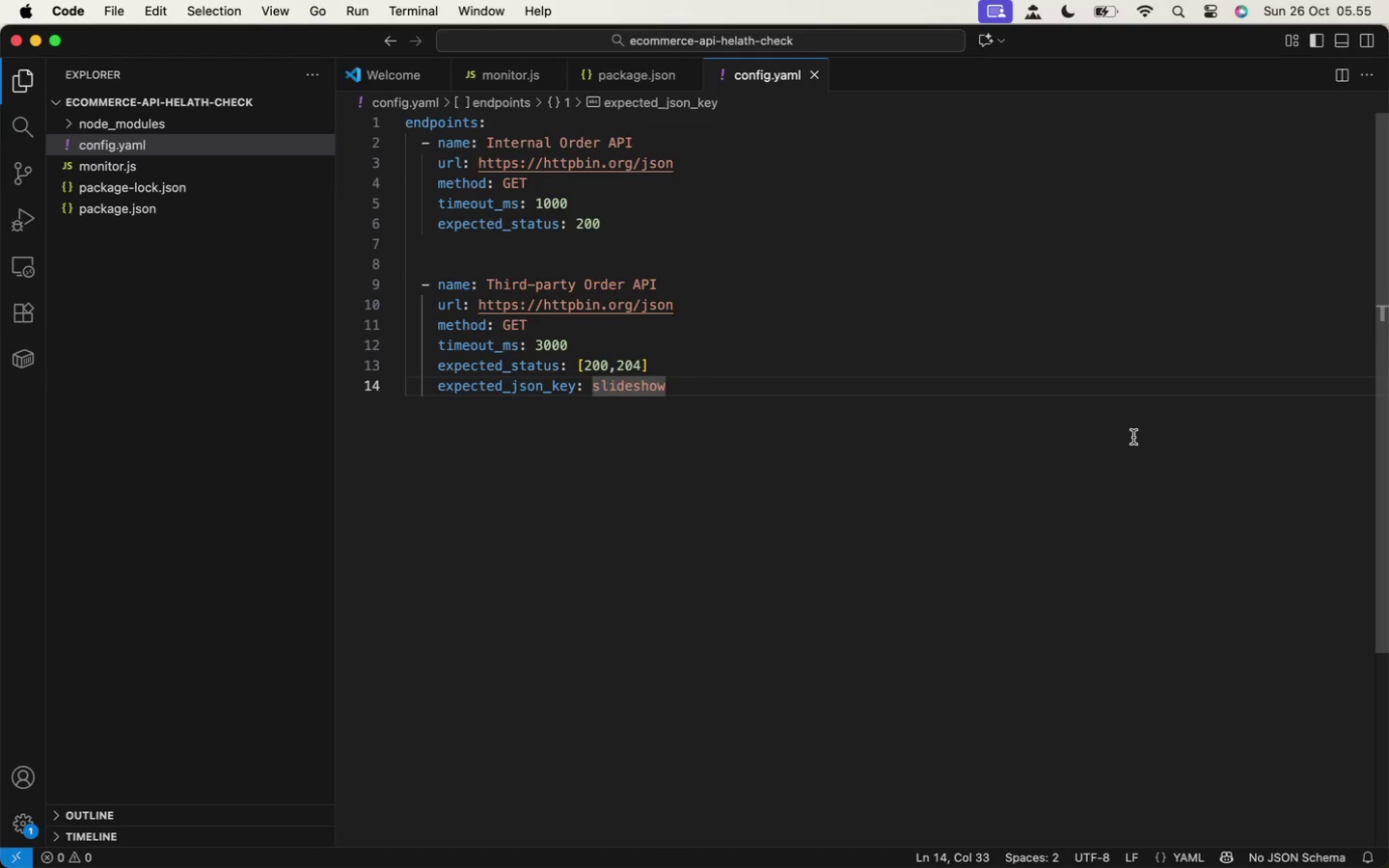 
key(Meta+S)
 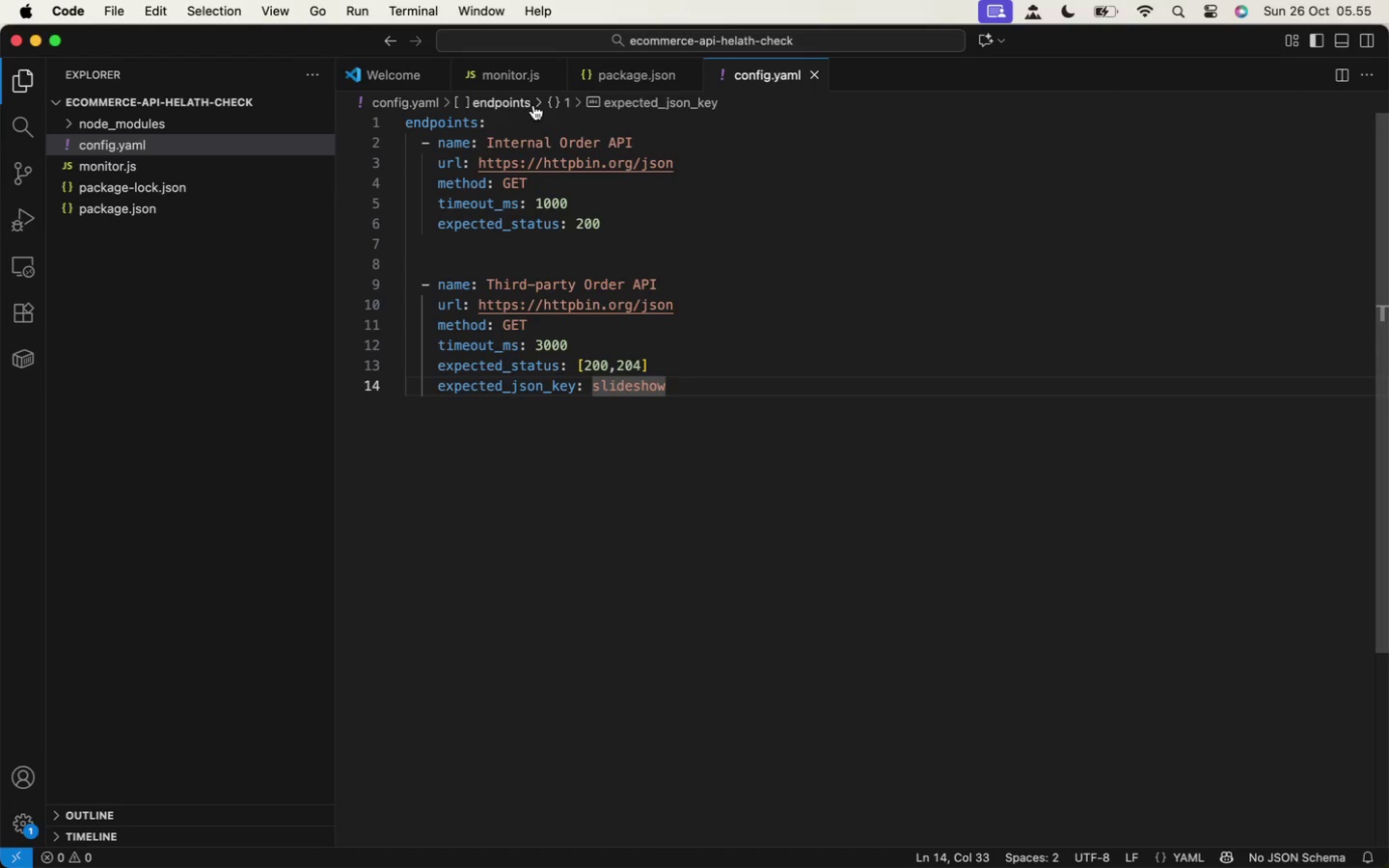 
left_click([519, 83])
 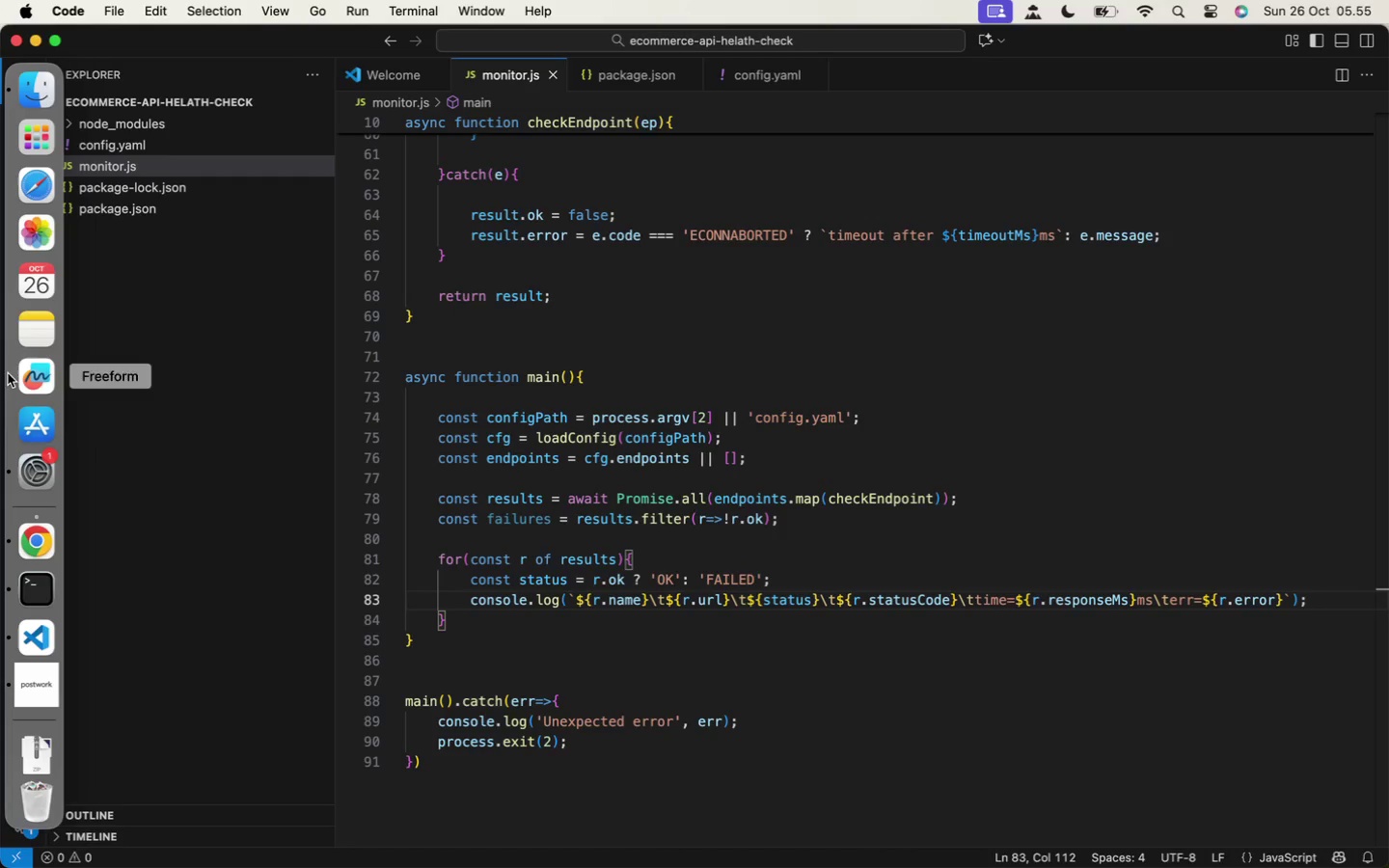 
left_click([25, 598])
 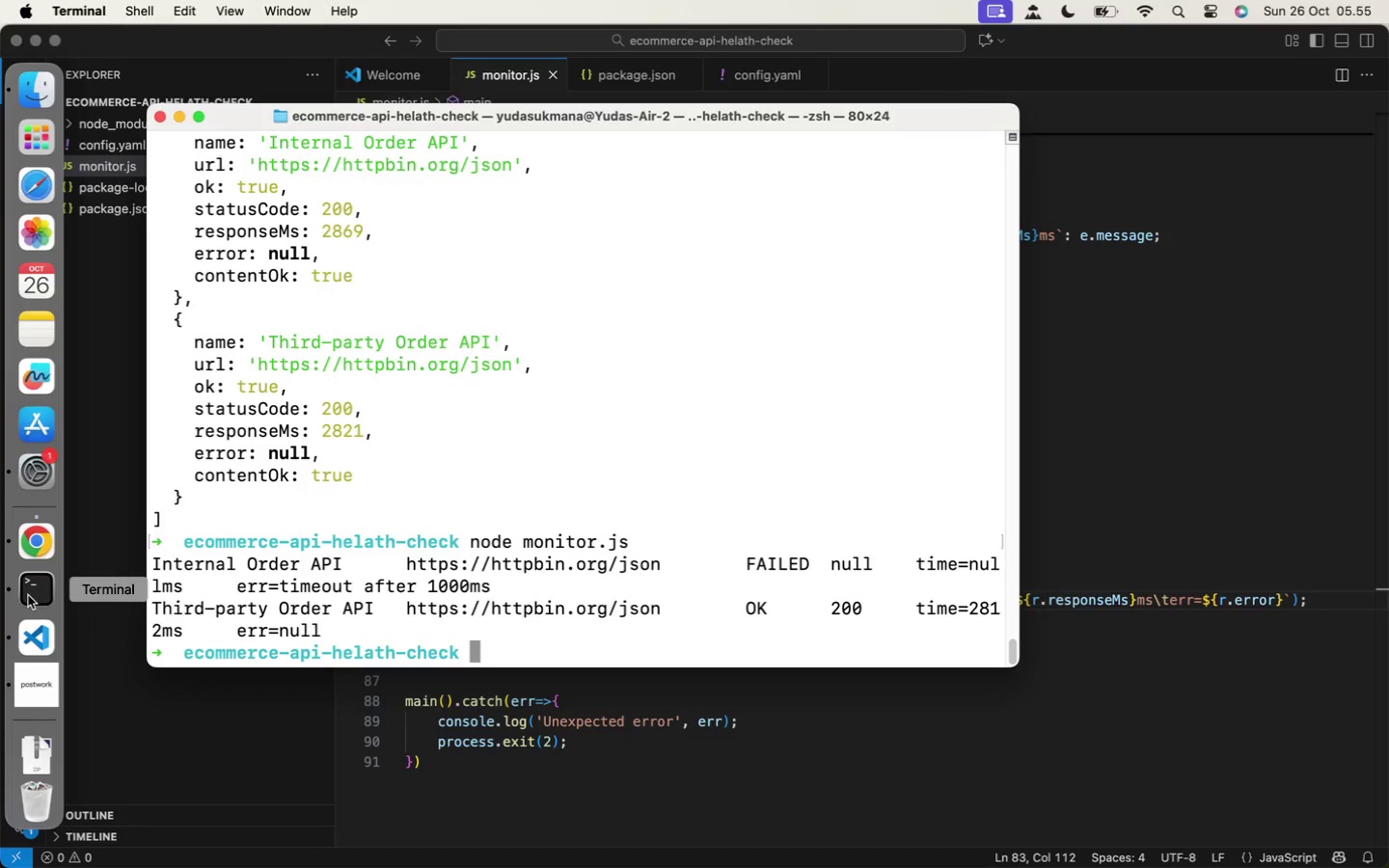 
wait(9.66)
 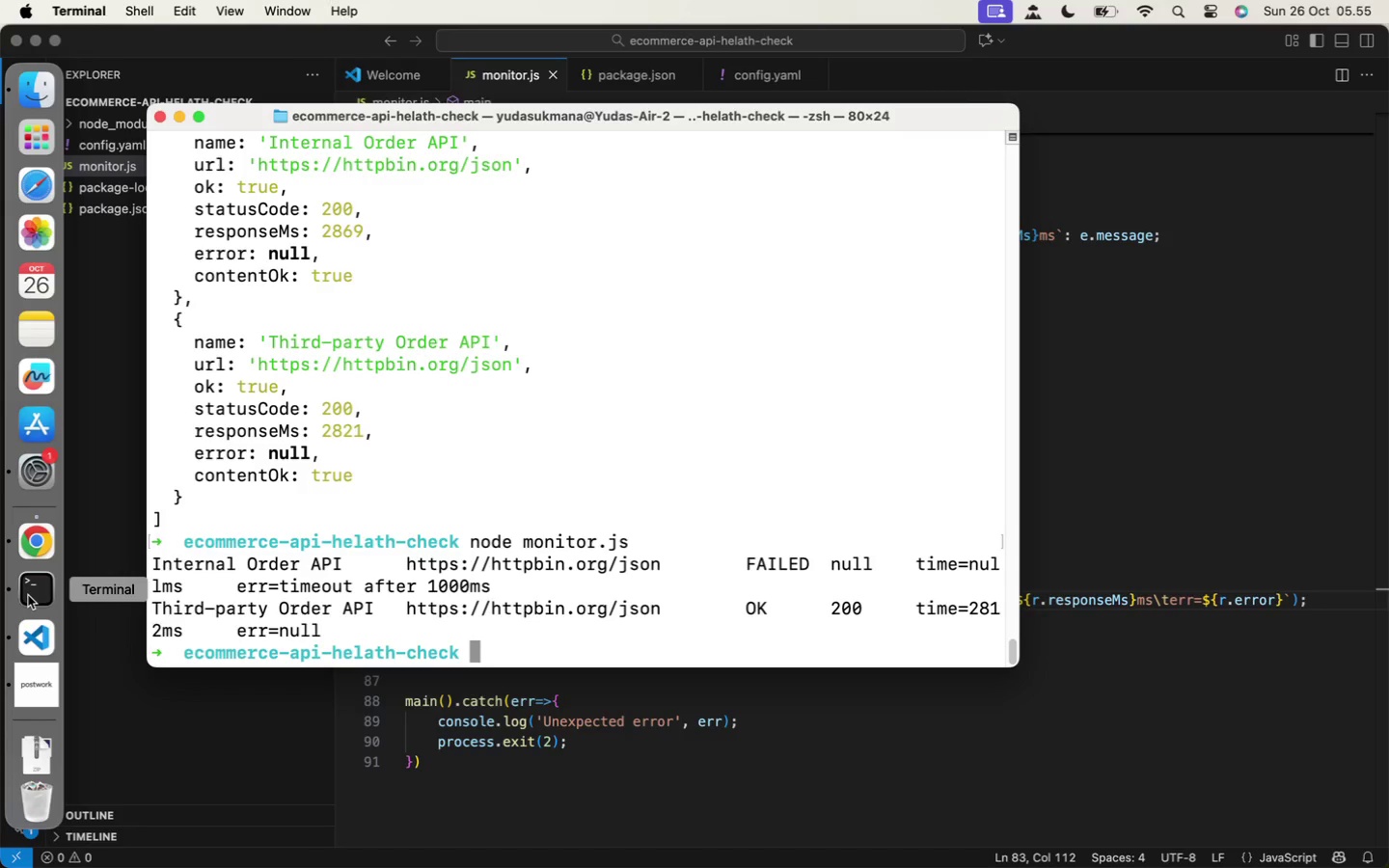 
left_click_drag(start_coordinate=[1019, 234], to_coordinate=[1319, 236])
 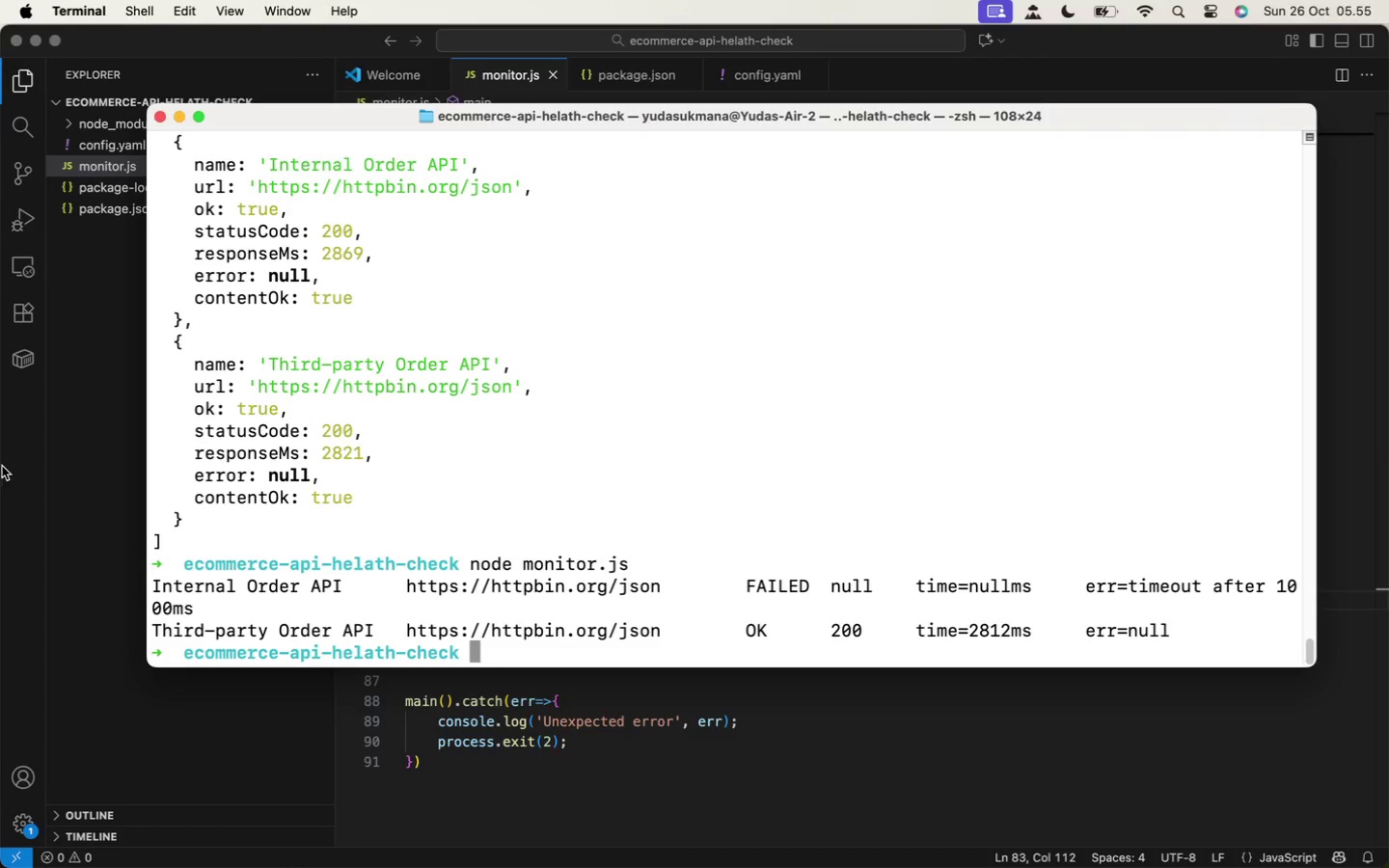 
left_click_drag(start_coordinate=[146, 421], to_coordinate=[42, 415])
 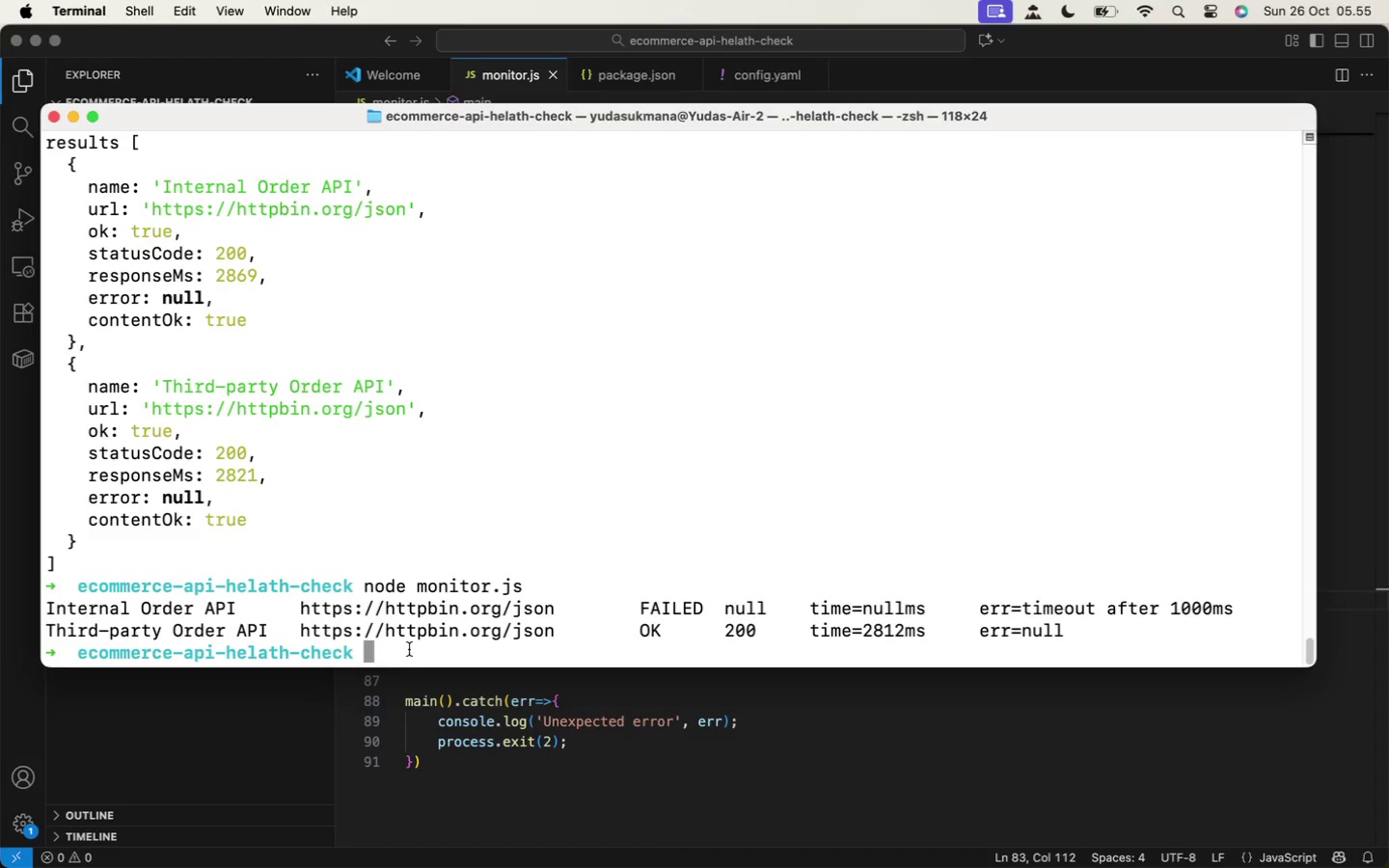 
key(ArrowUp)
 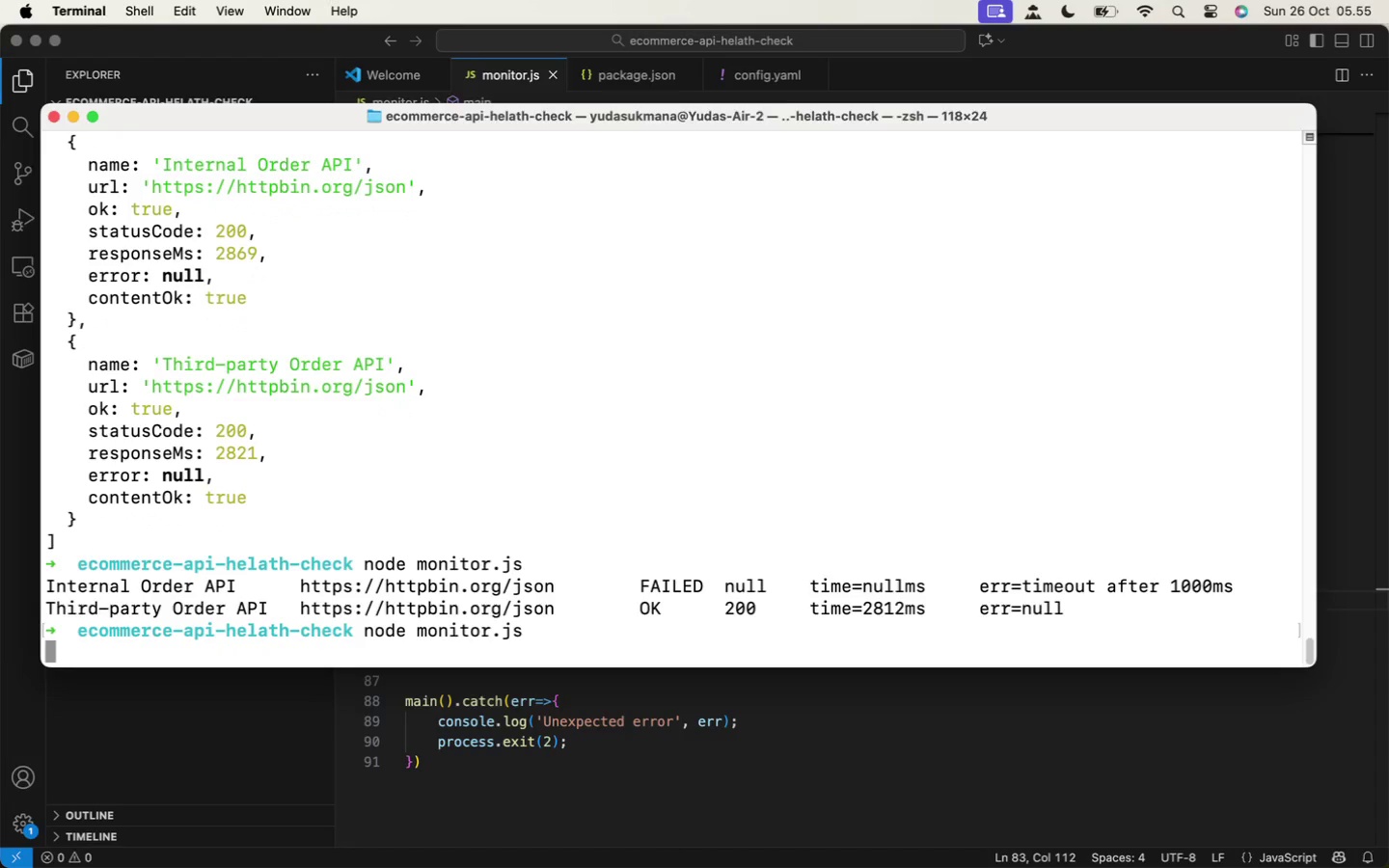 
key(Enter)
 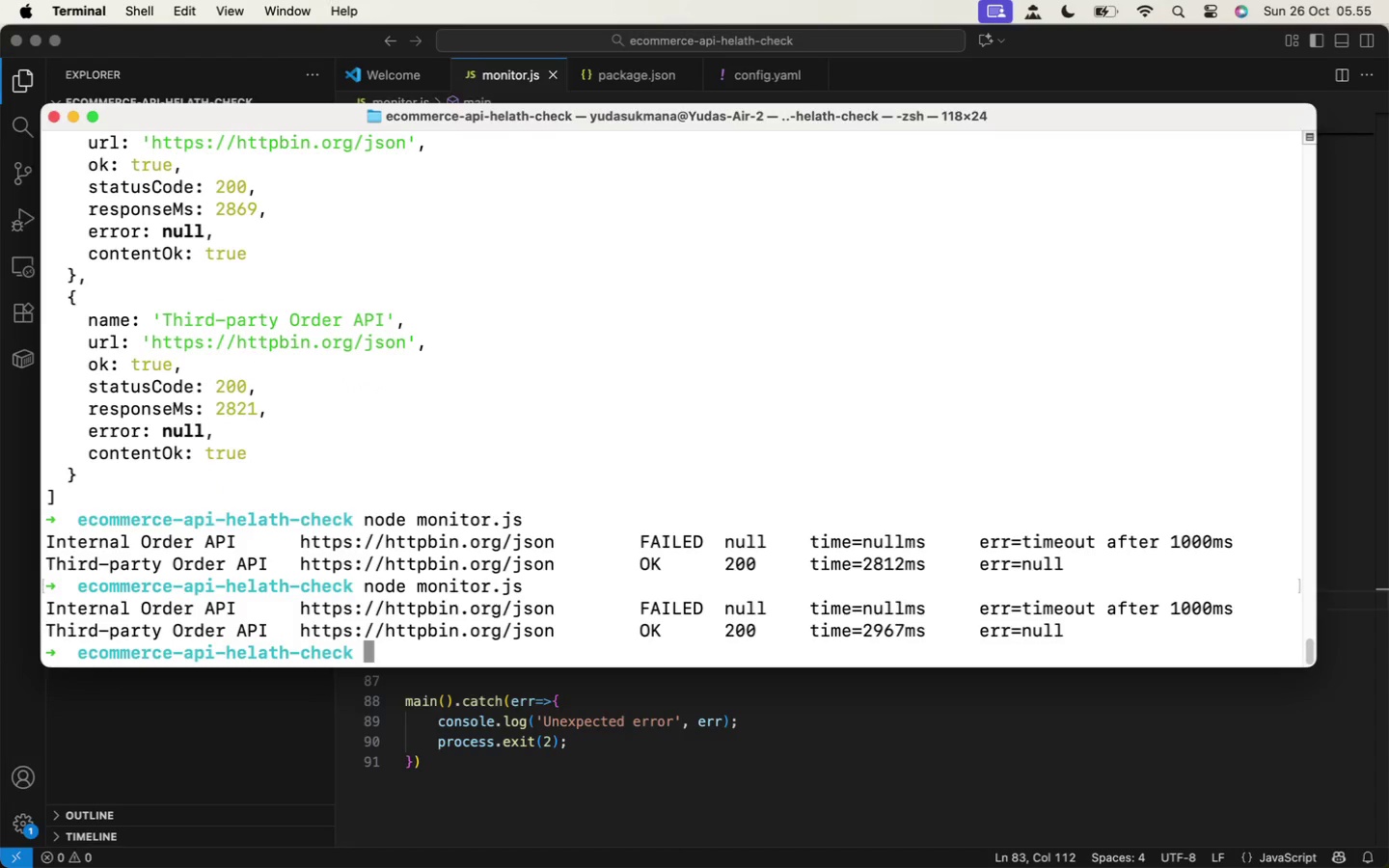 
wait(7.47)
 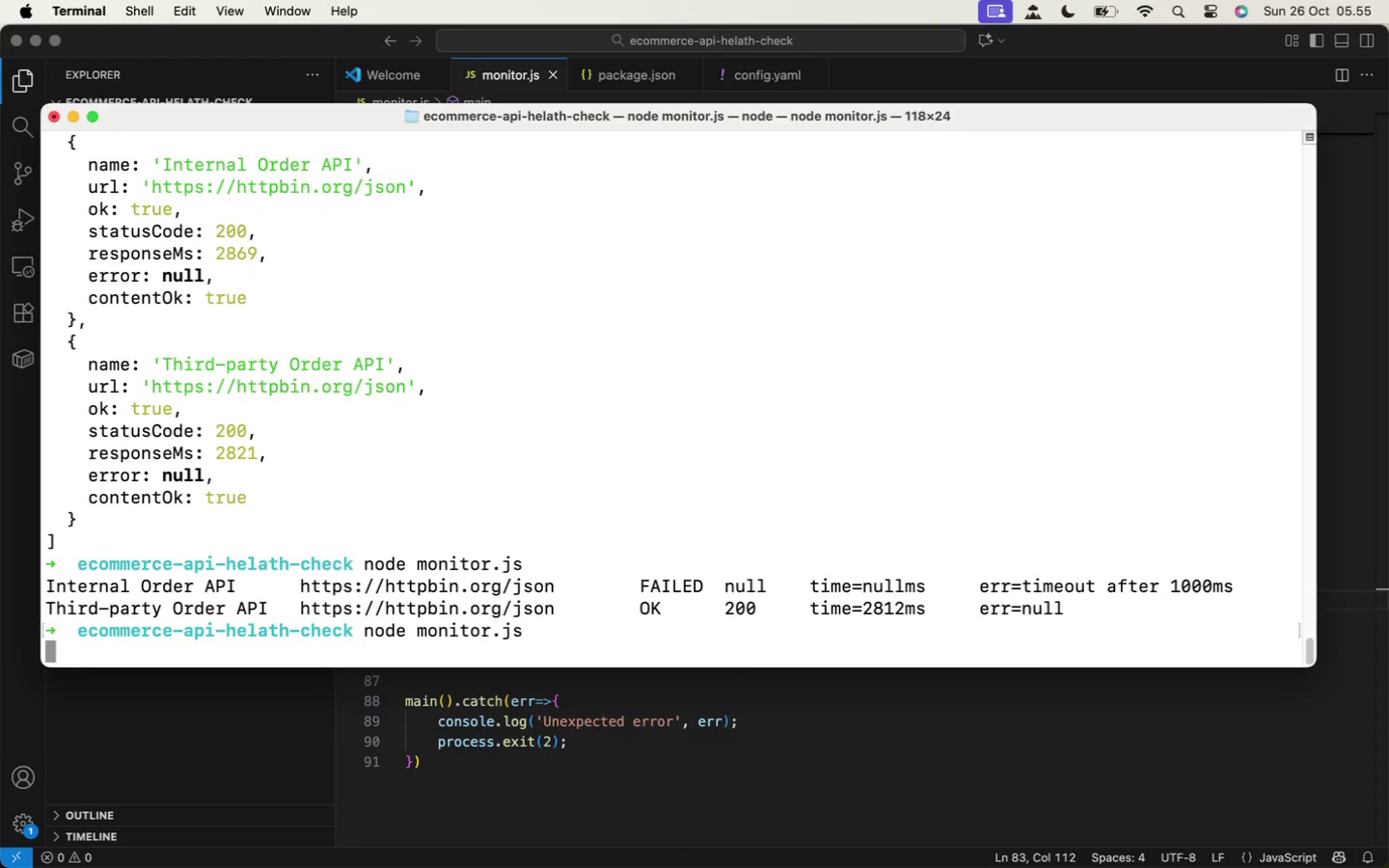 
mouse_move([8, 503])
 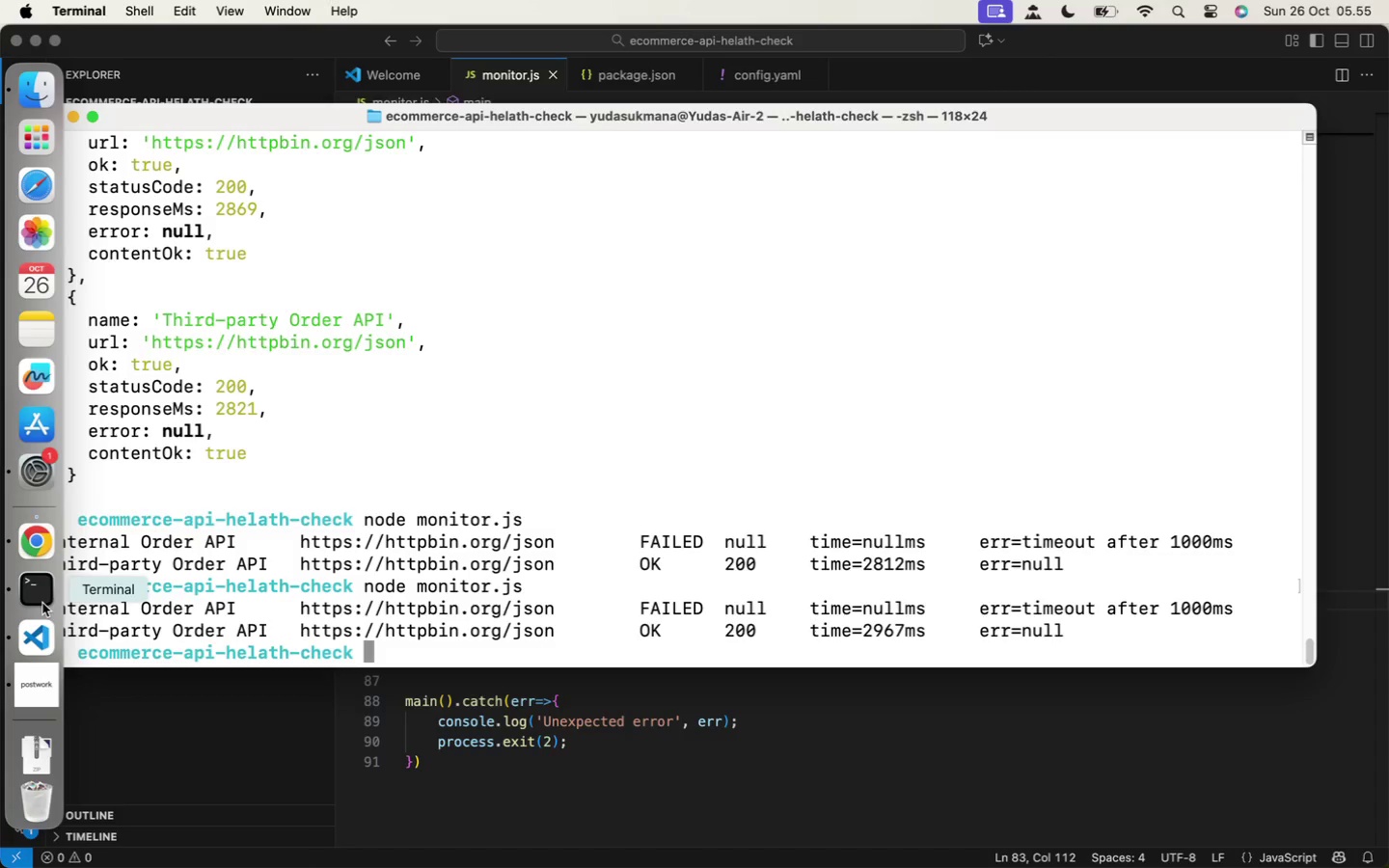 
left_click([51, 644])
 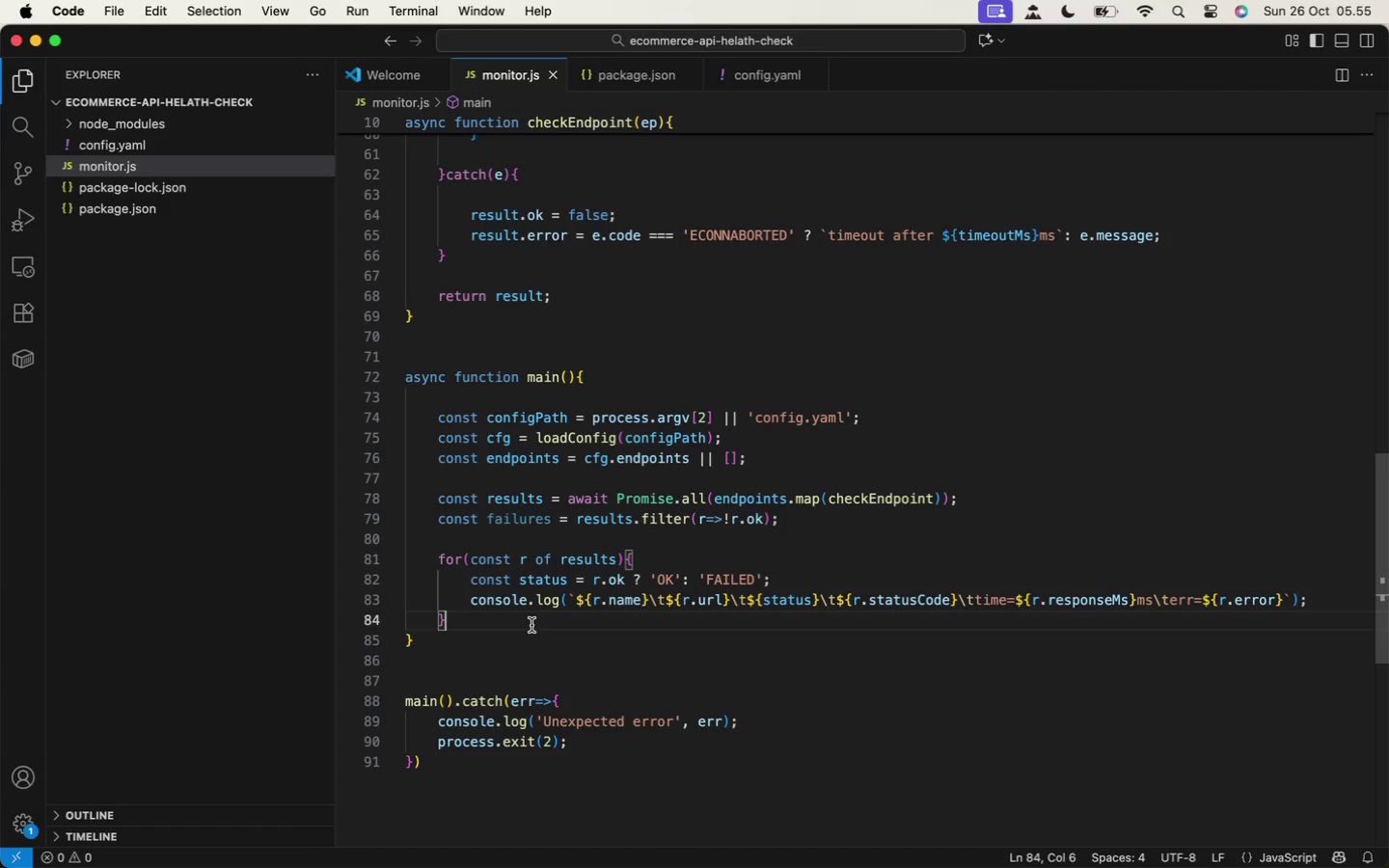 
key(Enter)
 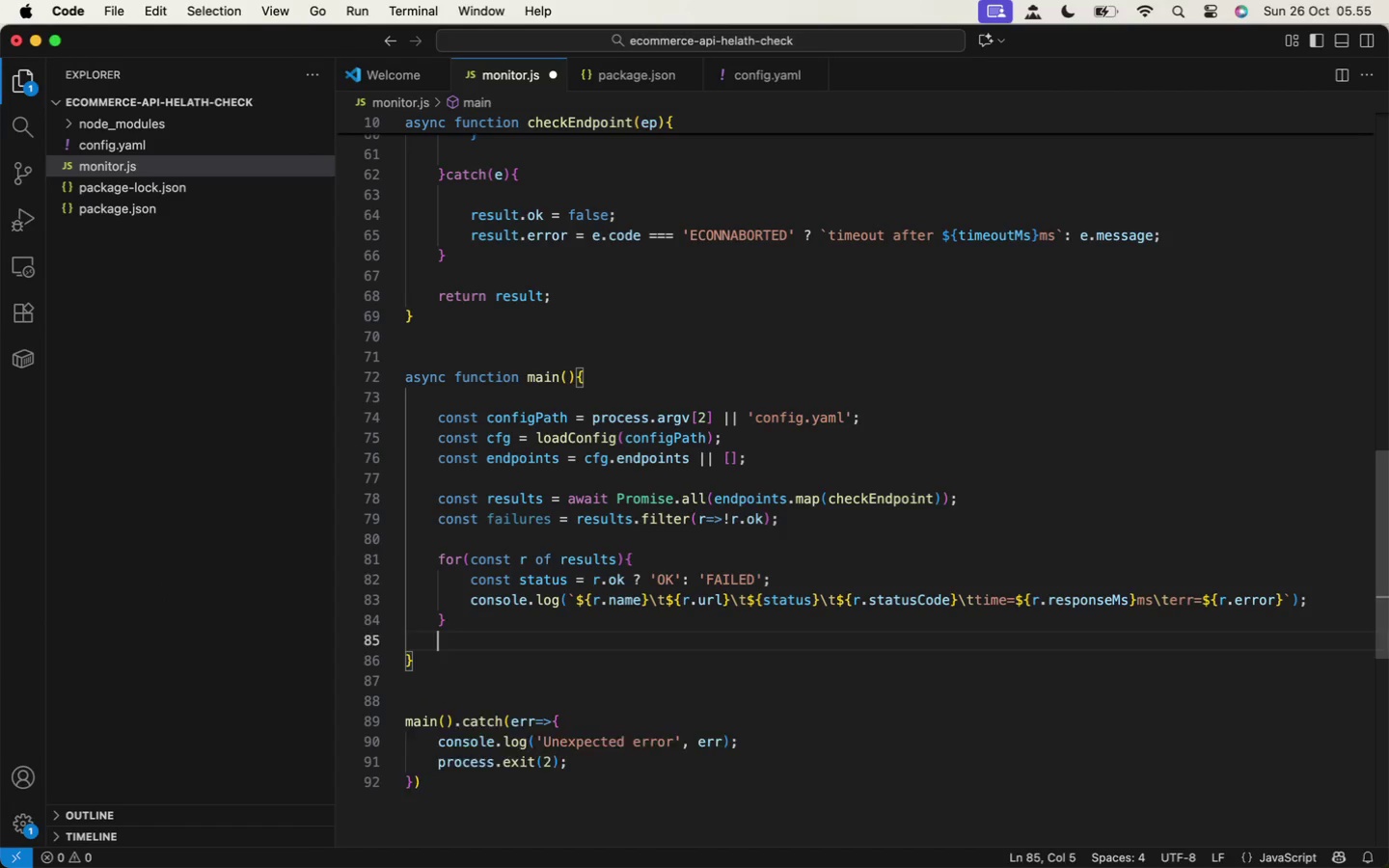 
key(Enter)
 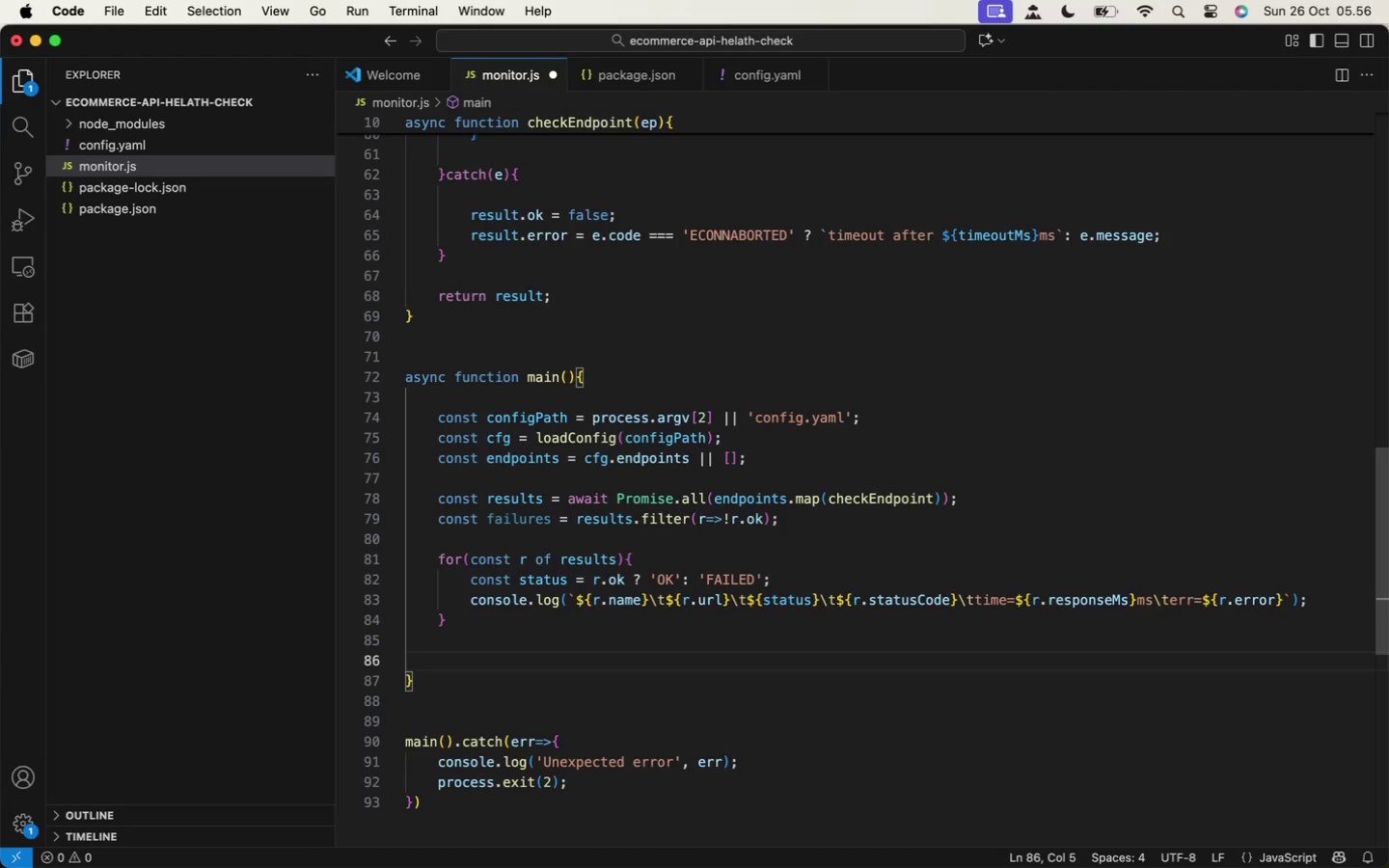 
type(if(fai)
 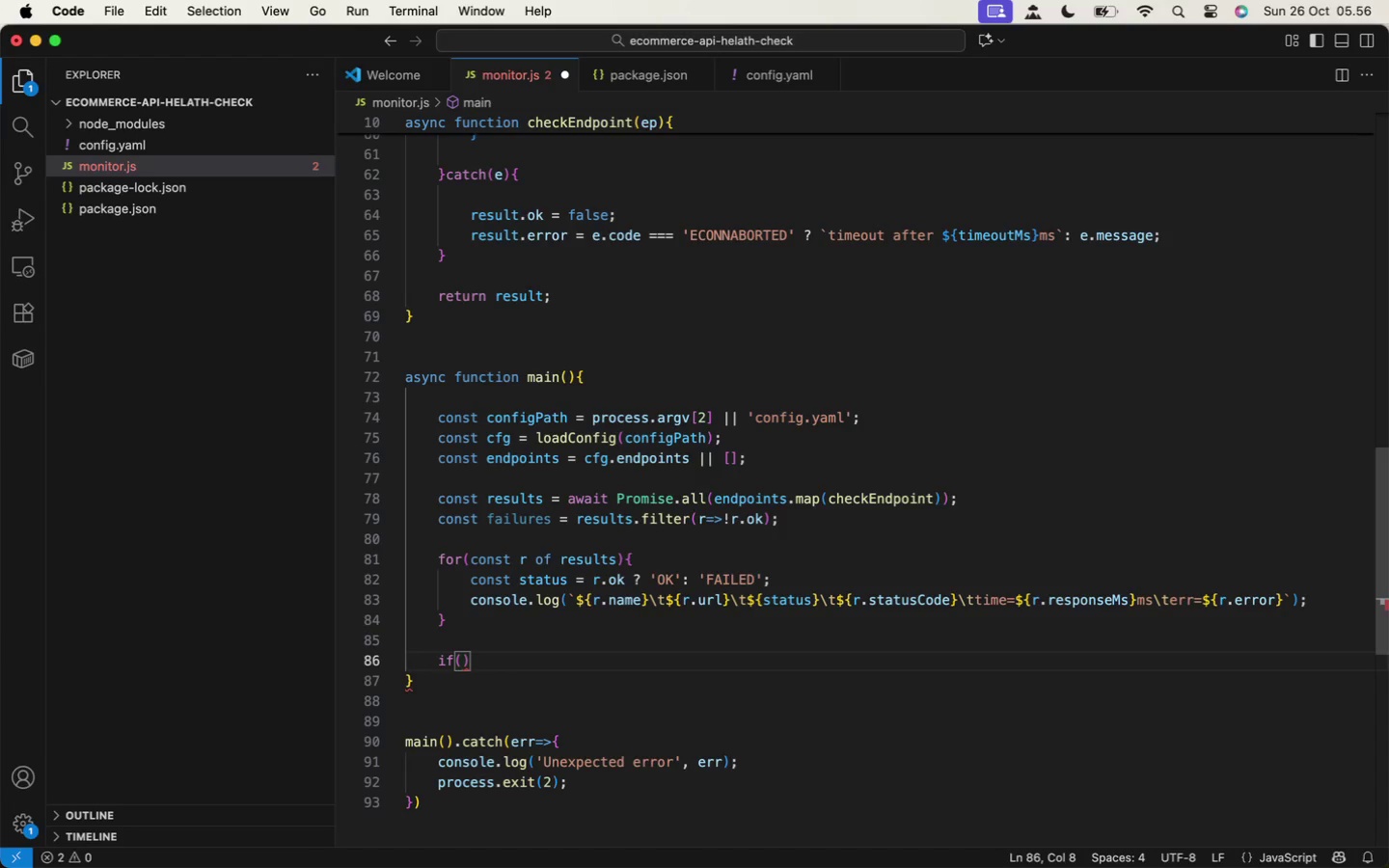 
 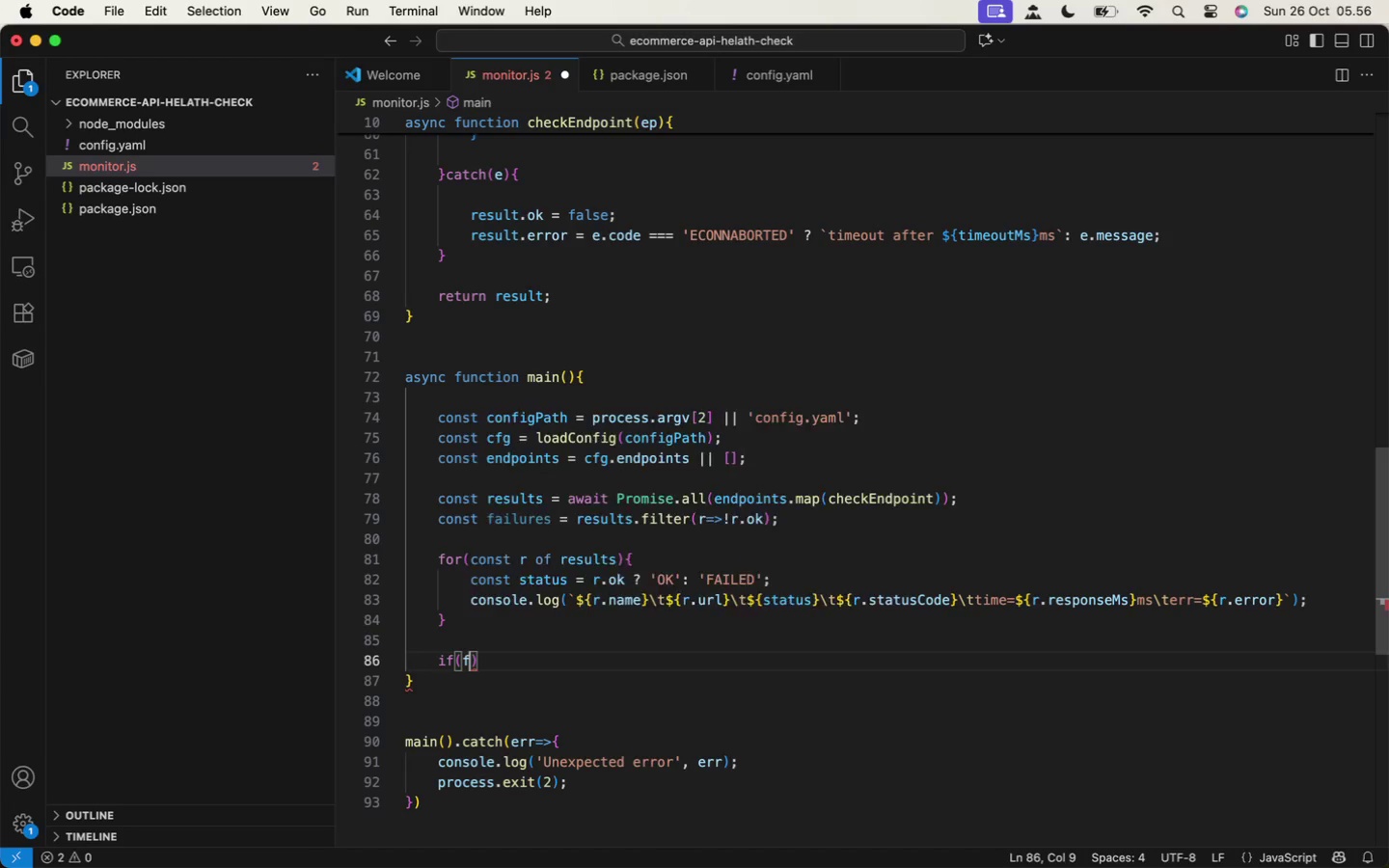 
key(Enter)
 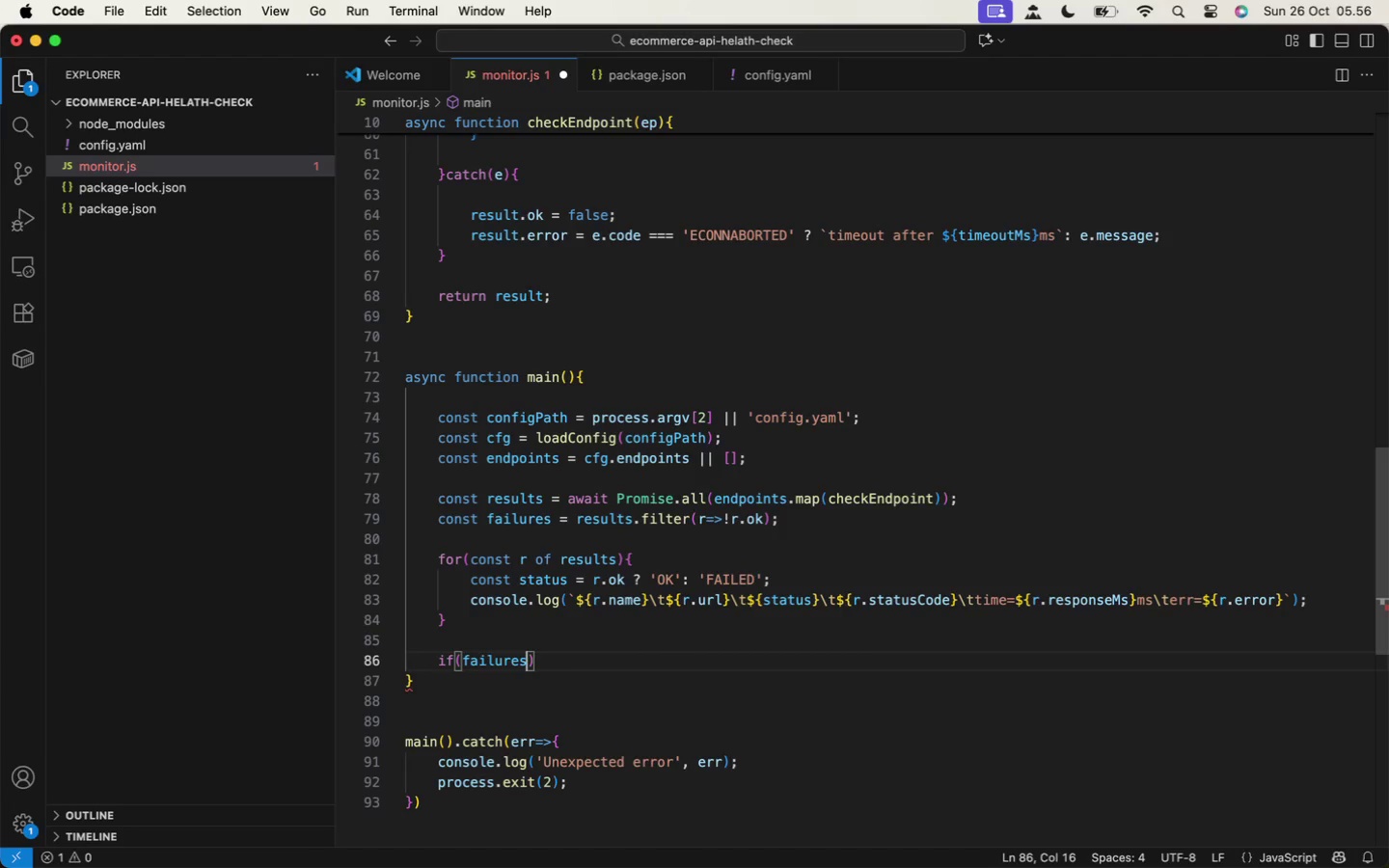 
key(Space)
 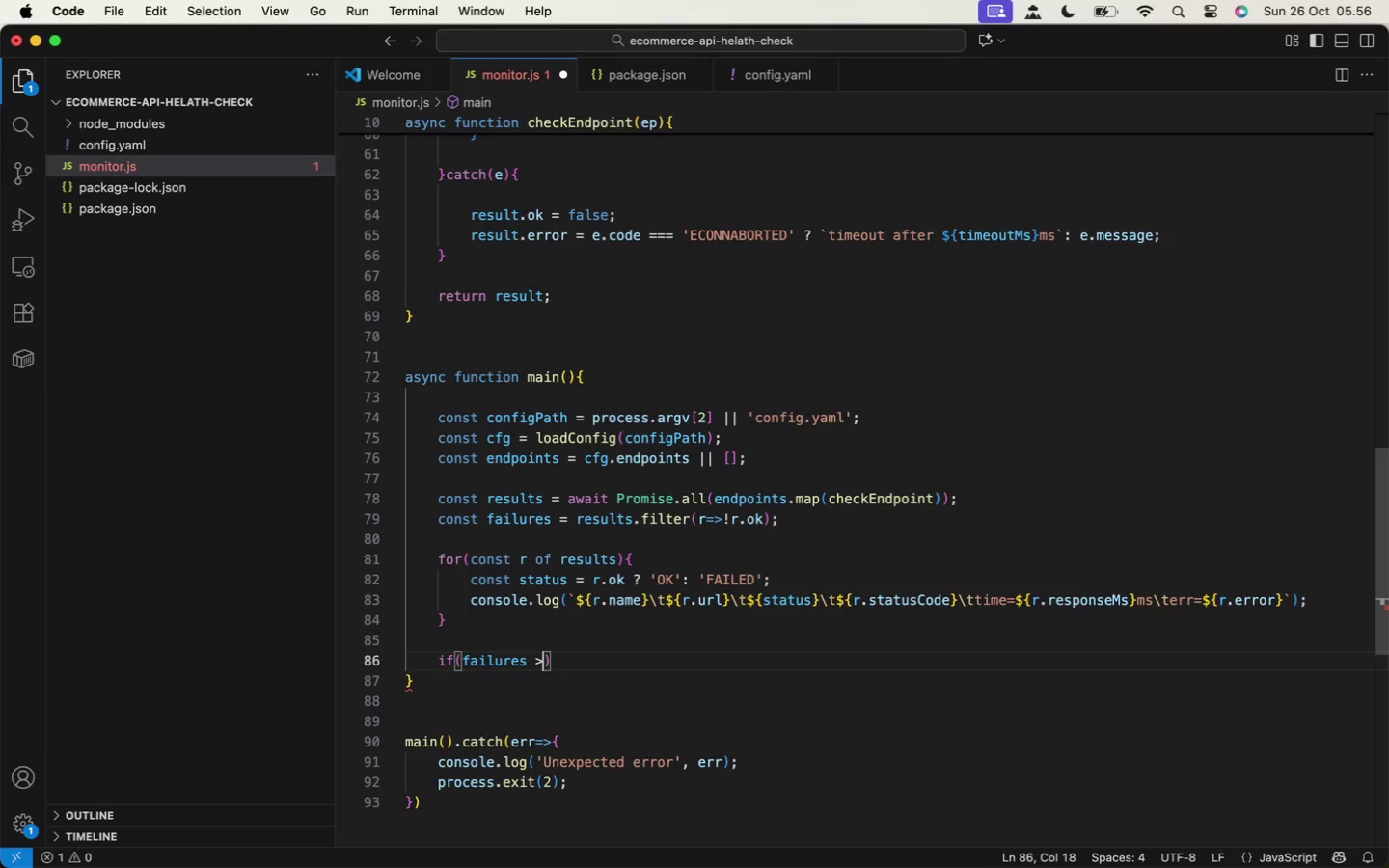 
key(Shift+Period)
 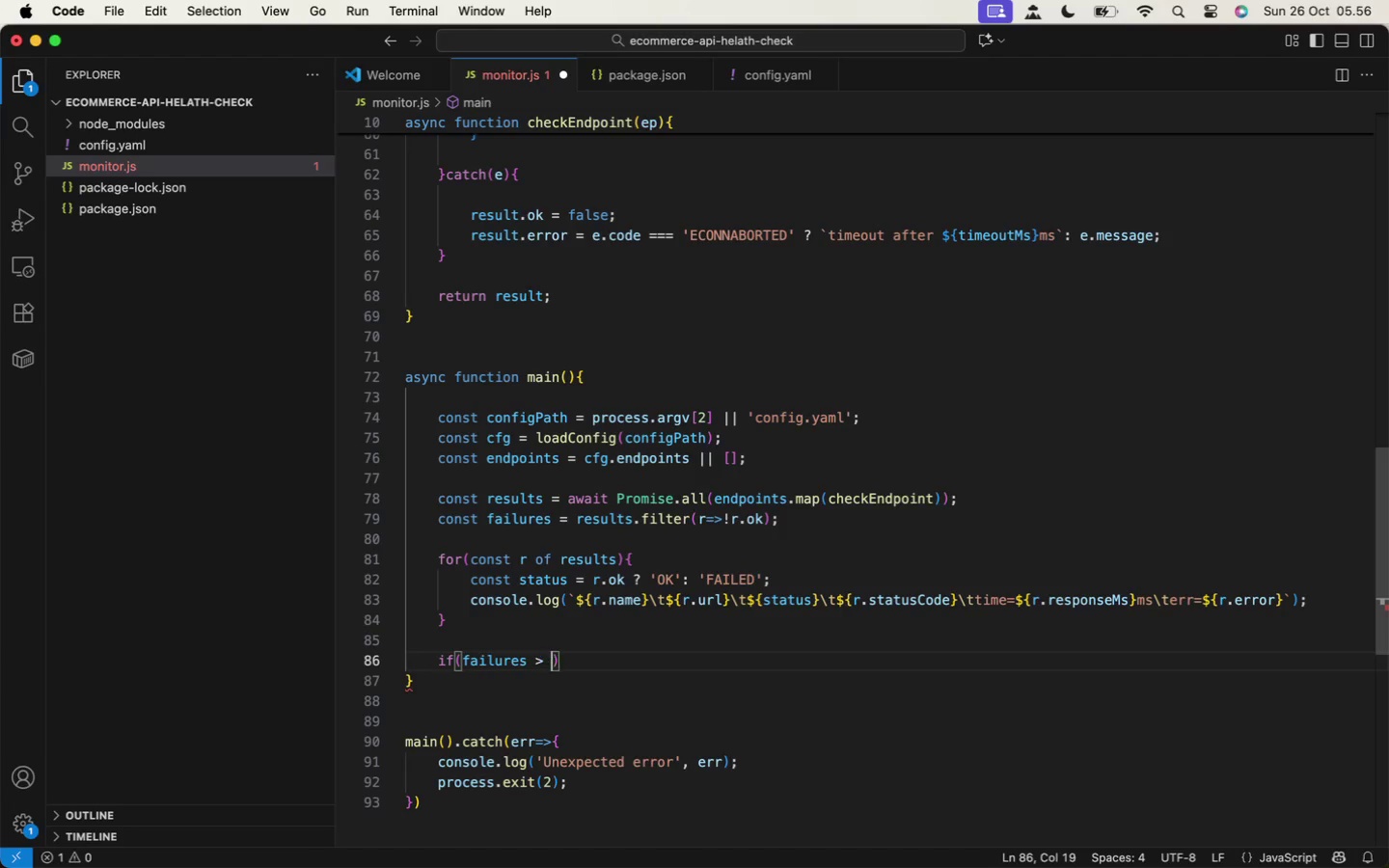 
key(Space)
 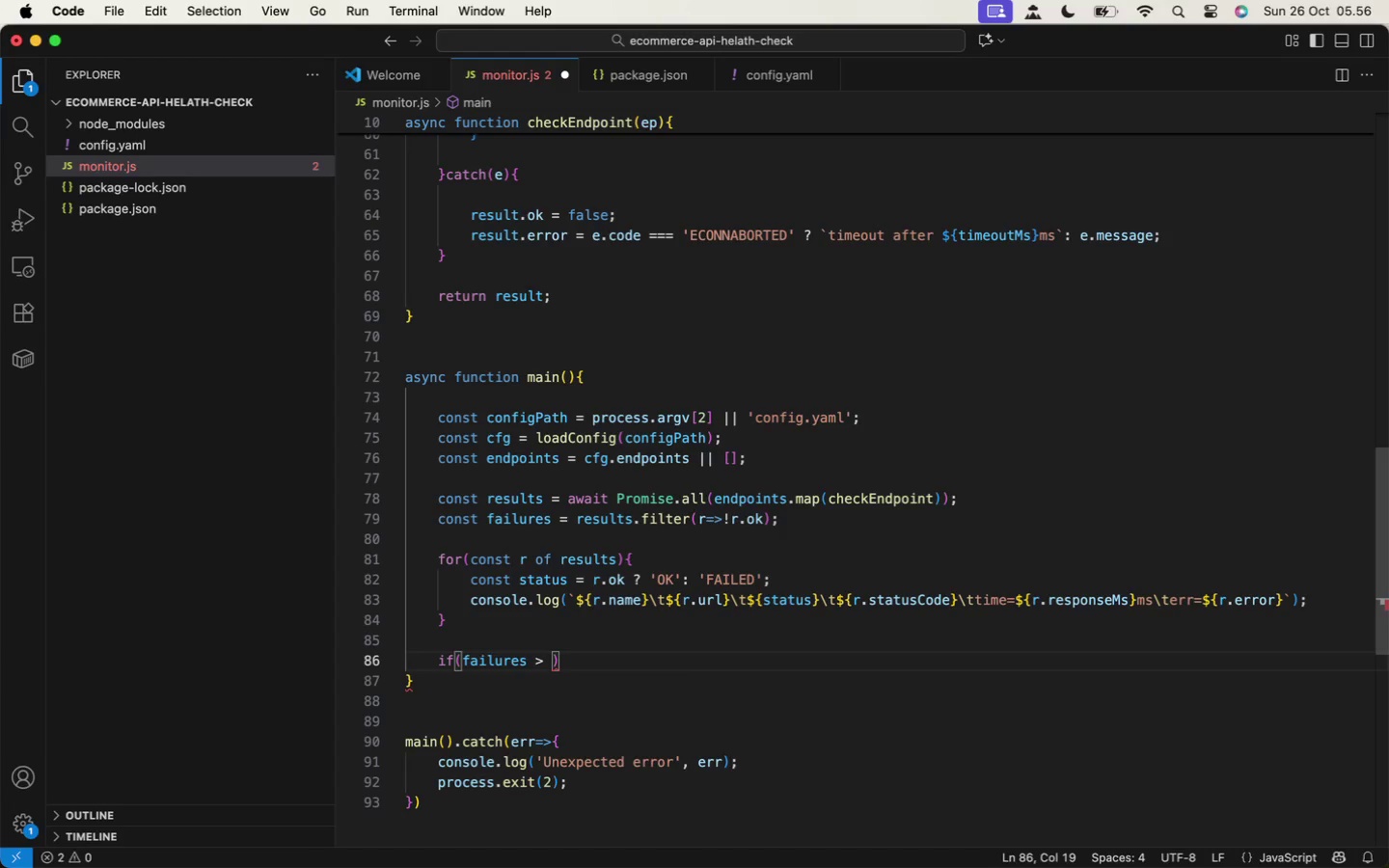 
key(0)
 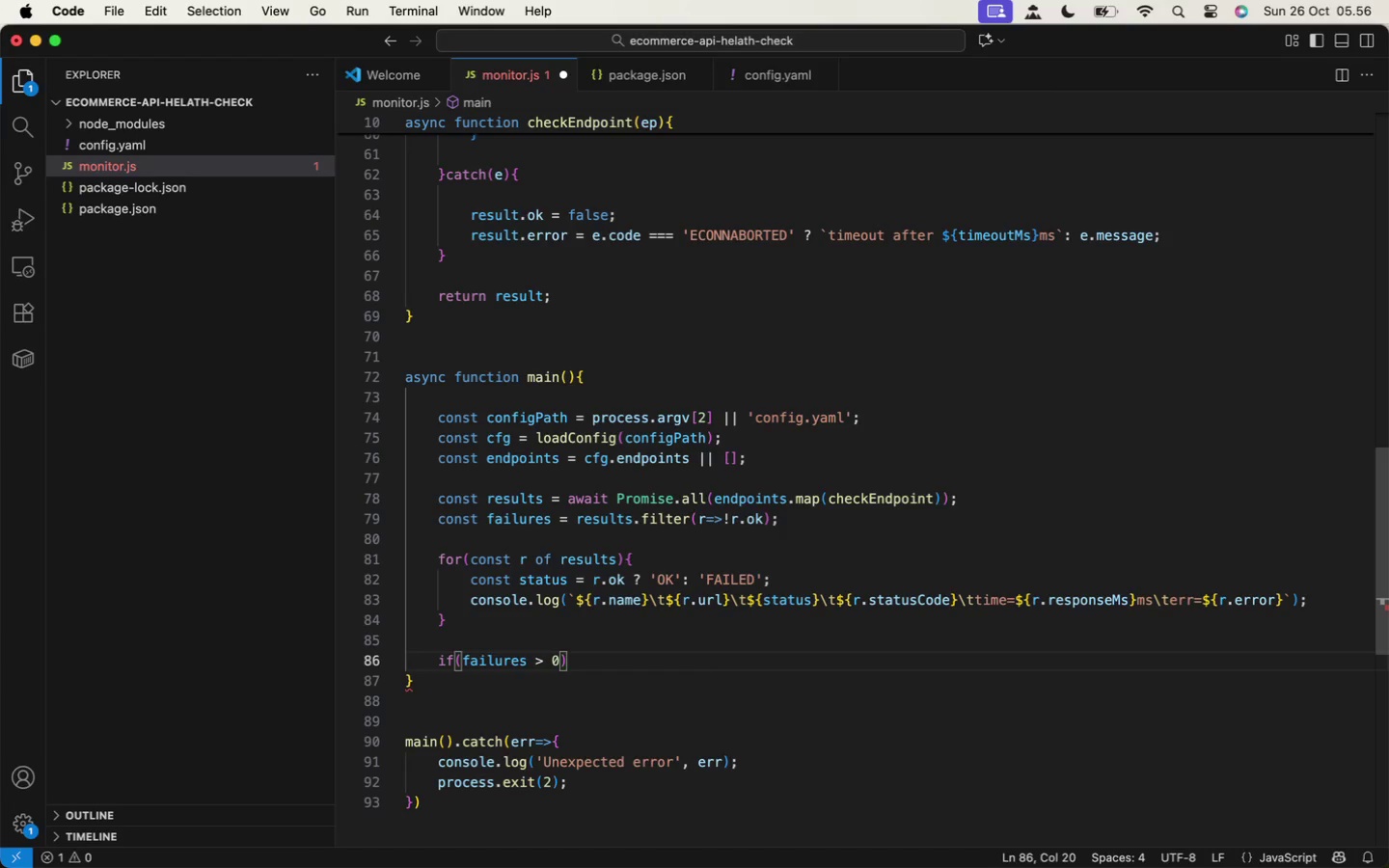 
key(ArrowLeft)
 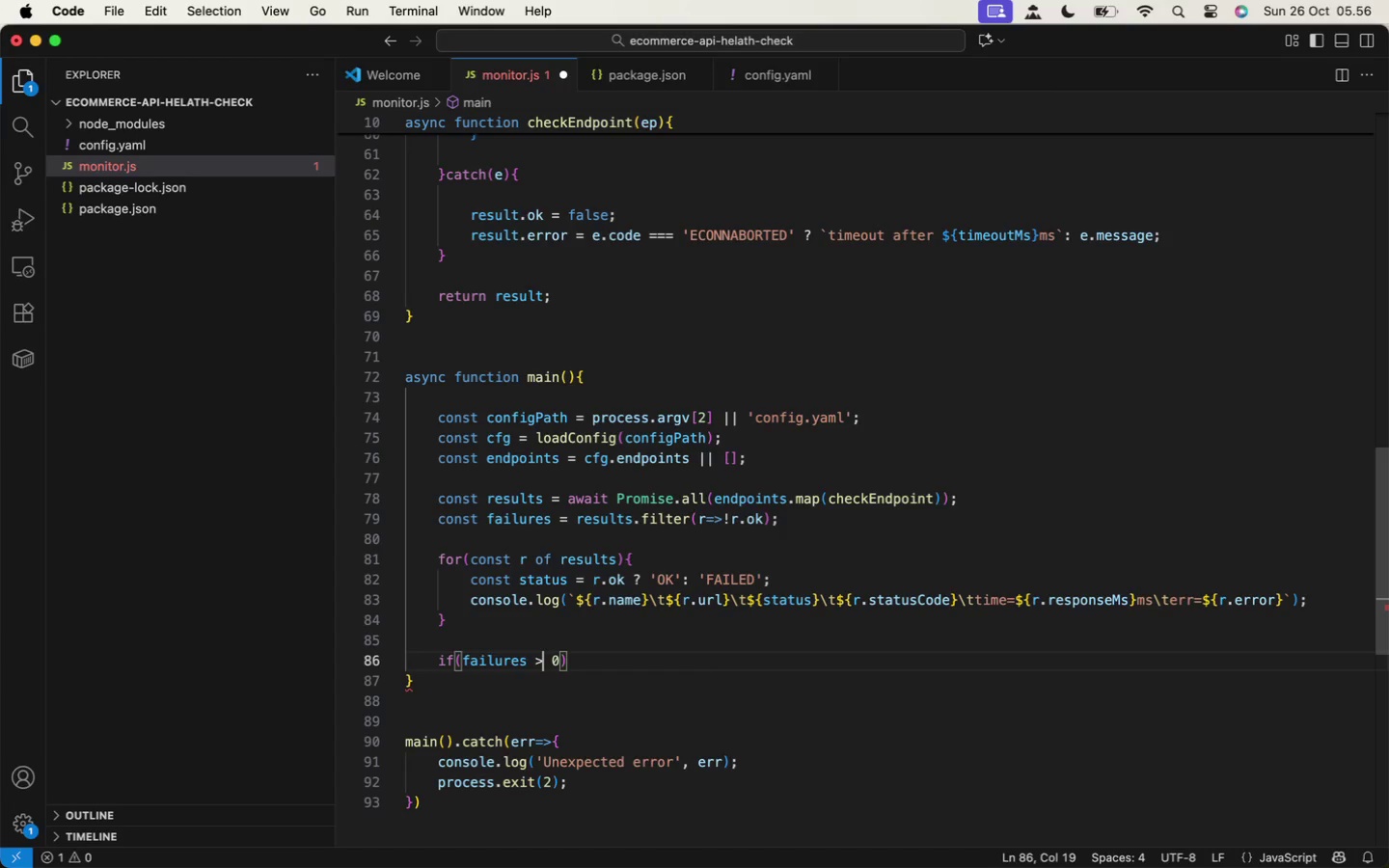 
key(ArrowLeft)
 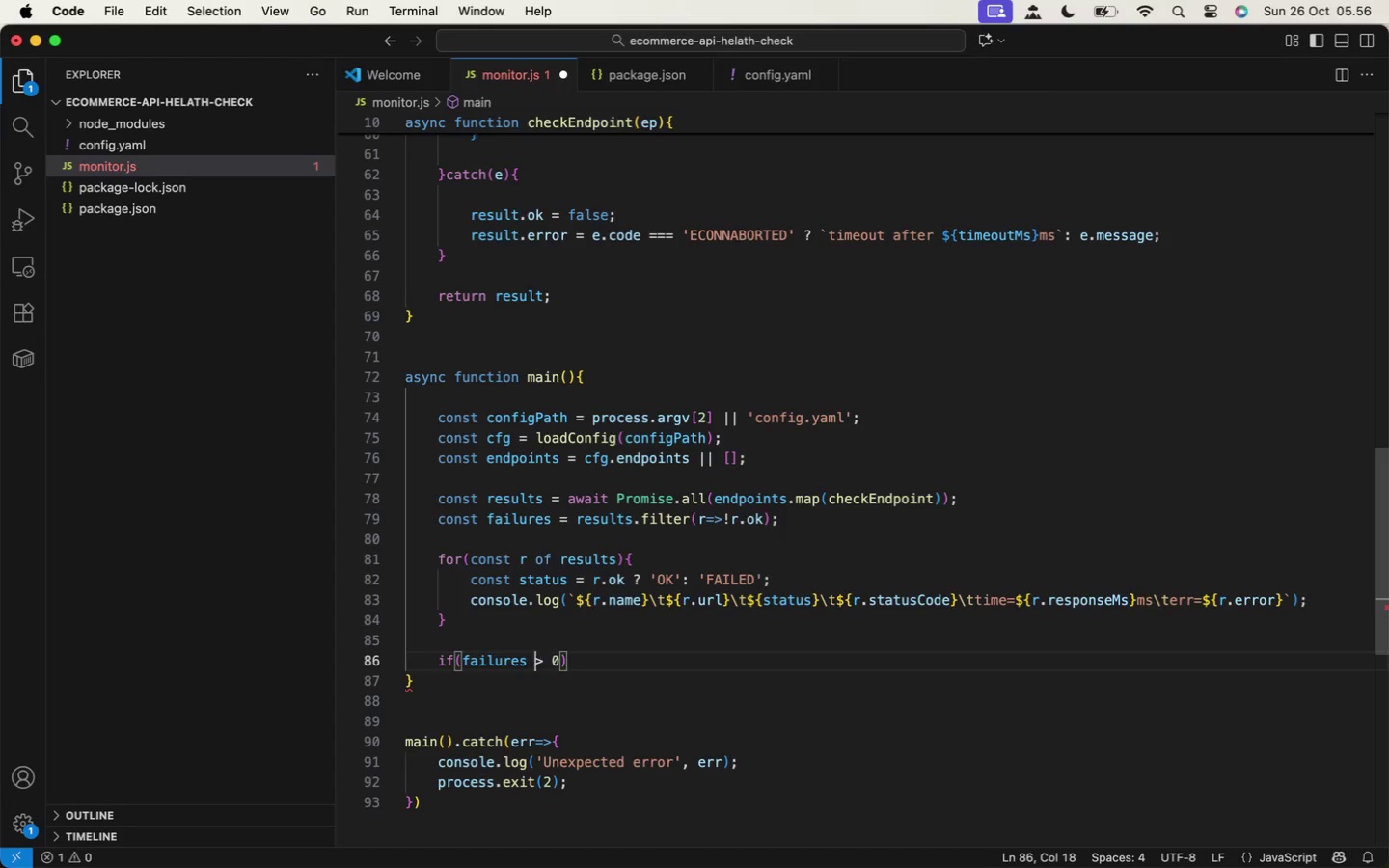 
key(ArrowLeft)
 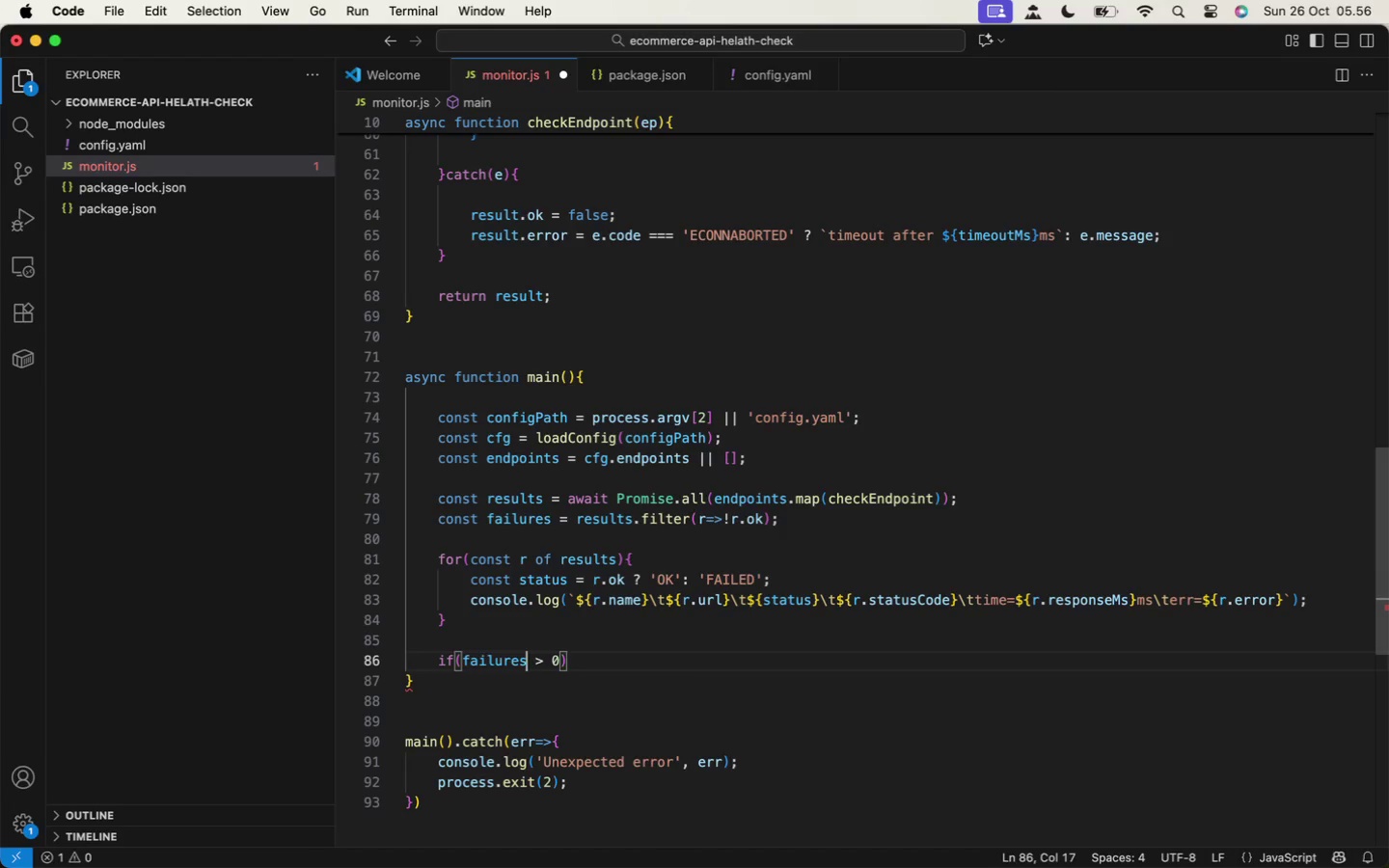 
key(ArrowLeft)
 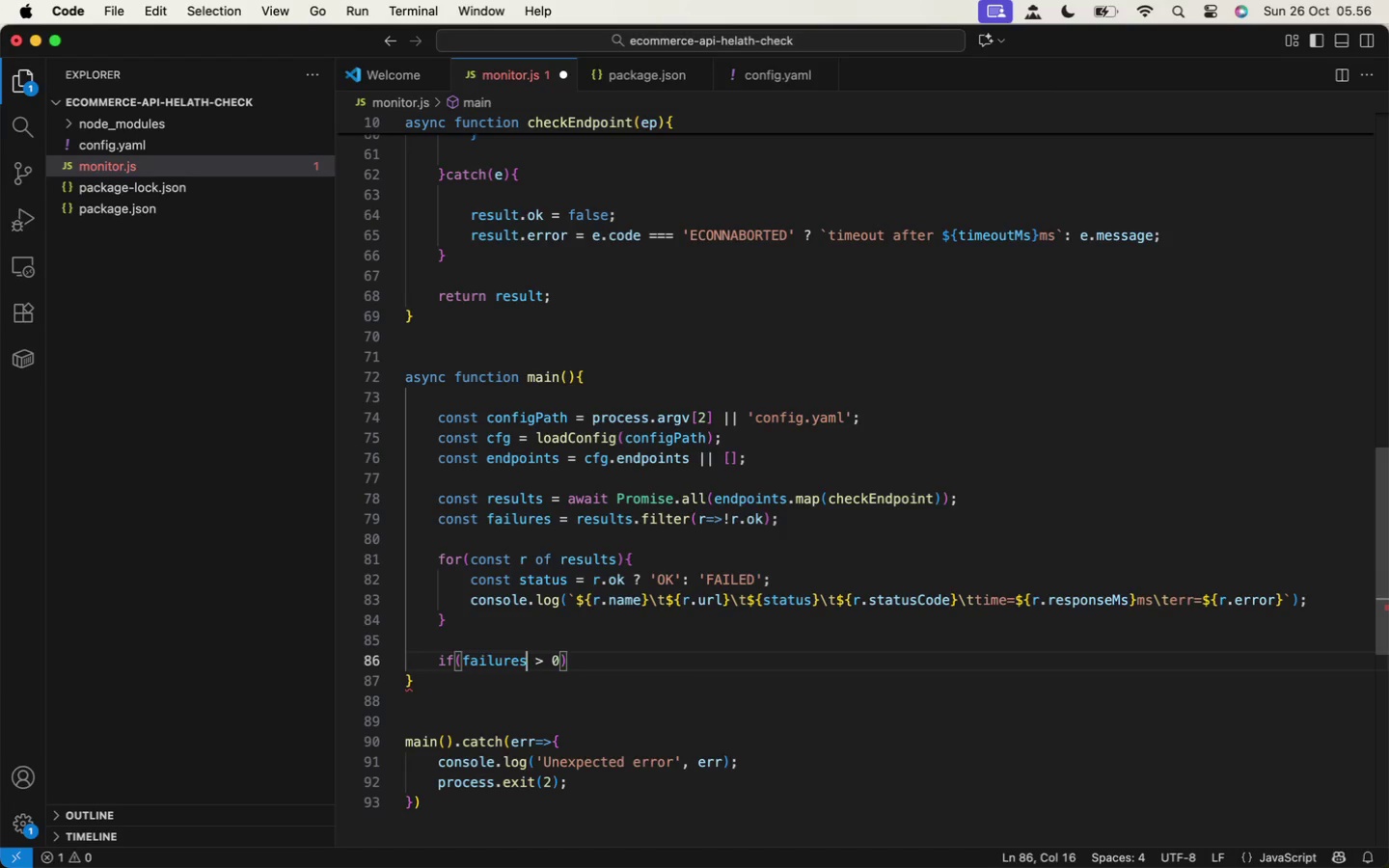 
type(.length)
 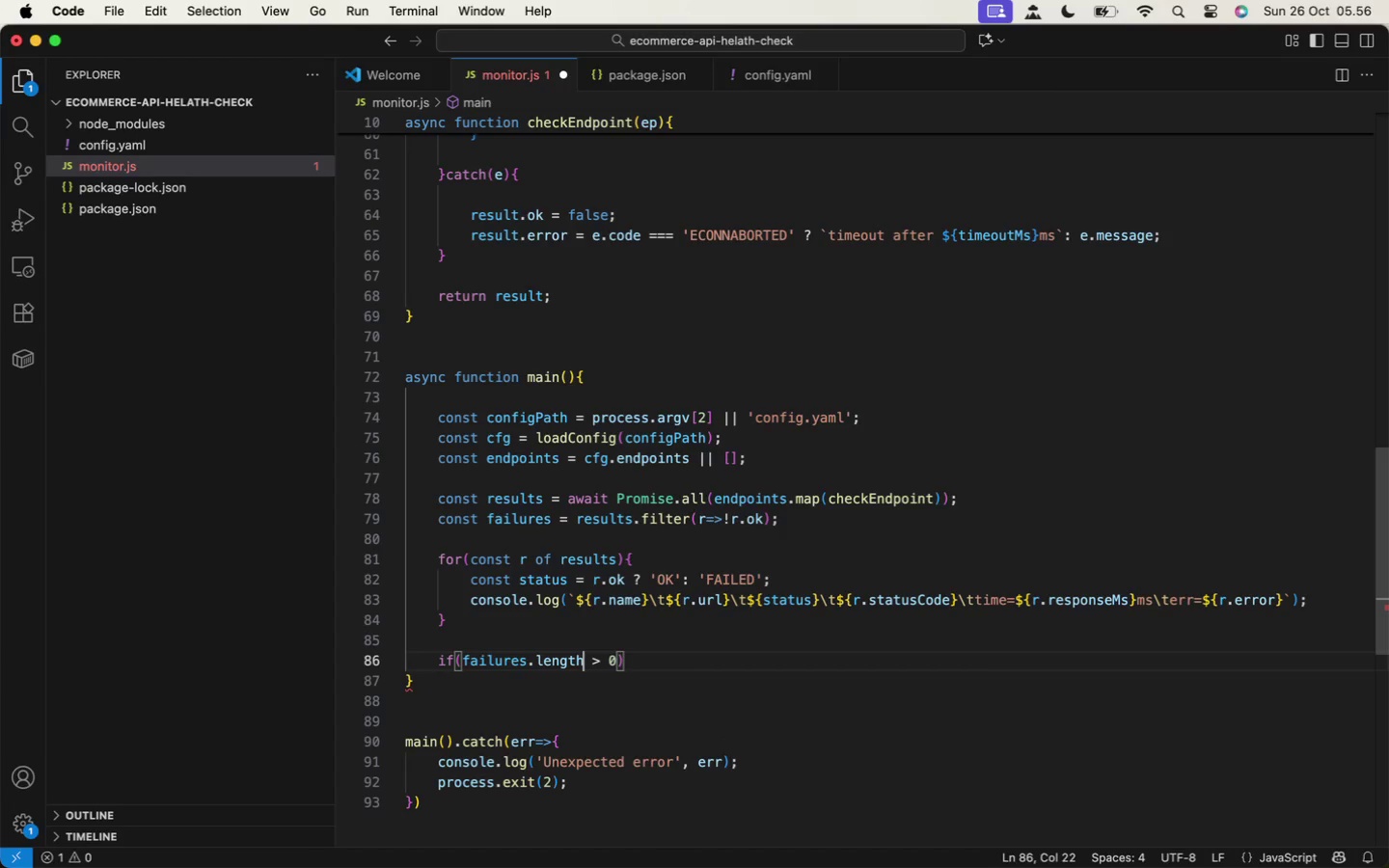 
key(ArrowRight)
 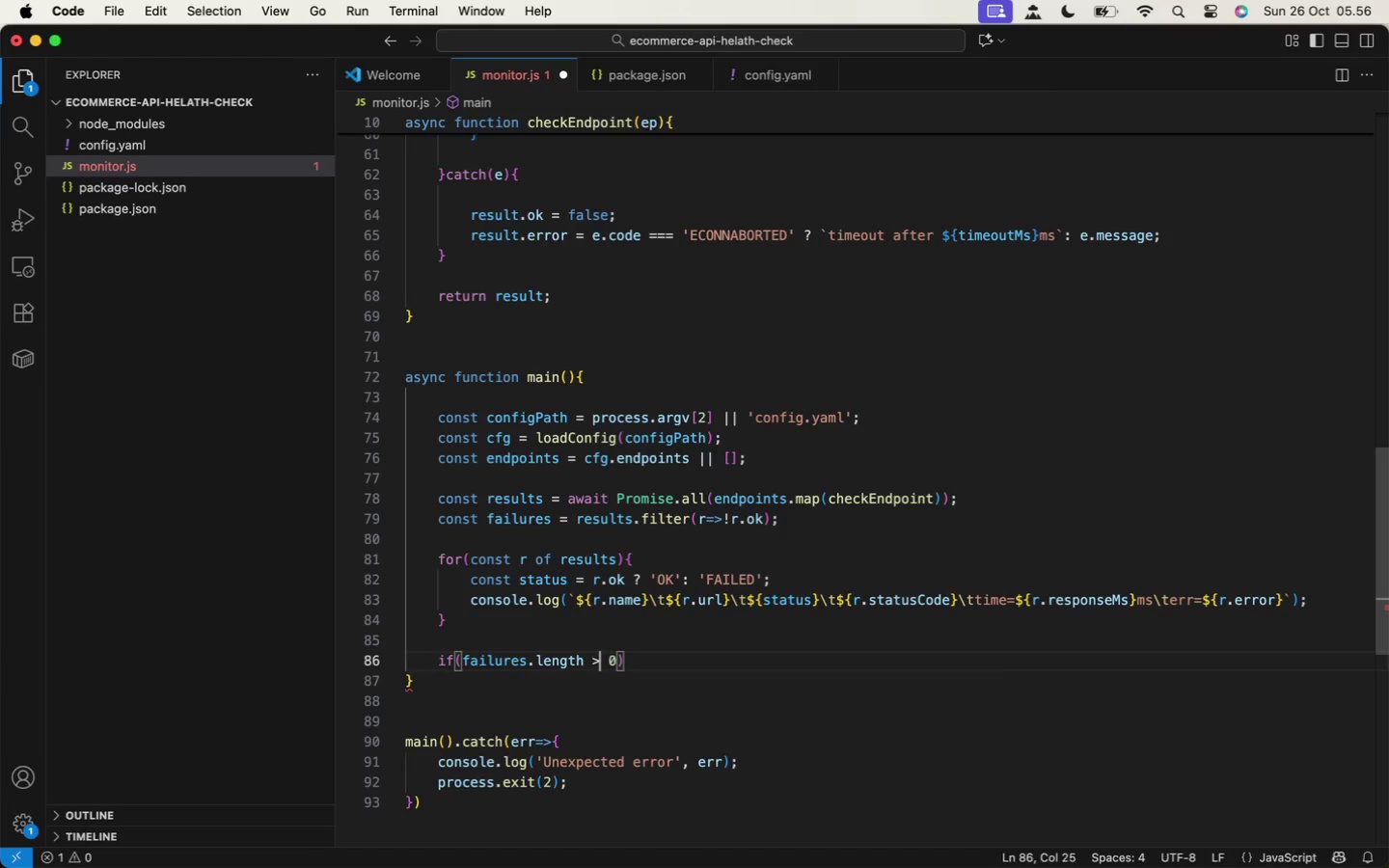 
key(ArrowRight)
 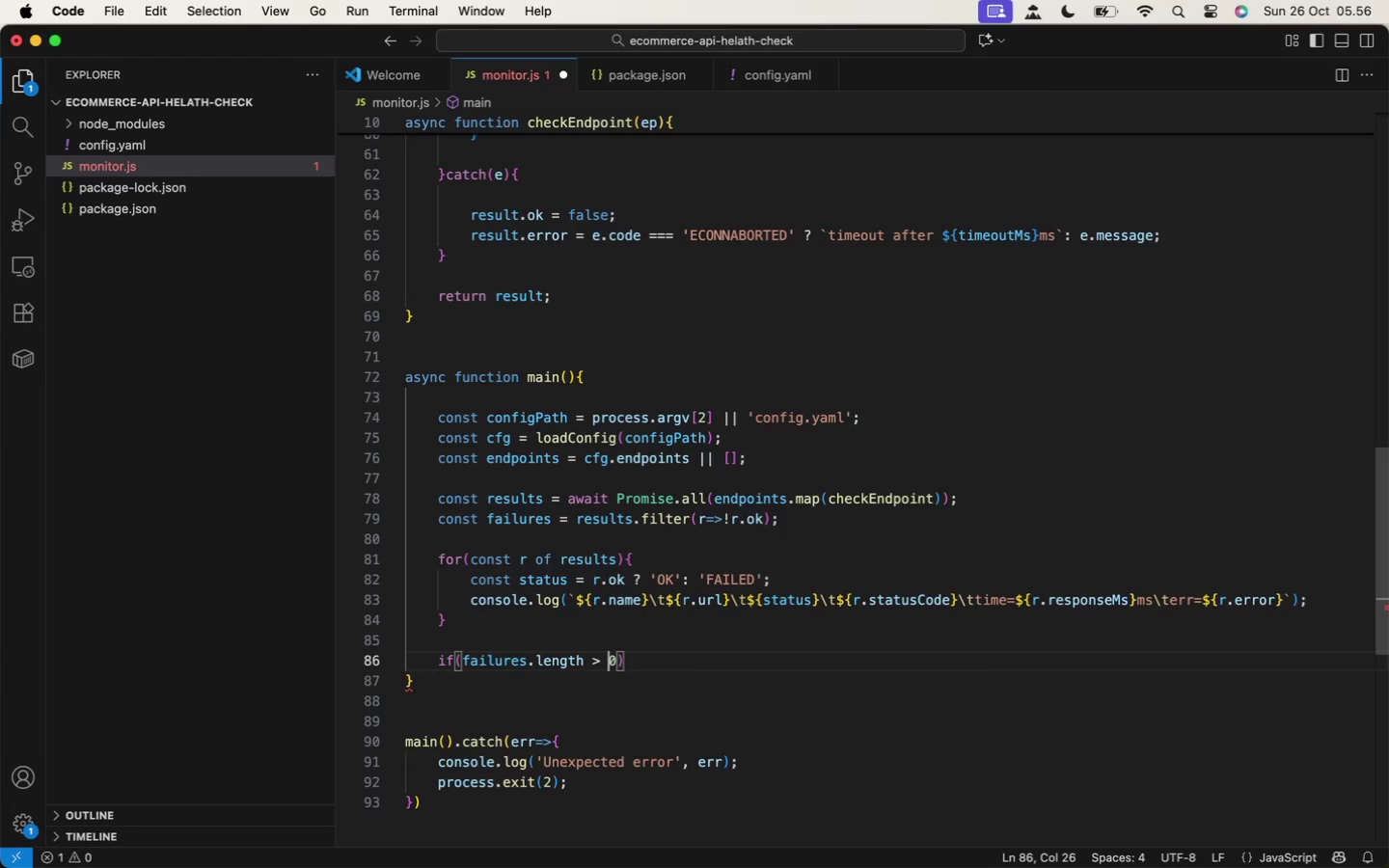 
key(ArrowRight)
 